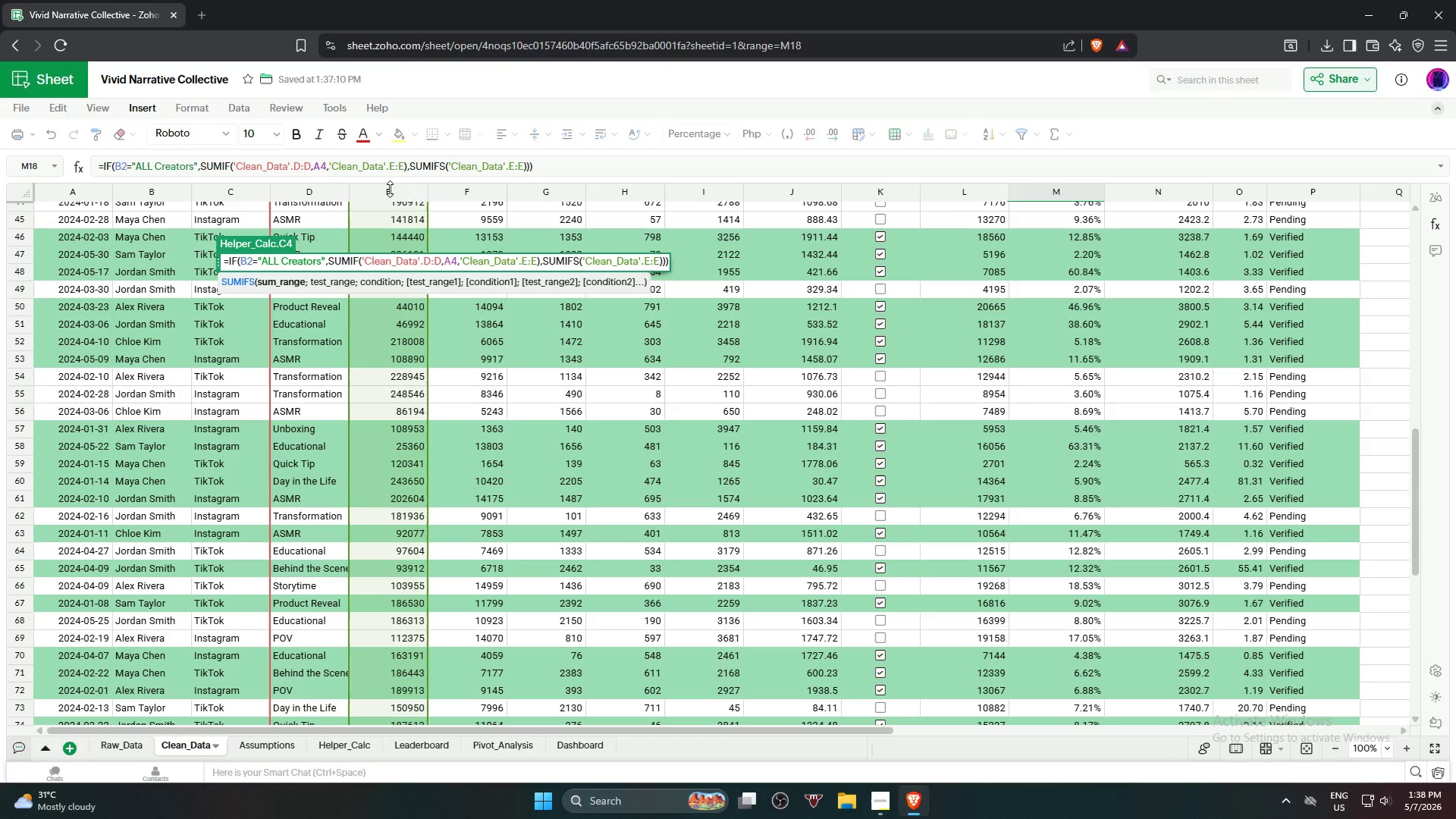 
key(Comma)
 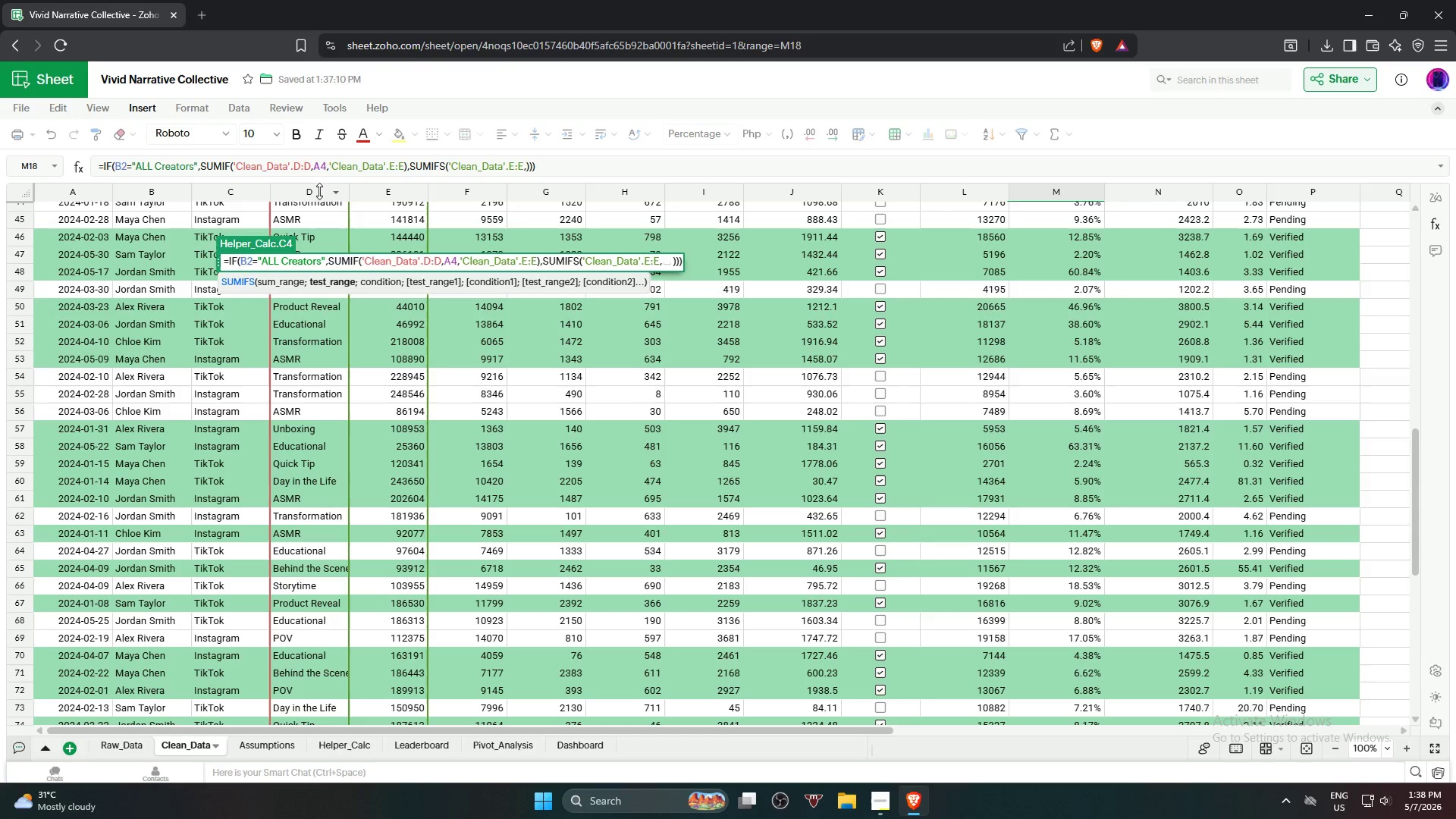 
left_click([317, 191])
 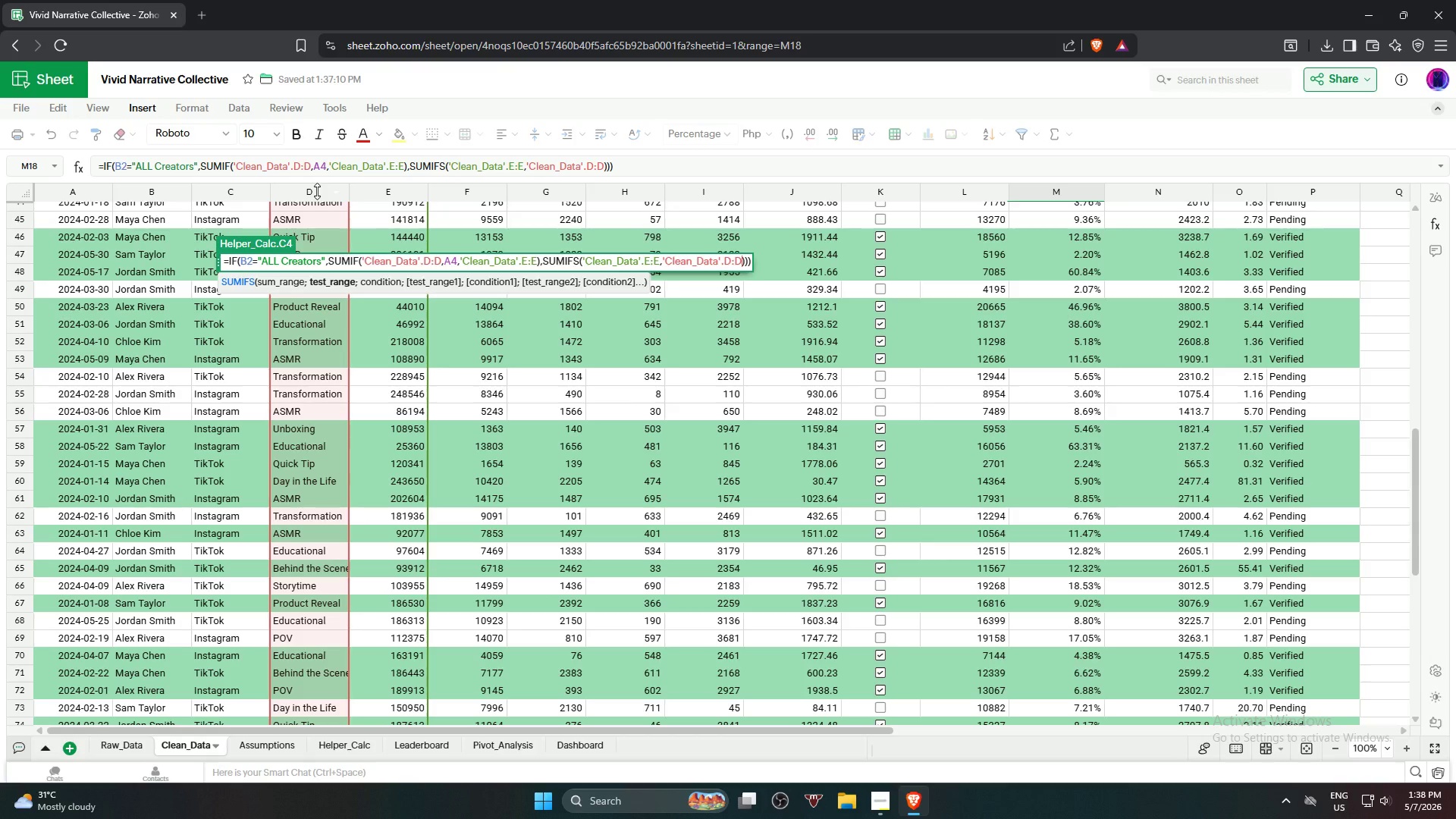 
type(,A4,)
 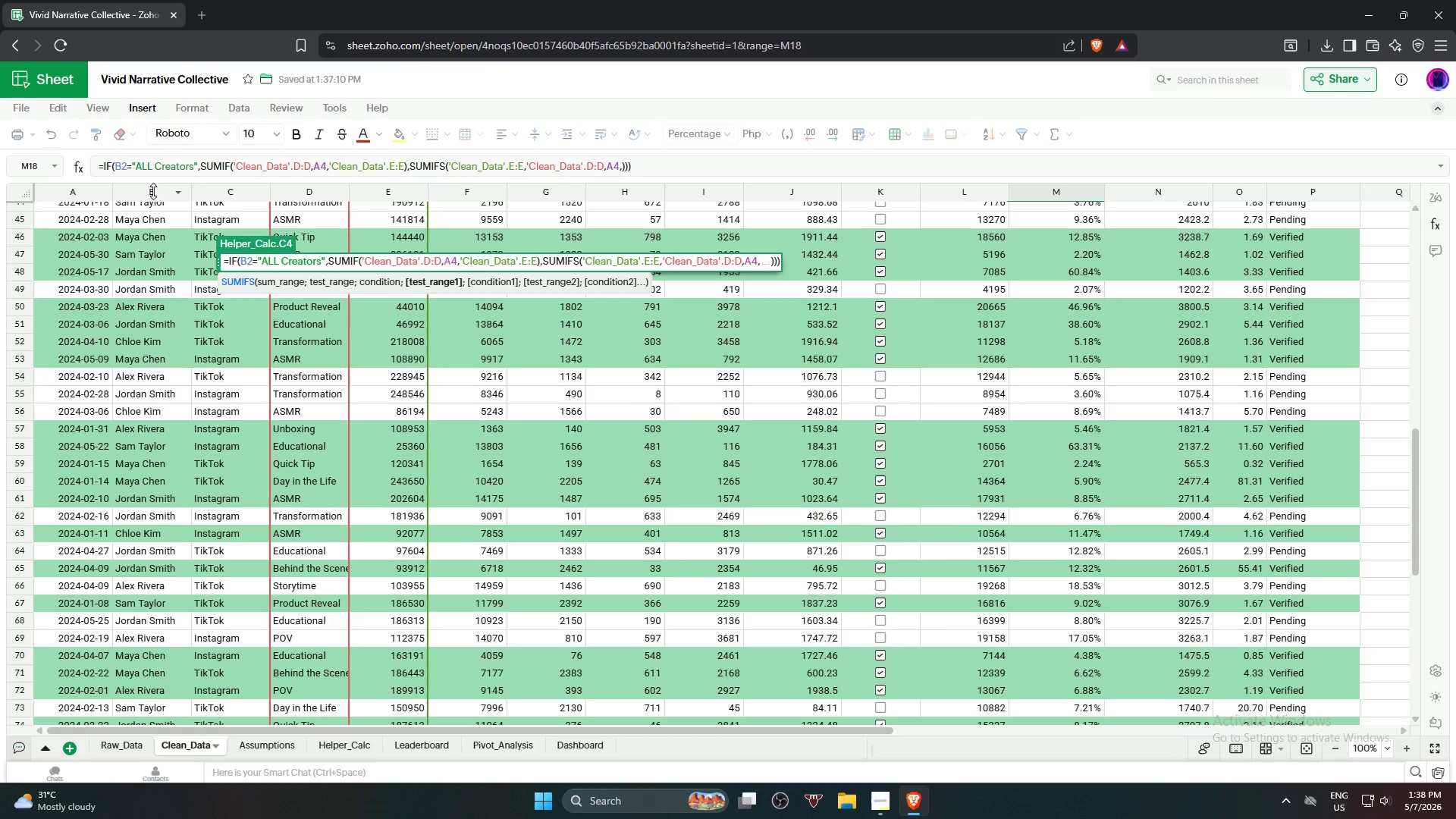 
left_click([148, 193])
 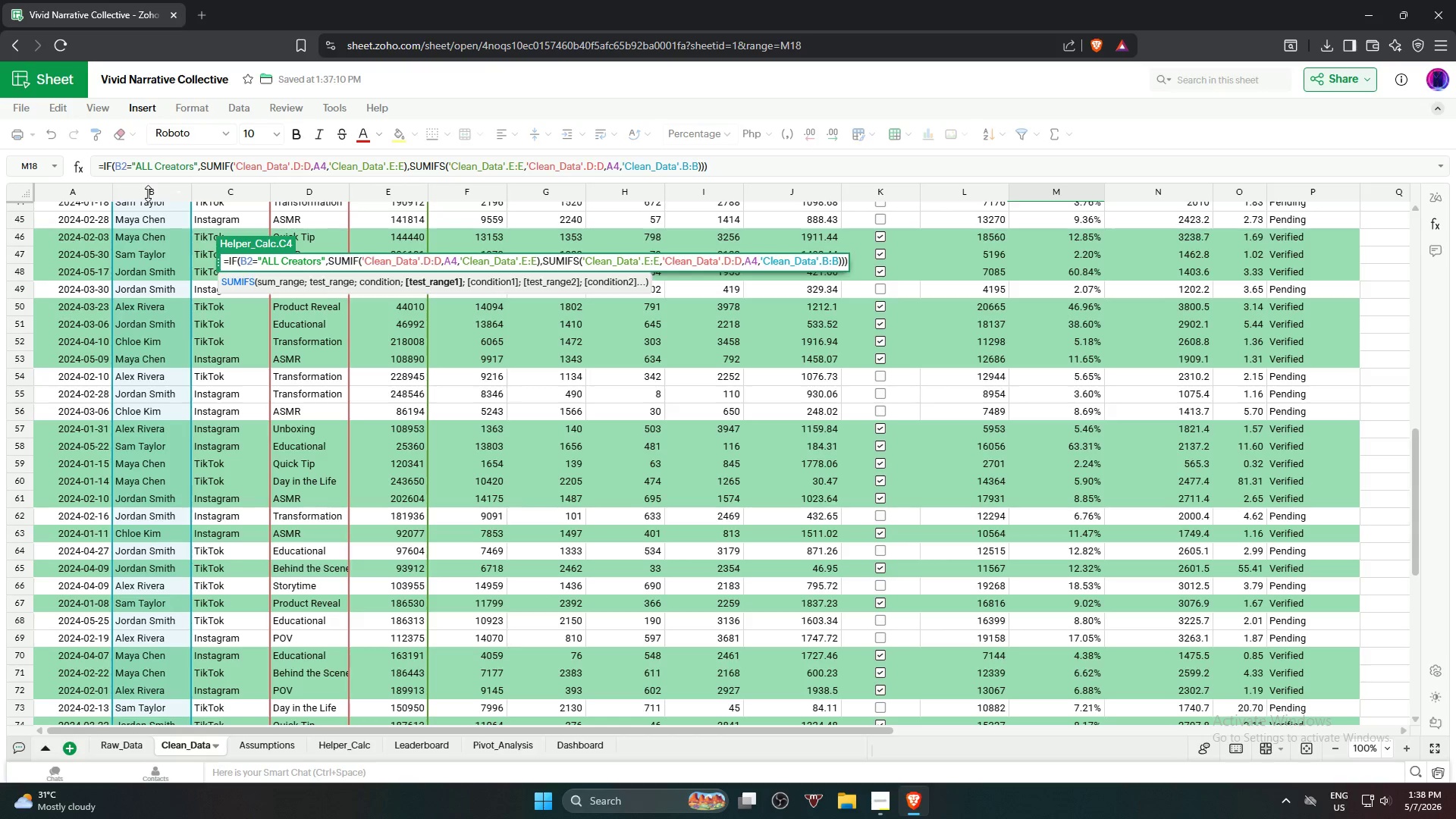 
key(Comma)
 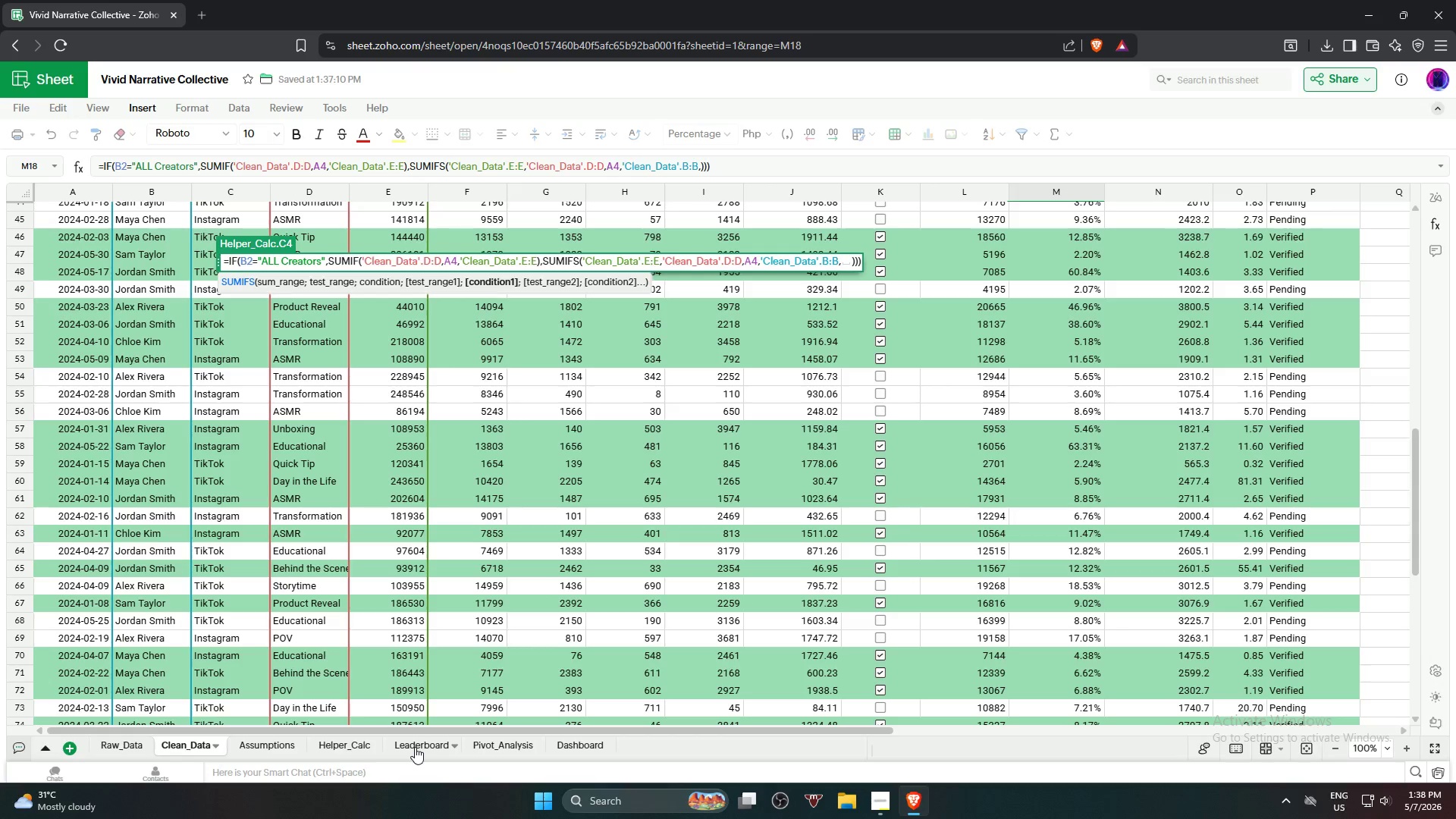 
wait(5.05)
 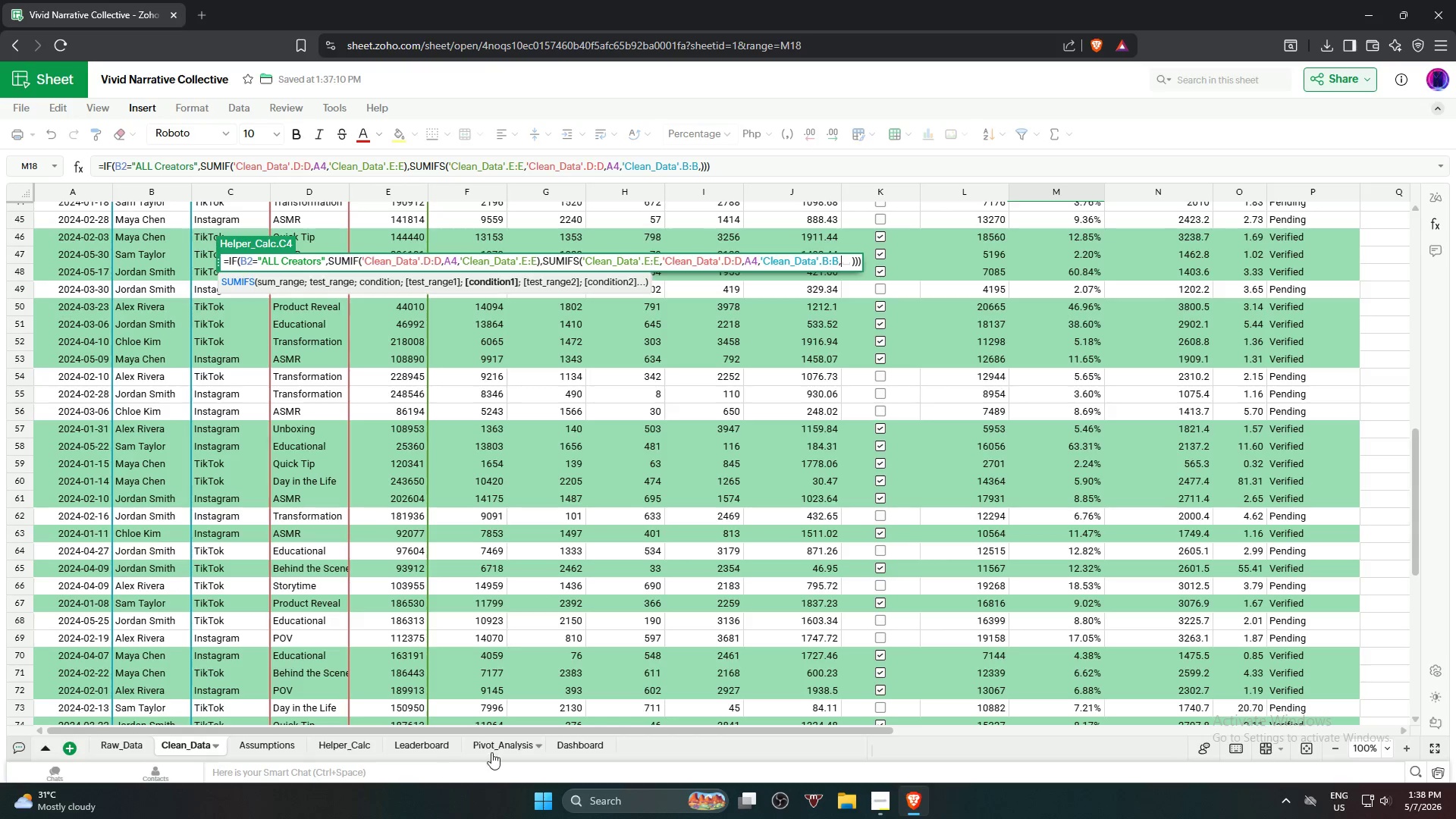 
left_click([333, 740])
 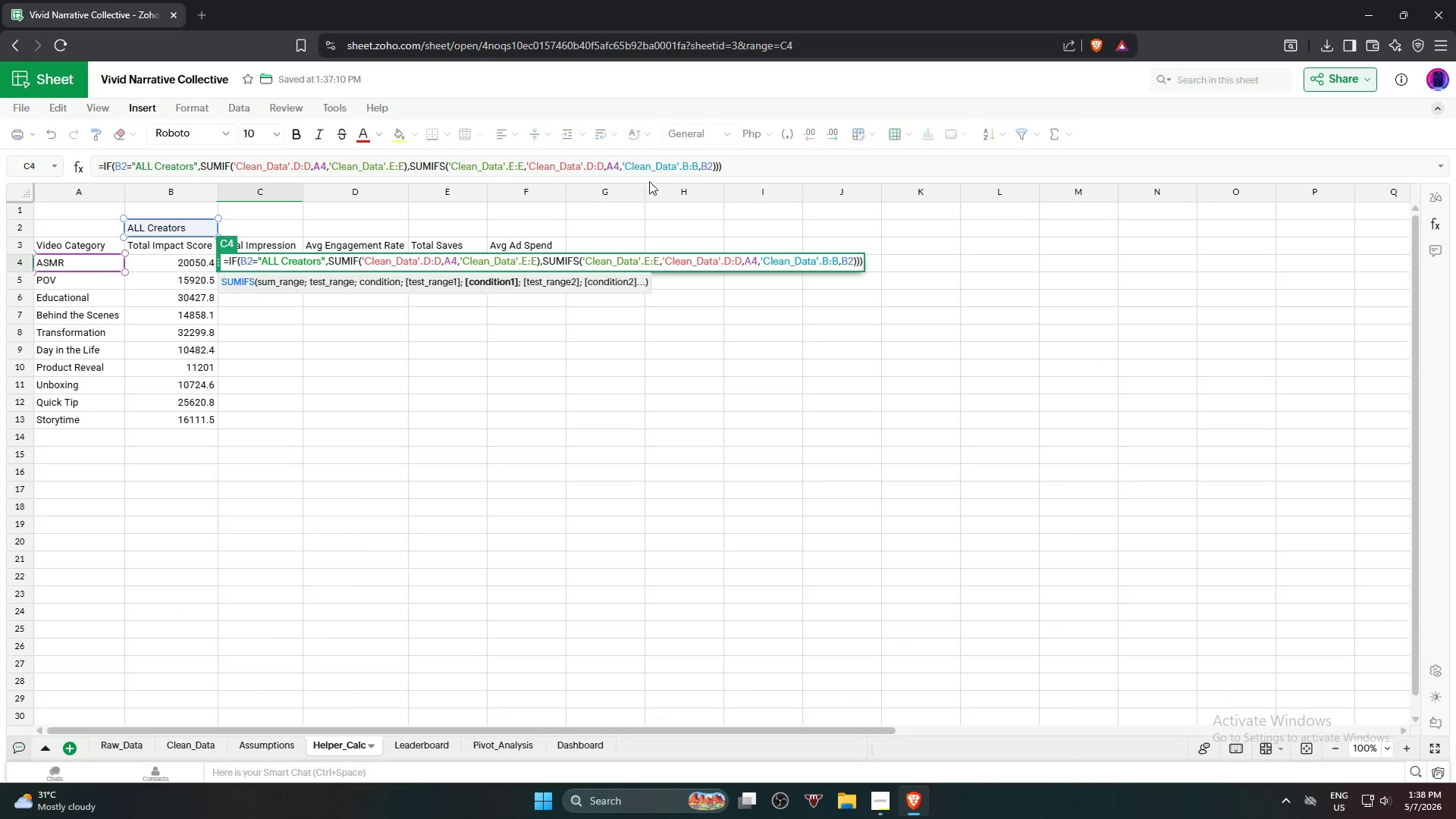 
left_click([742, 165])
 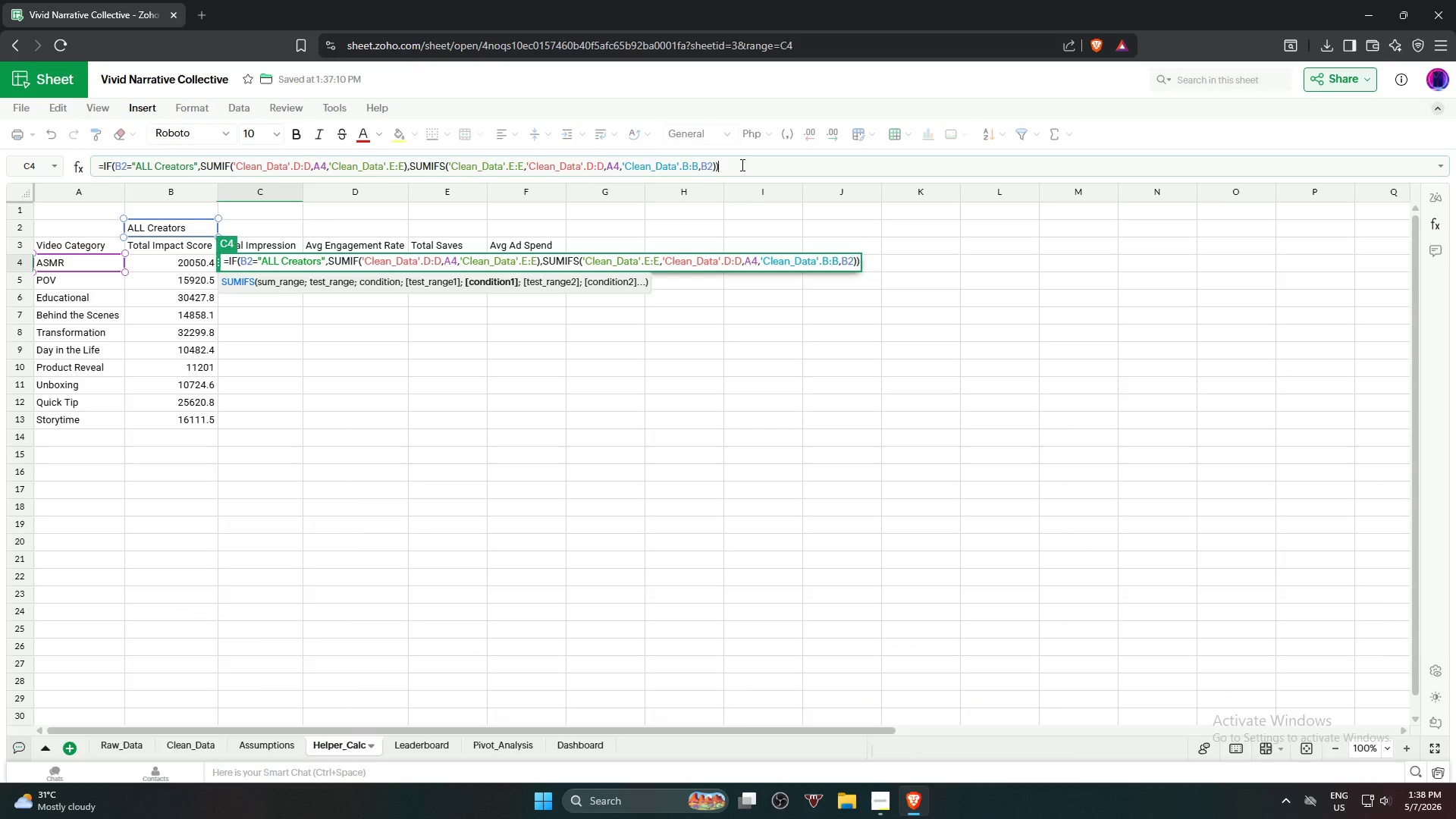 
key(Backspace)
 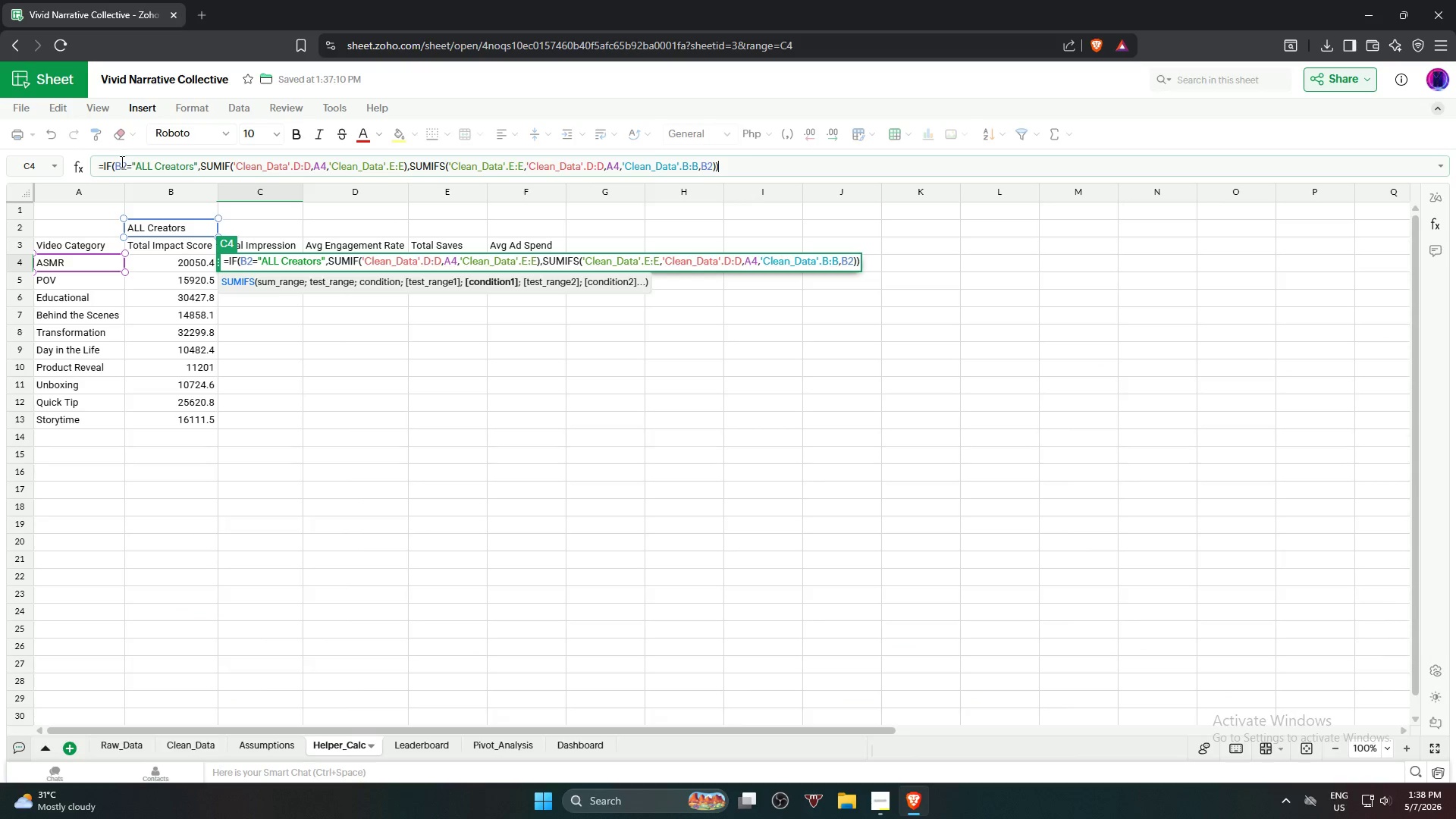 
left_click([113, 162])
 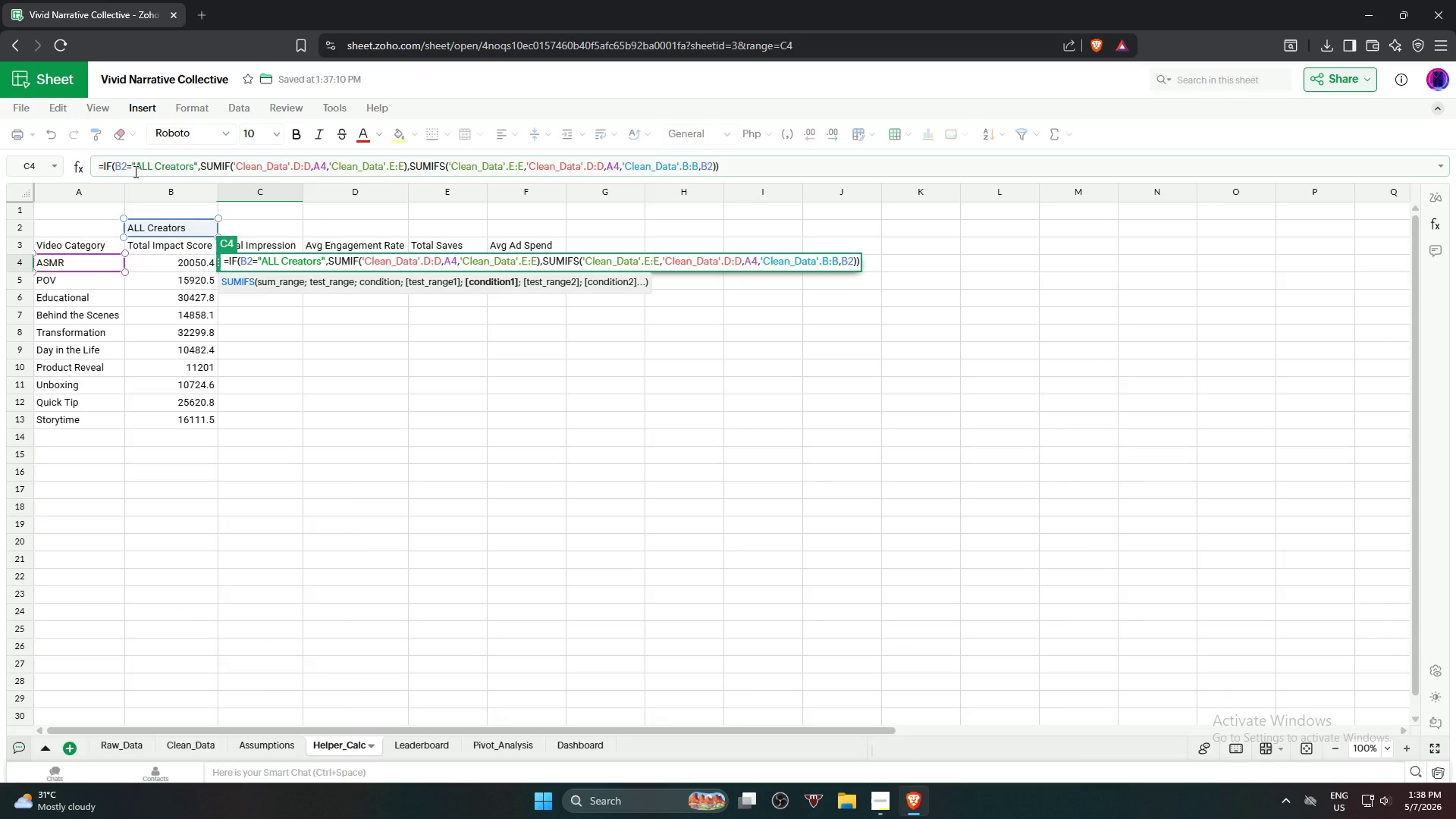 
key(Shift+ShiftRight)
 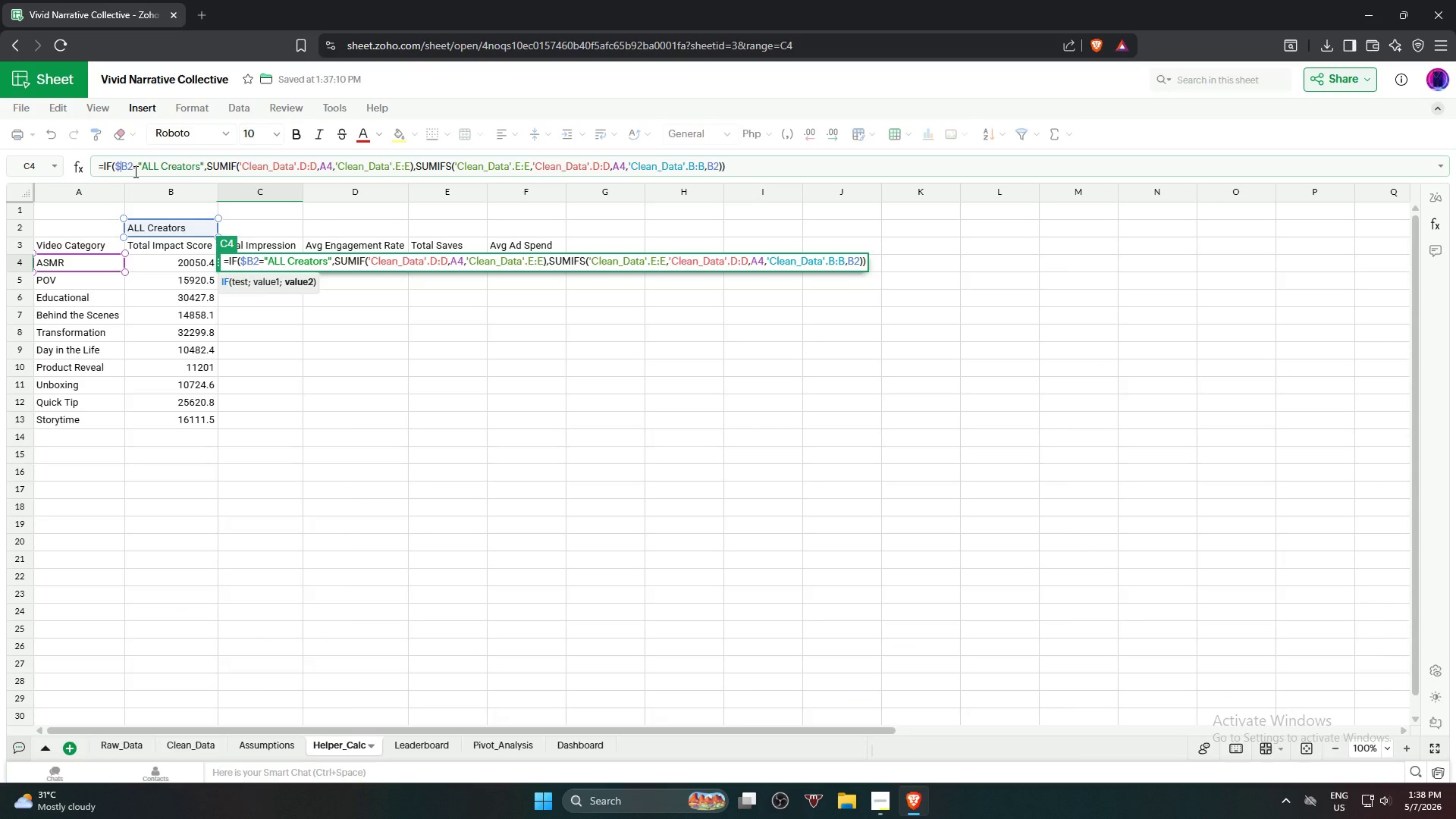 
key(Shift+4)
 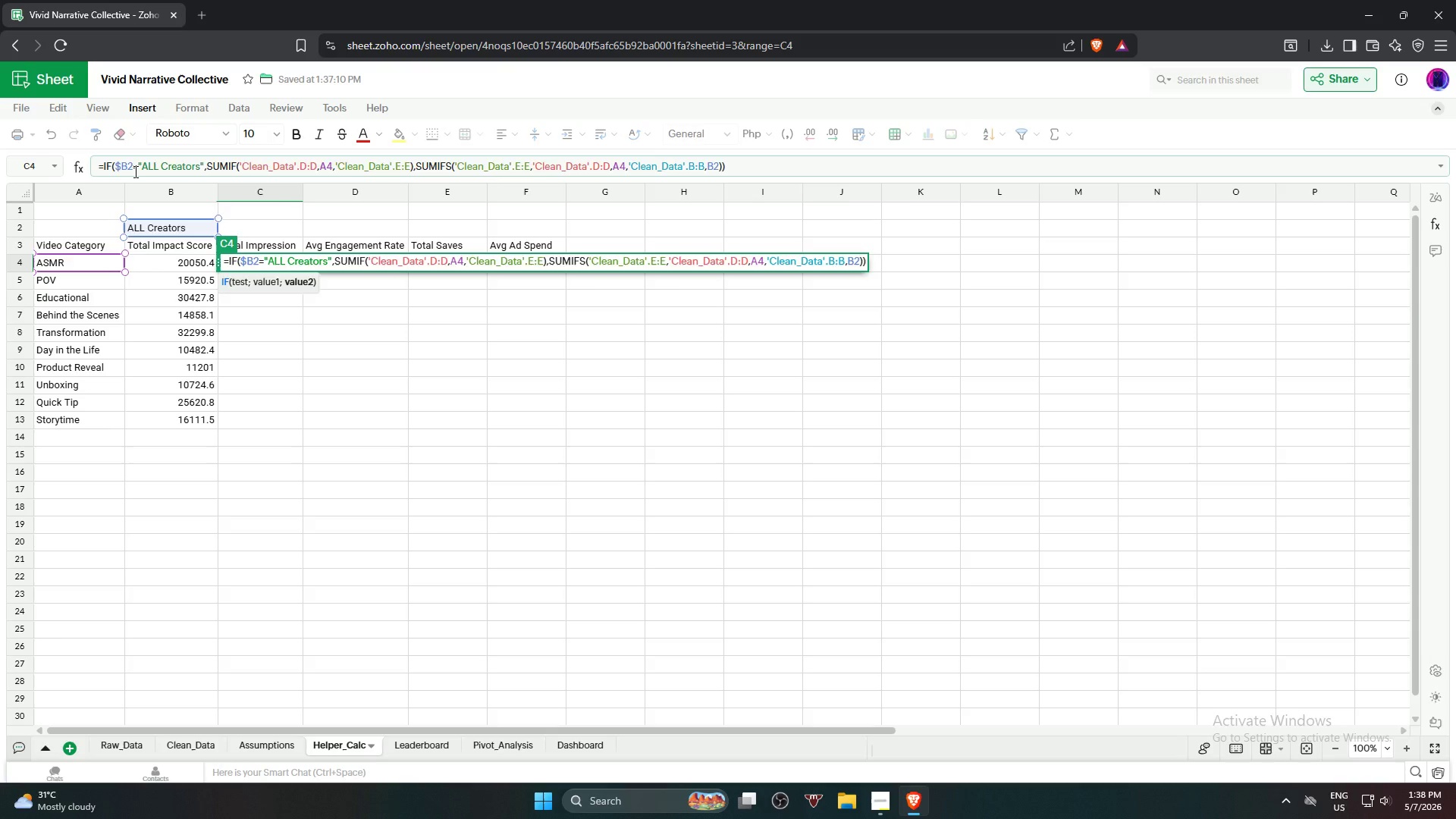 
key(ArrowRight)
 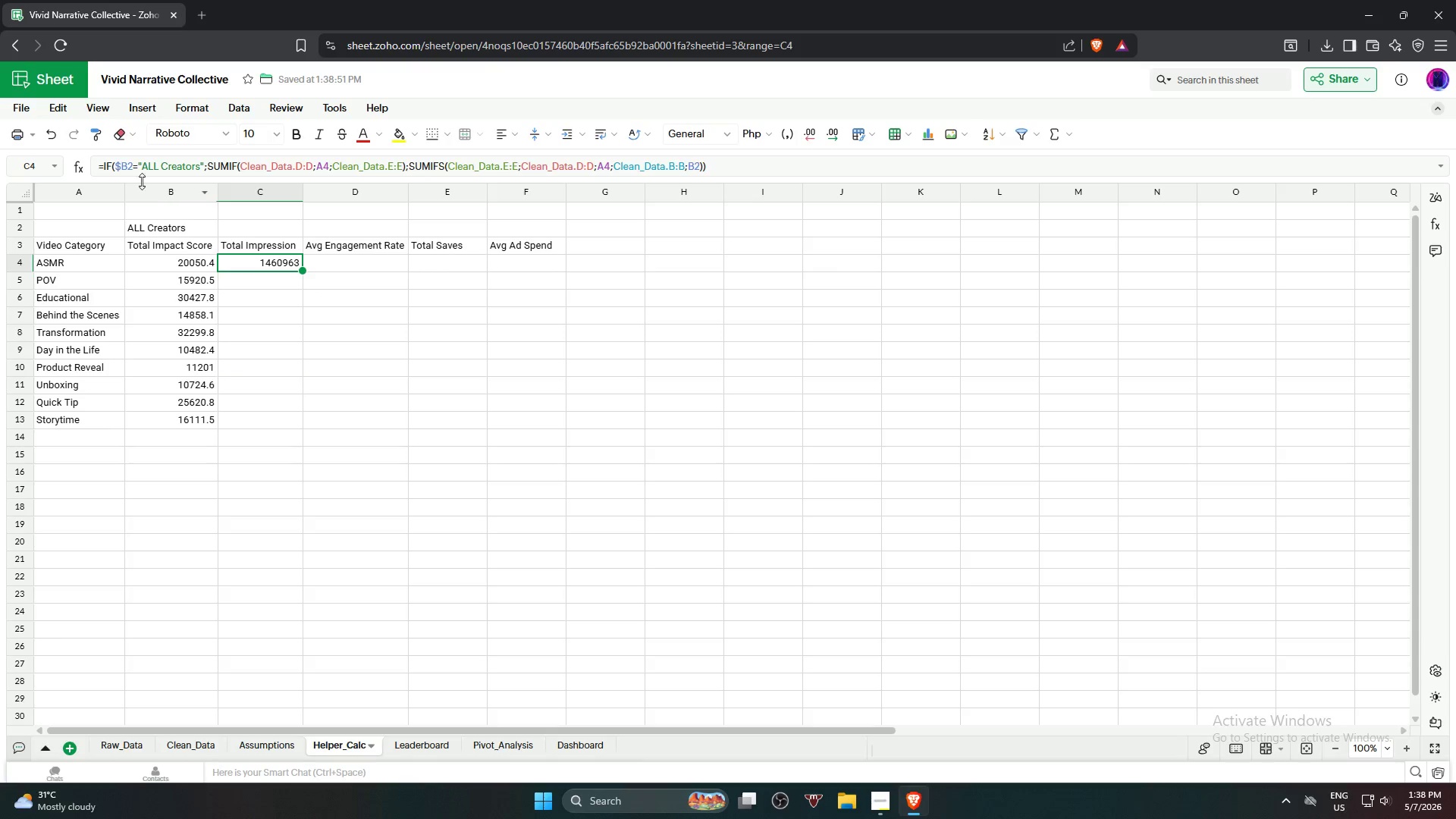 
left_click([127, 166])
 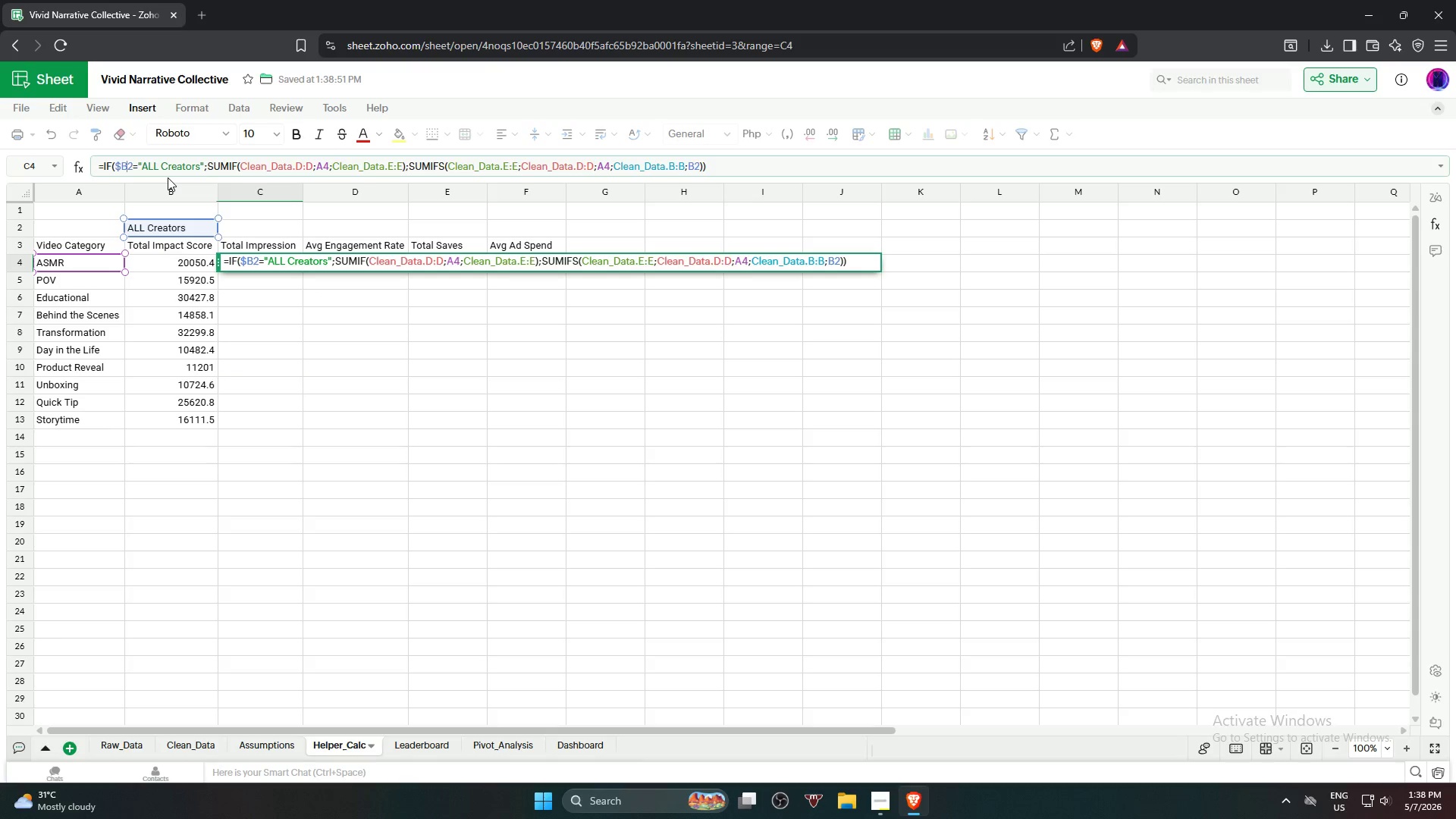 
key(Shift+ShiftRight)
 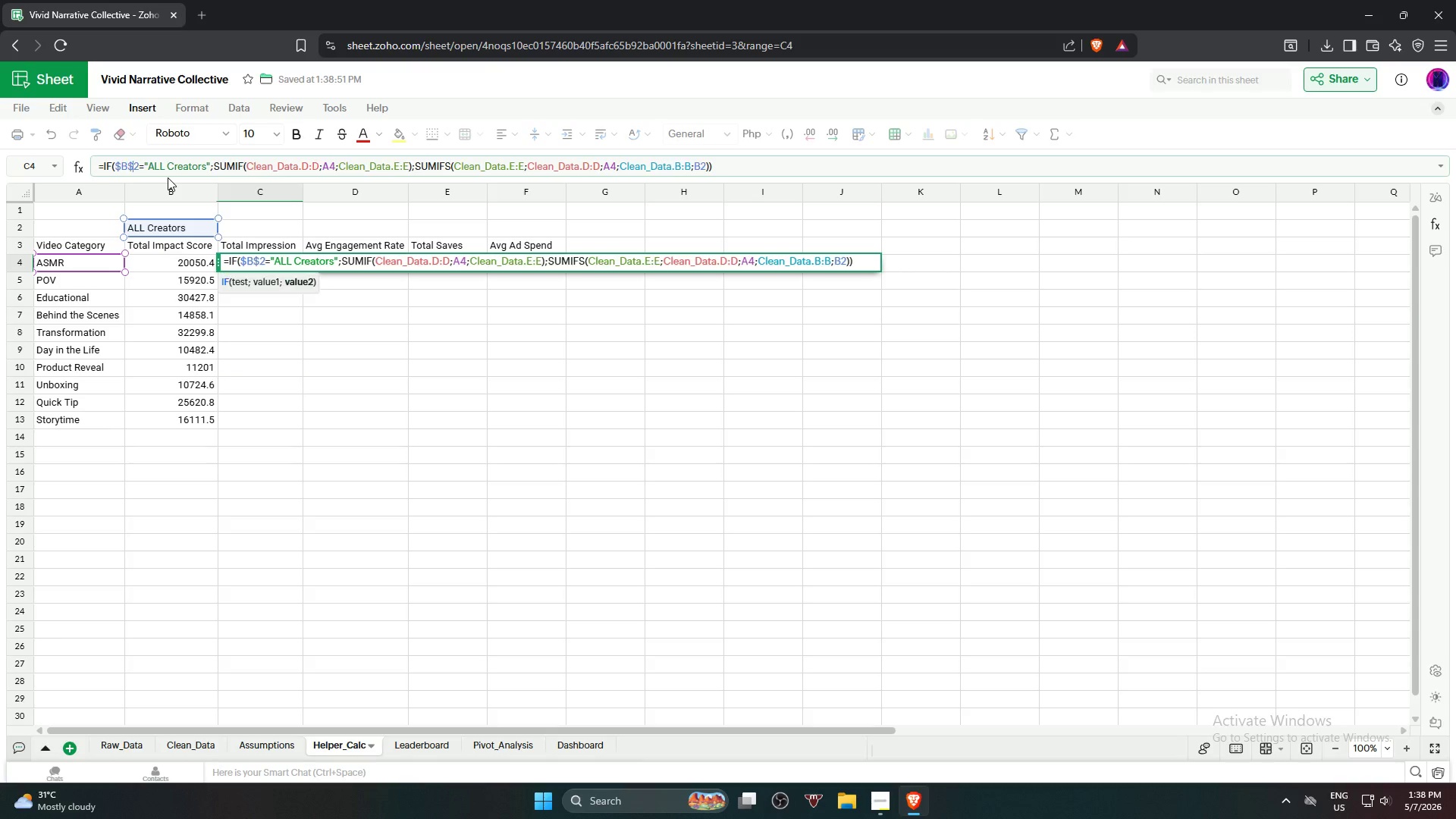 
key(Shift+4)
 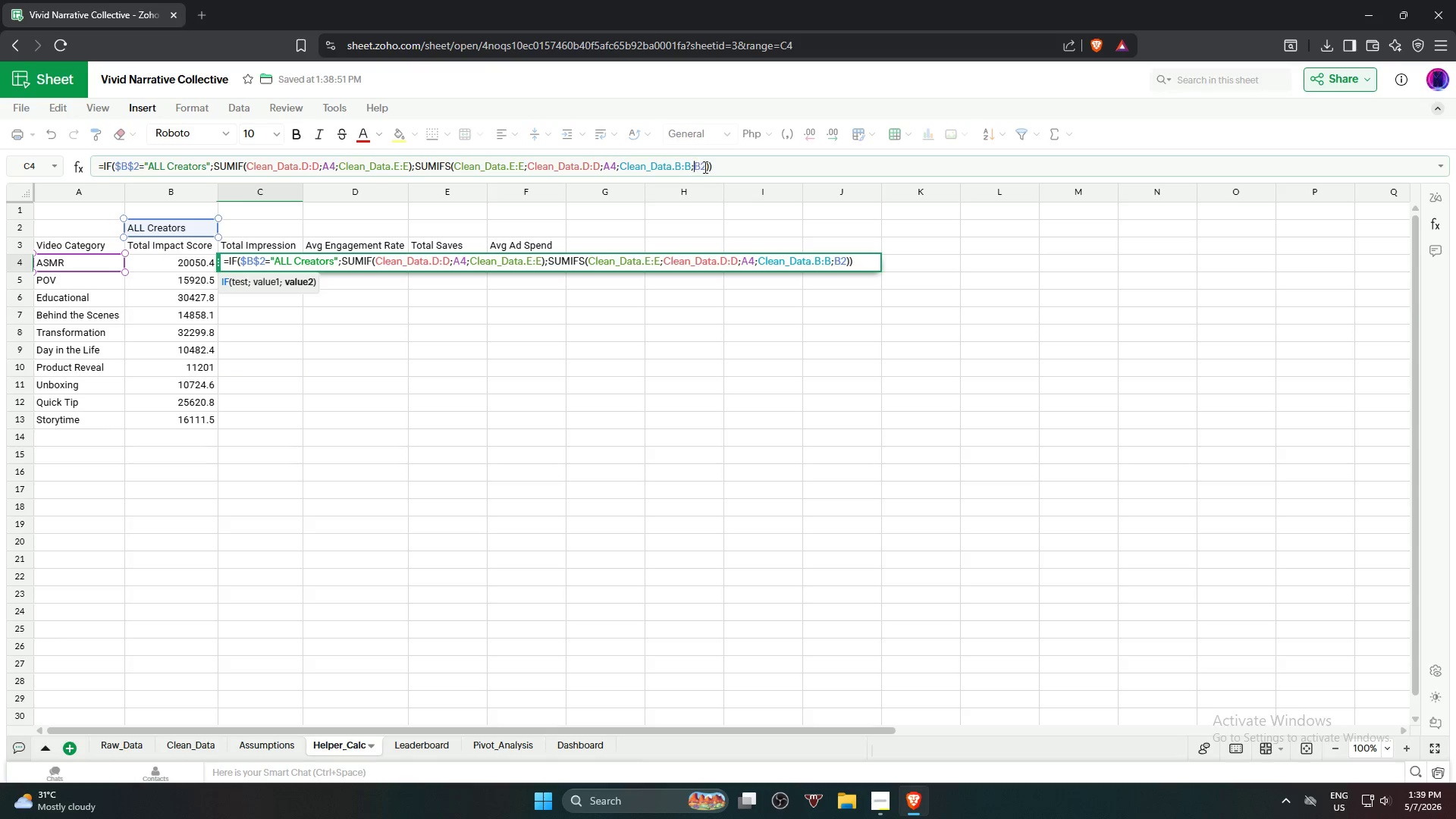 
key(Shift+ShiftRight)
 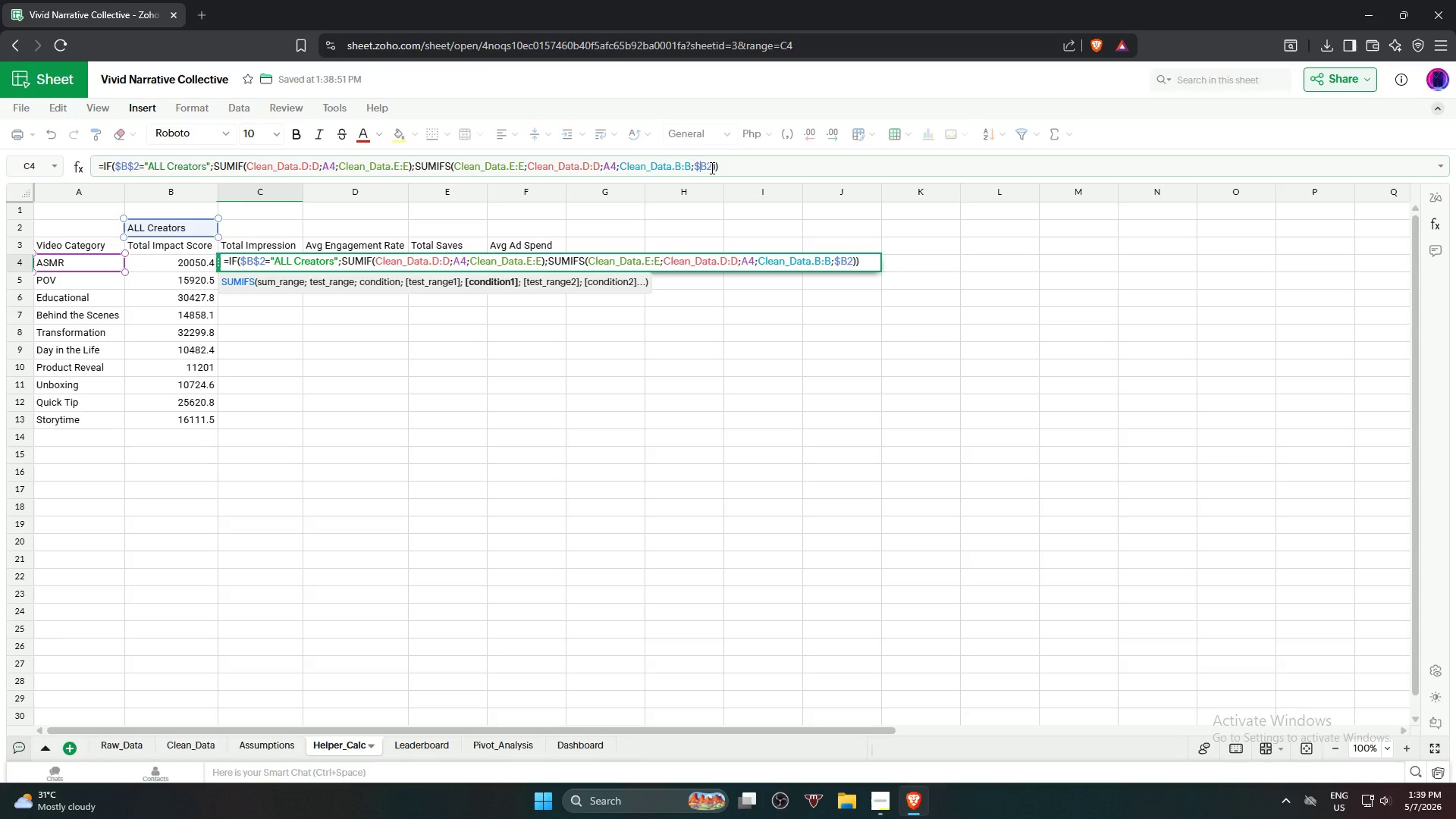 
key(Shift+4)
 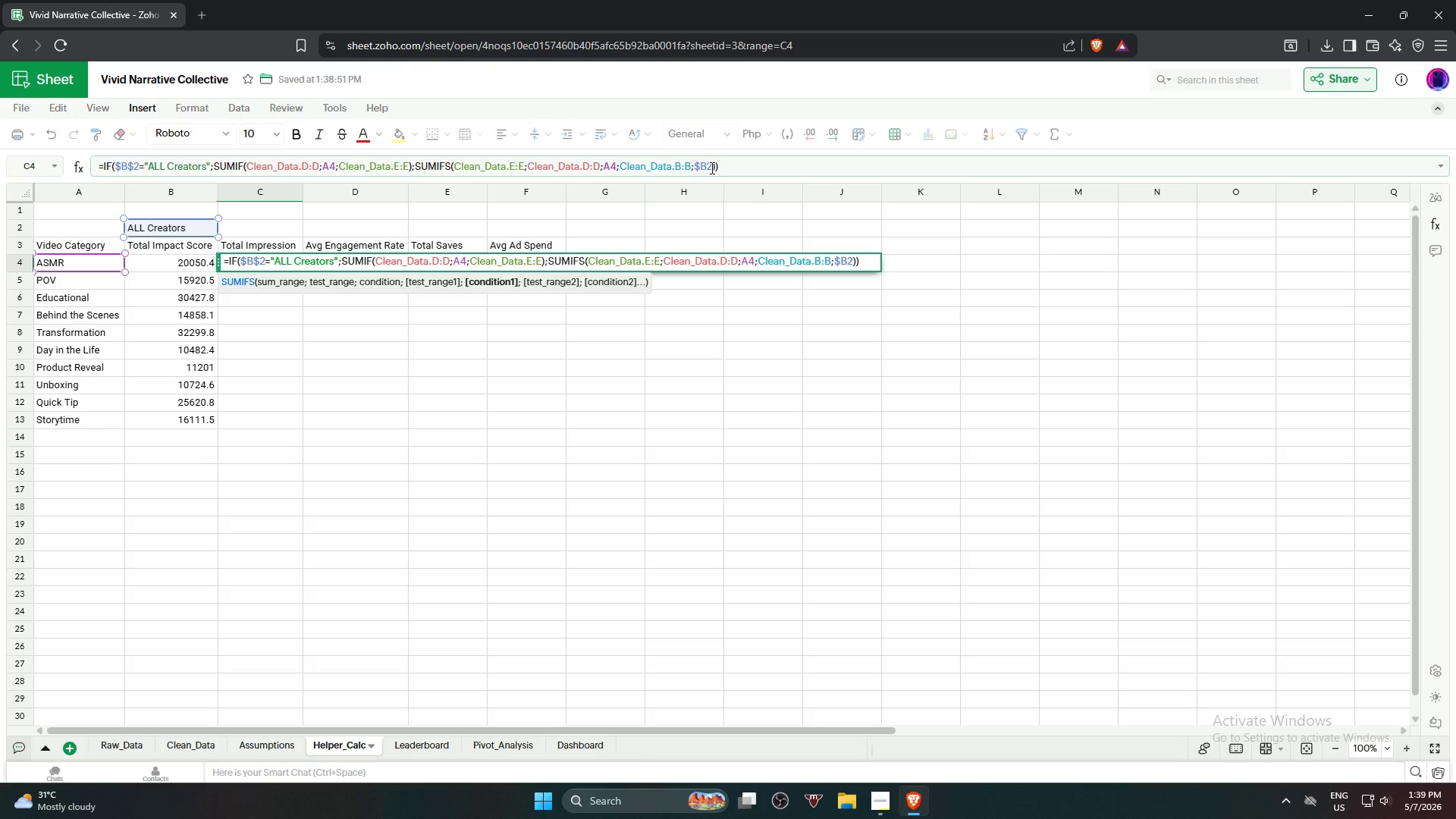 
key(ArrowRight)
 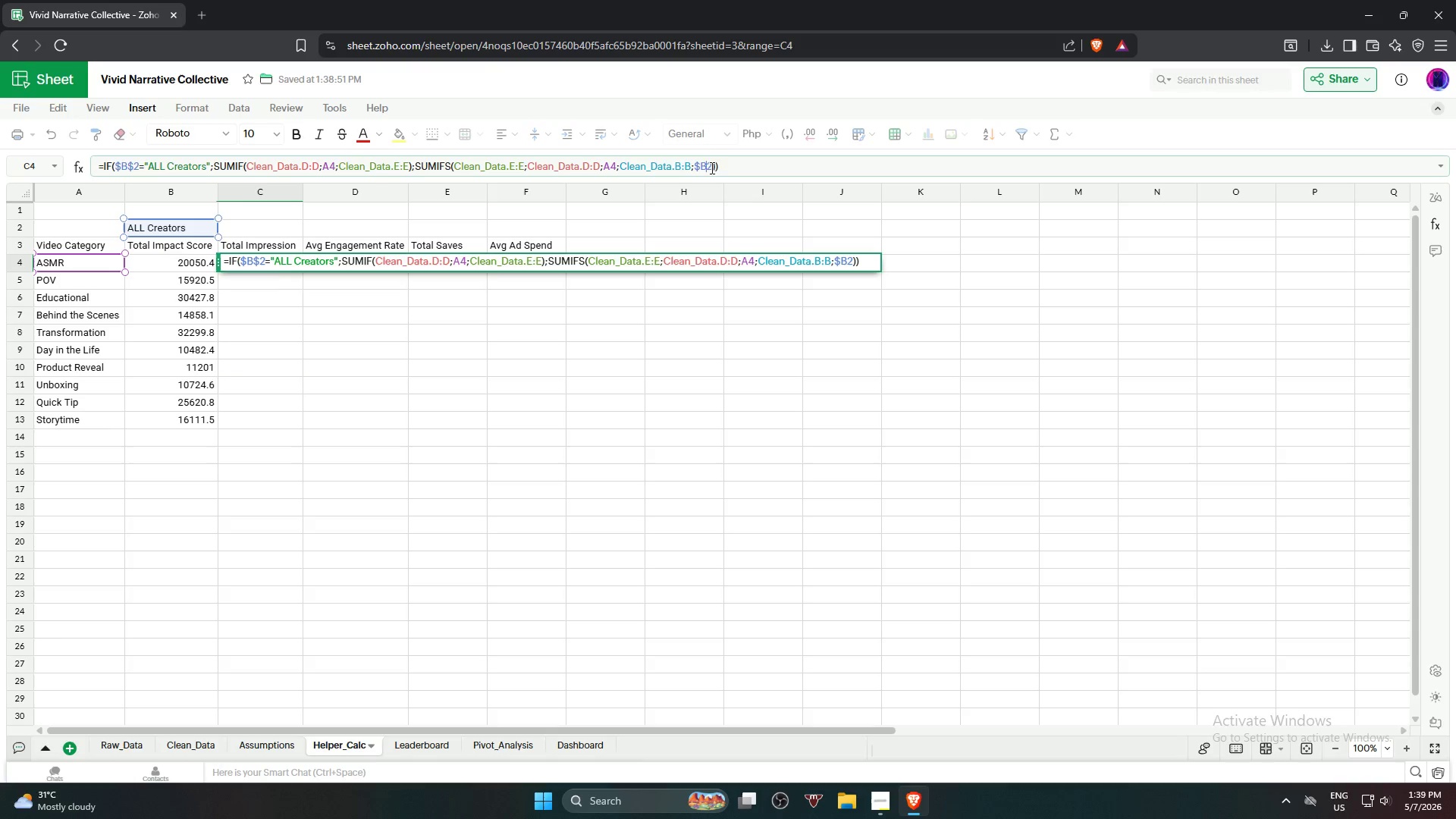 
key(Shift+ShiftRight)
 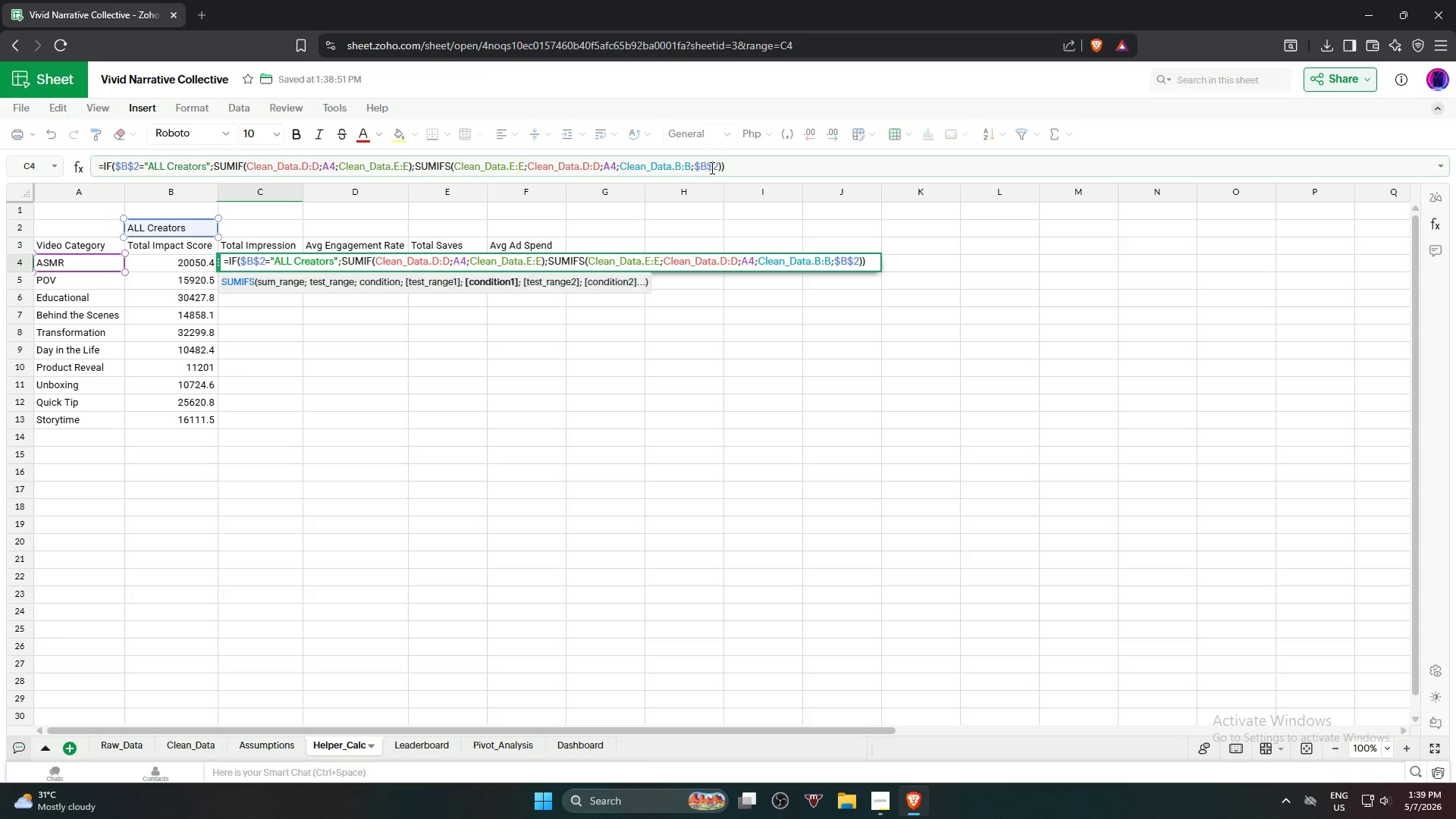 
key(Shift+4)
 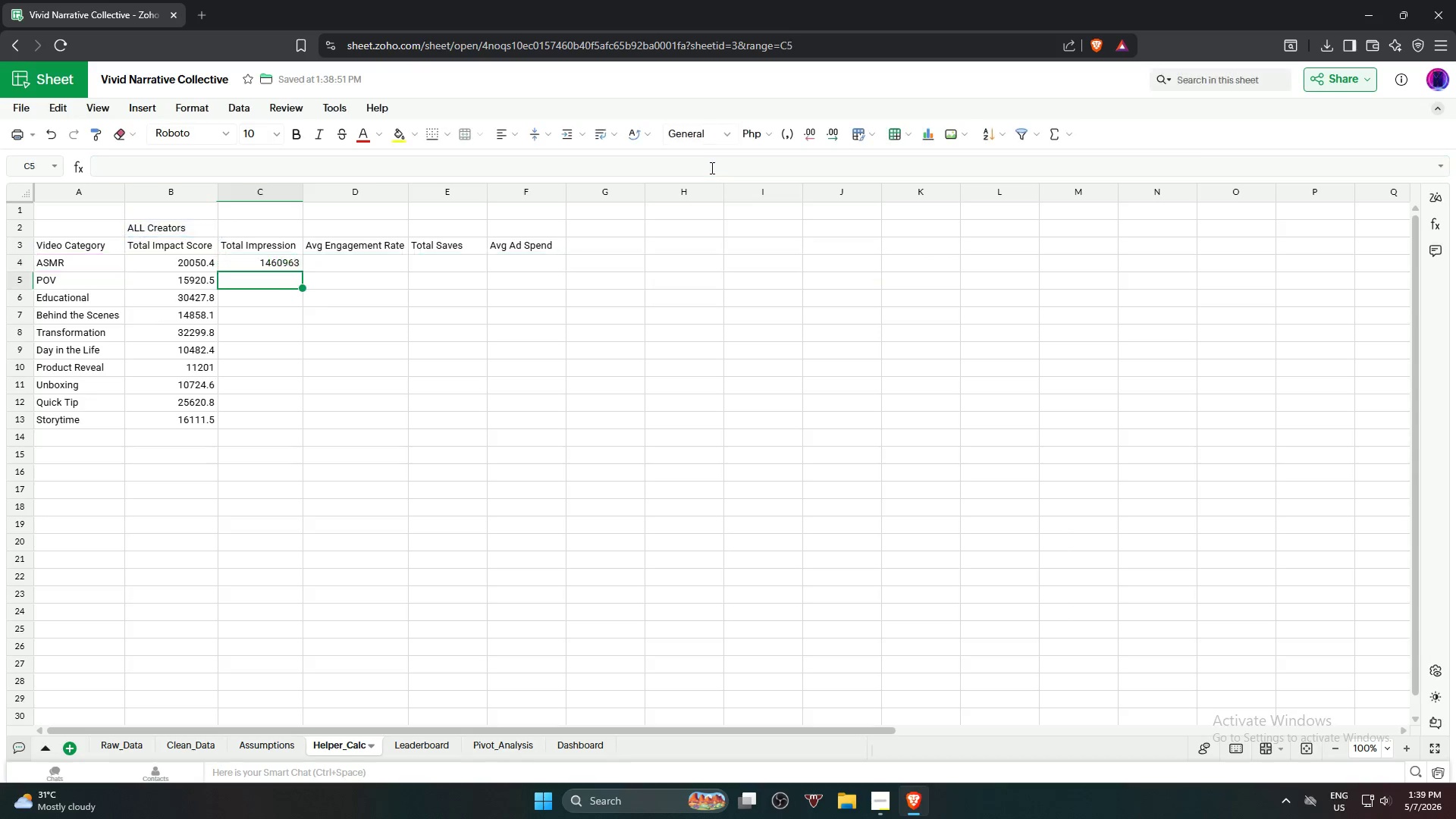 
key(Enter)
 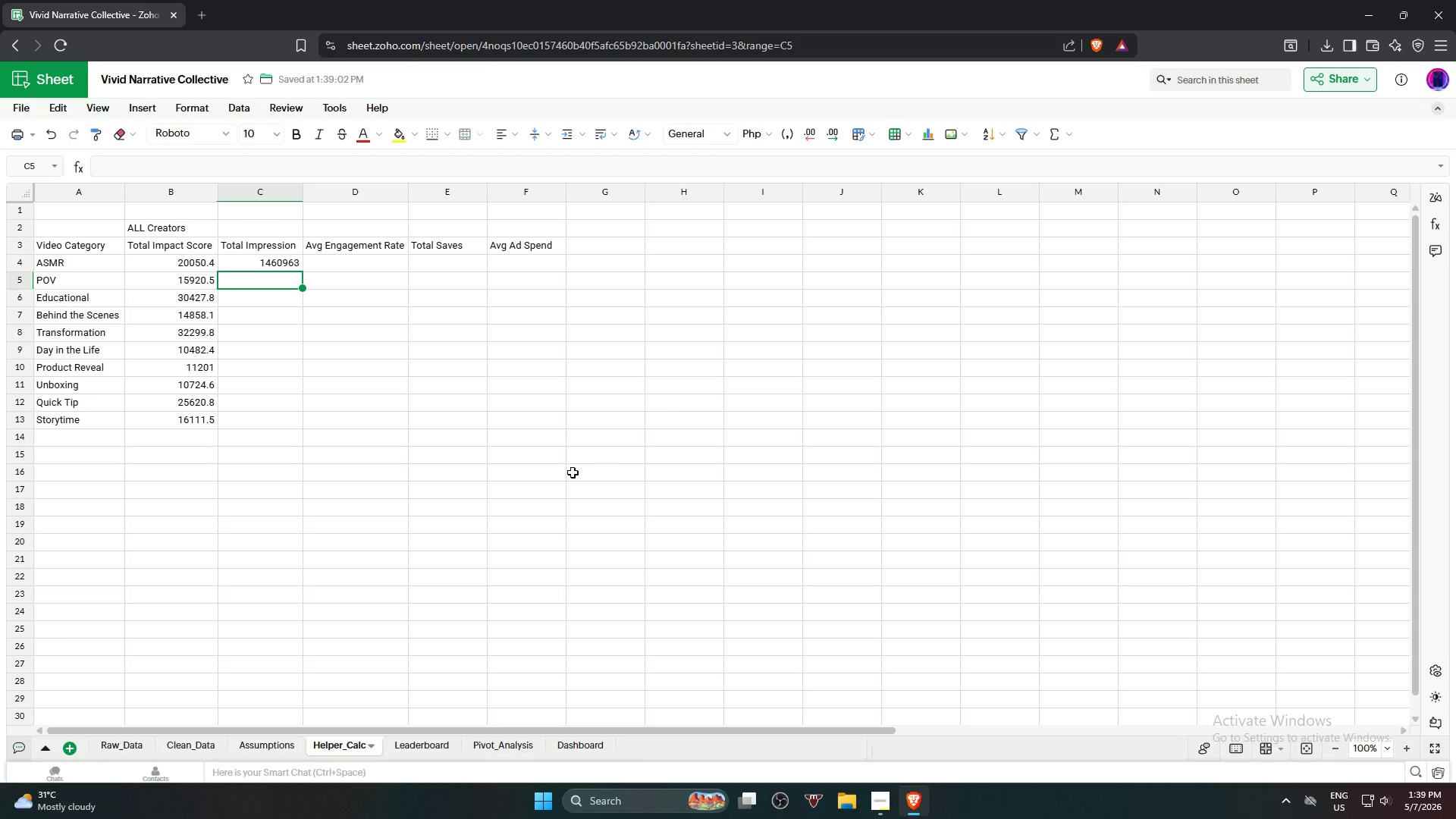 
left_click([442, 460])
 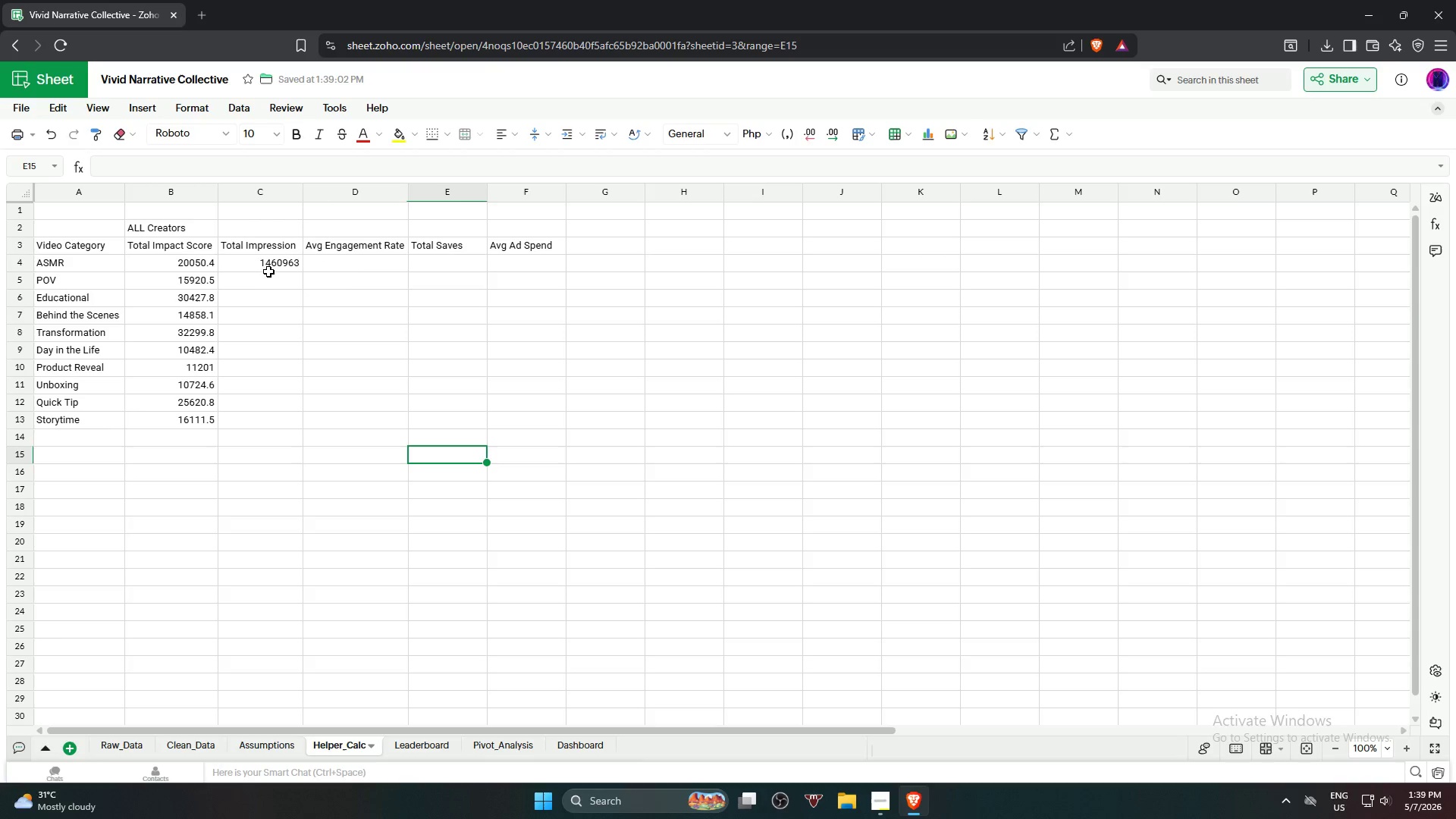 
left_click([269, 264])
 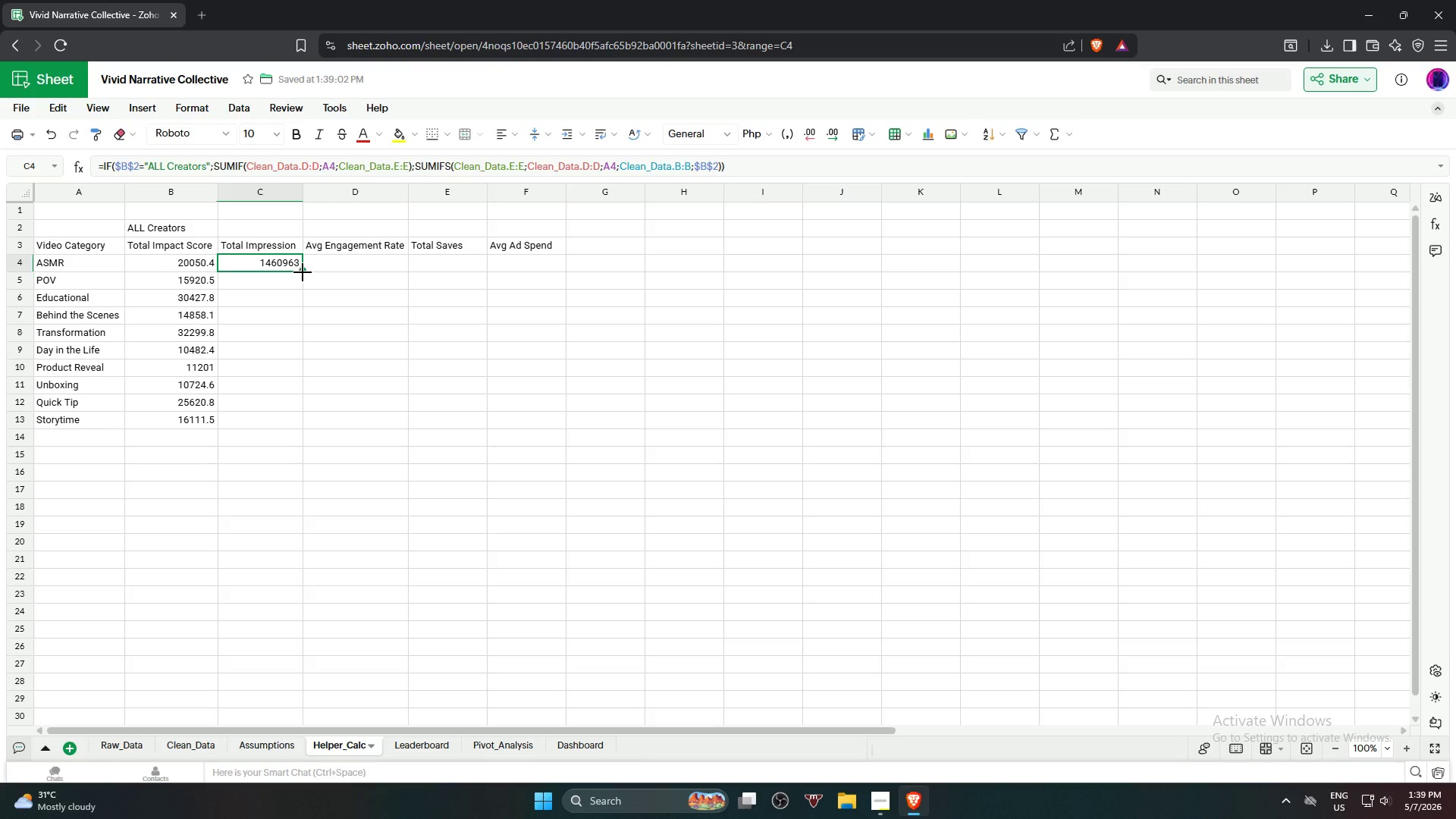 
left_click_drag(start_coordinate=[303, 272], to_coordinate=[303, 415])
 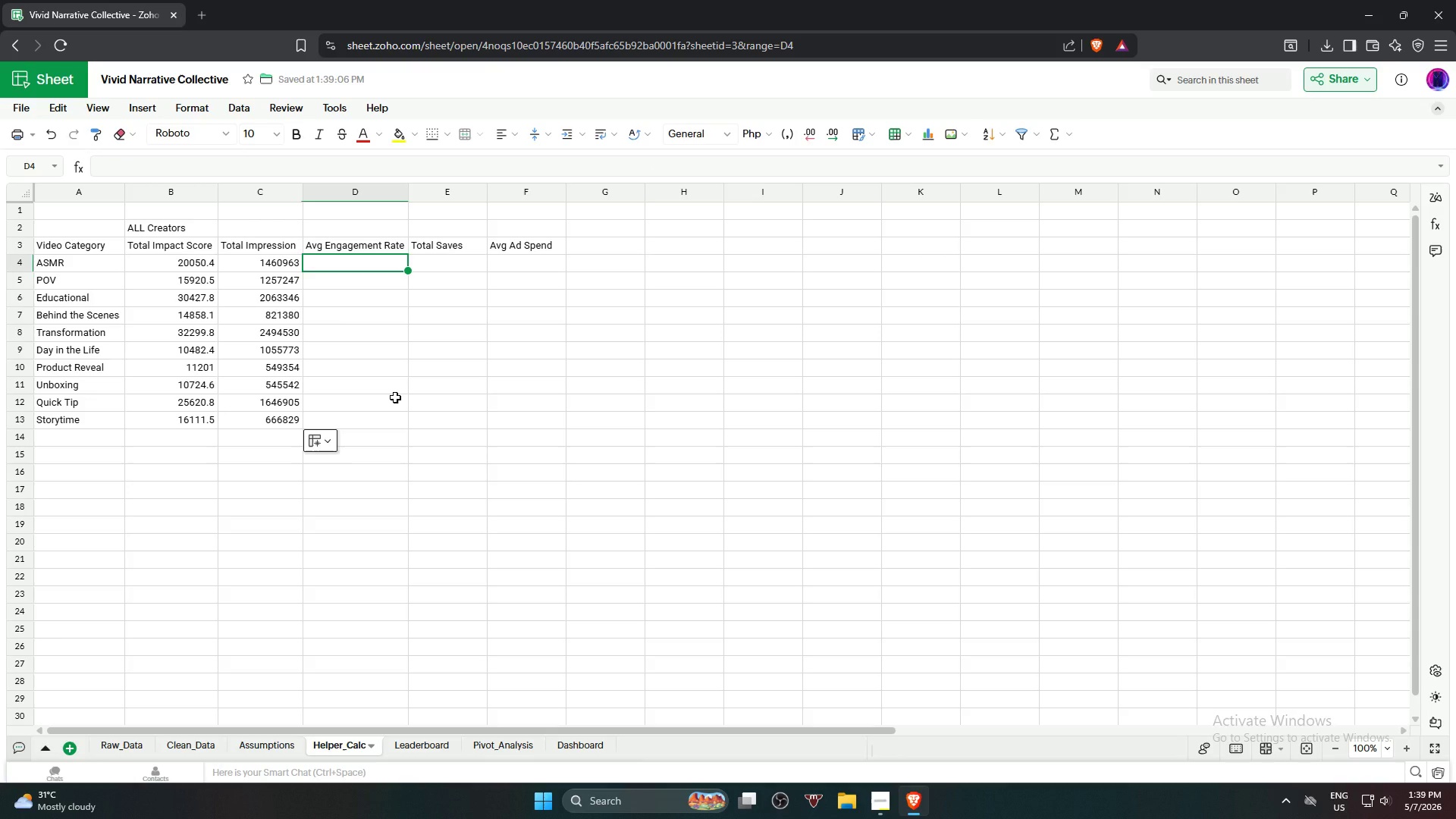 
wait(11.86)
 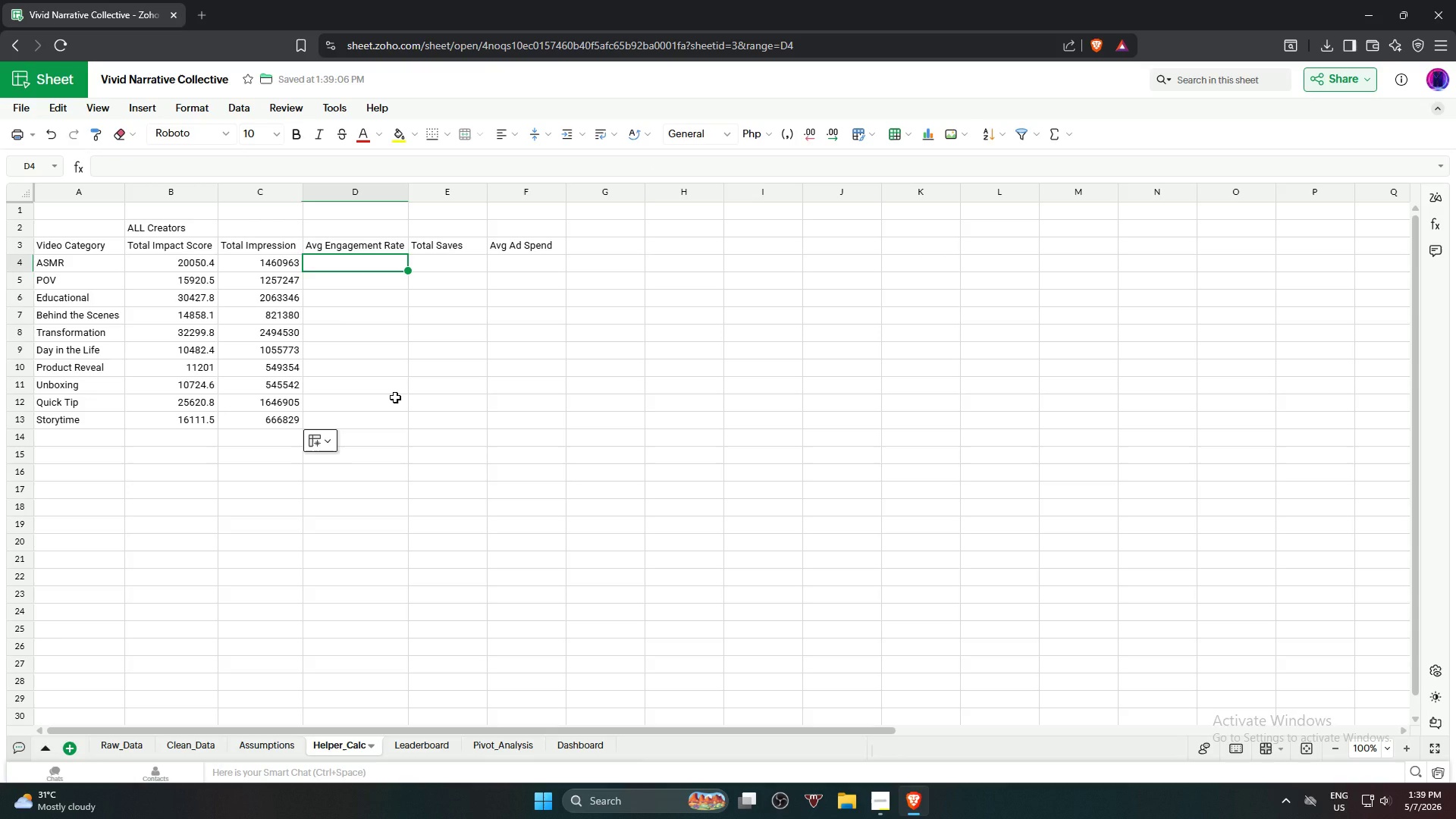 
type(=IF)
 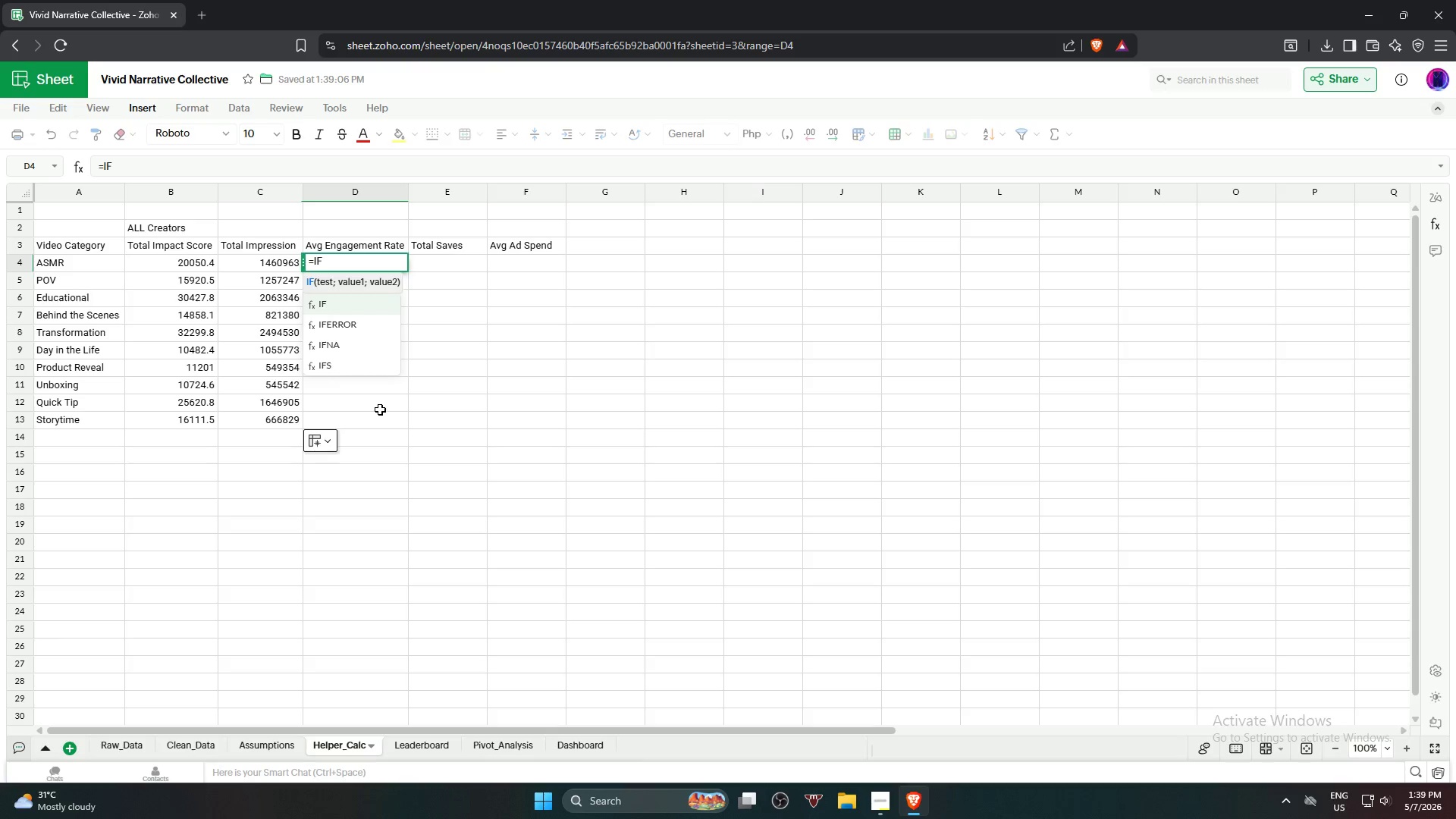 
key(Enter)
 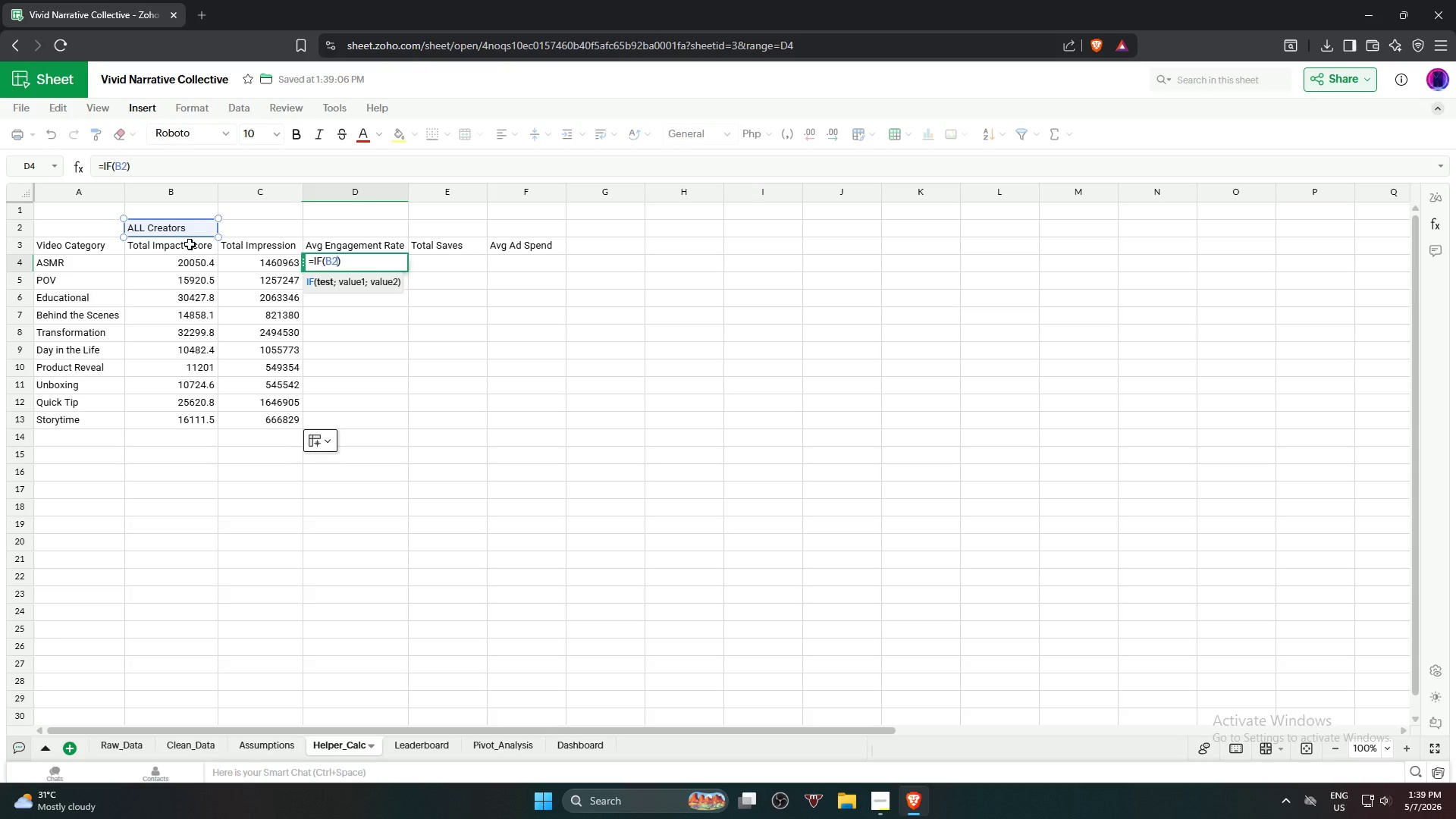 
wait(5.67)
 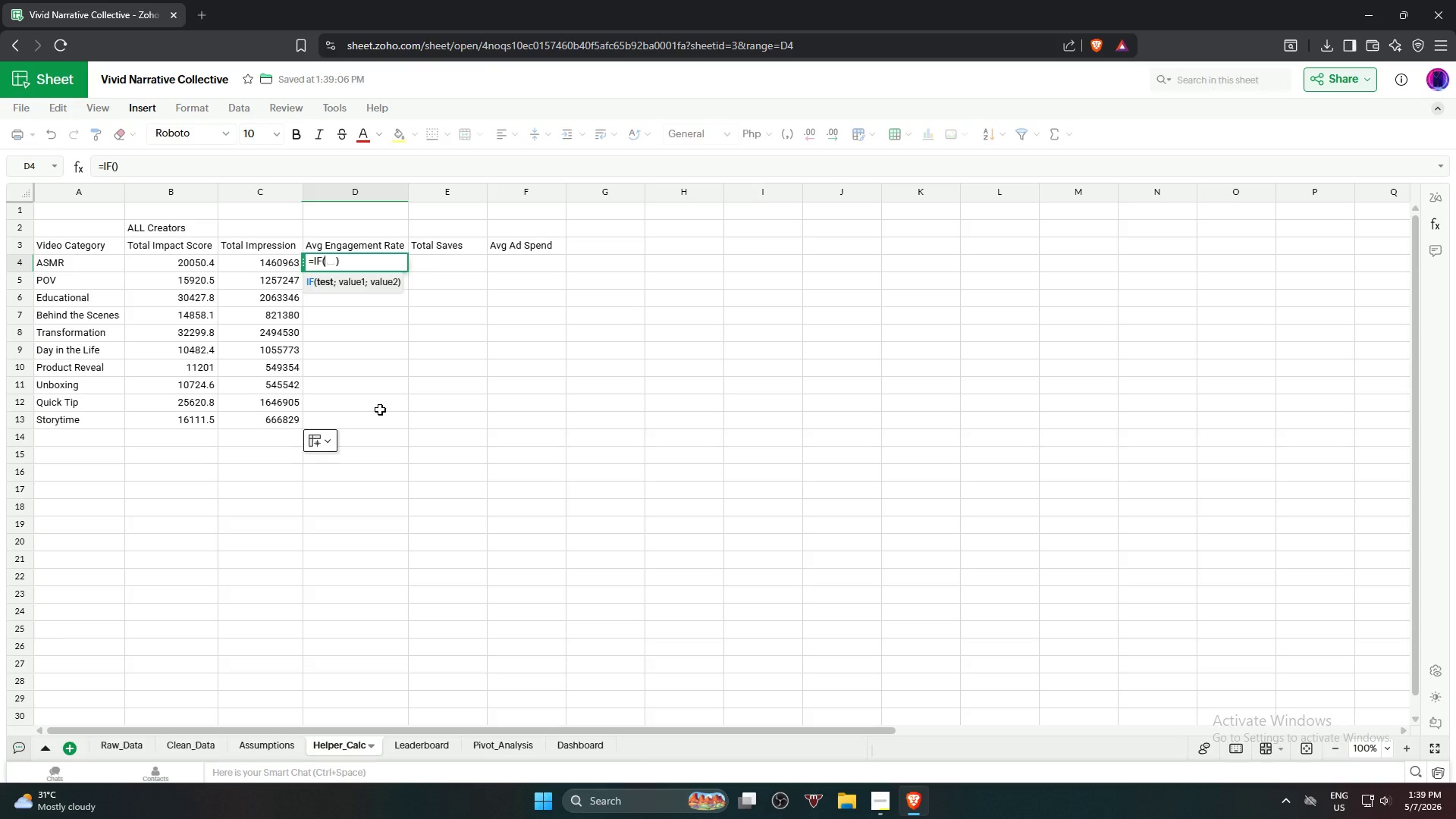 
type(="A)
key(Backspace)
type(all cREWA)
key(Backspace)
key(Backspace)
type(ATORS",)
 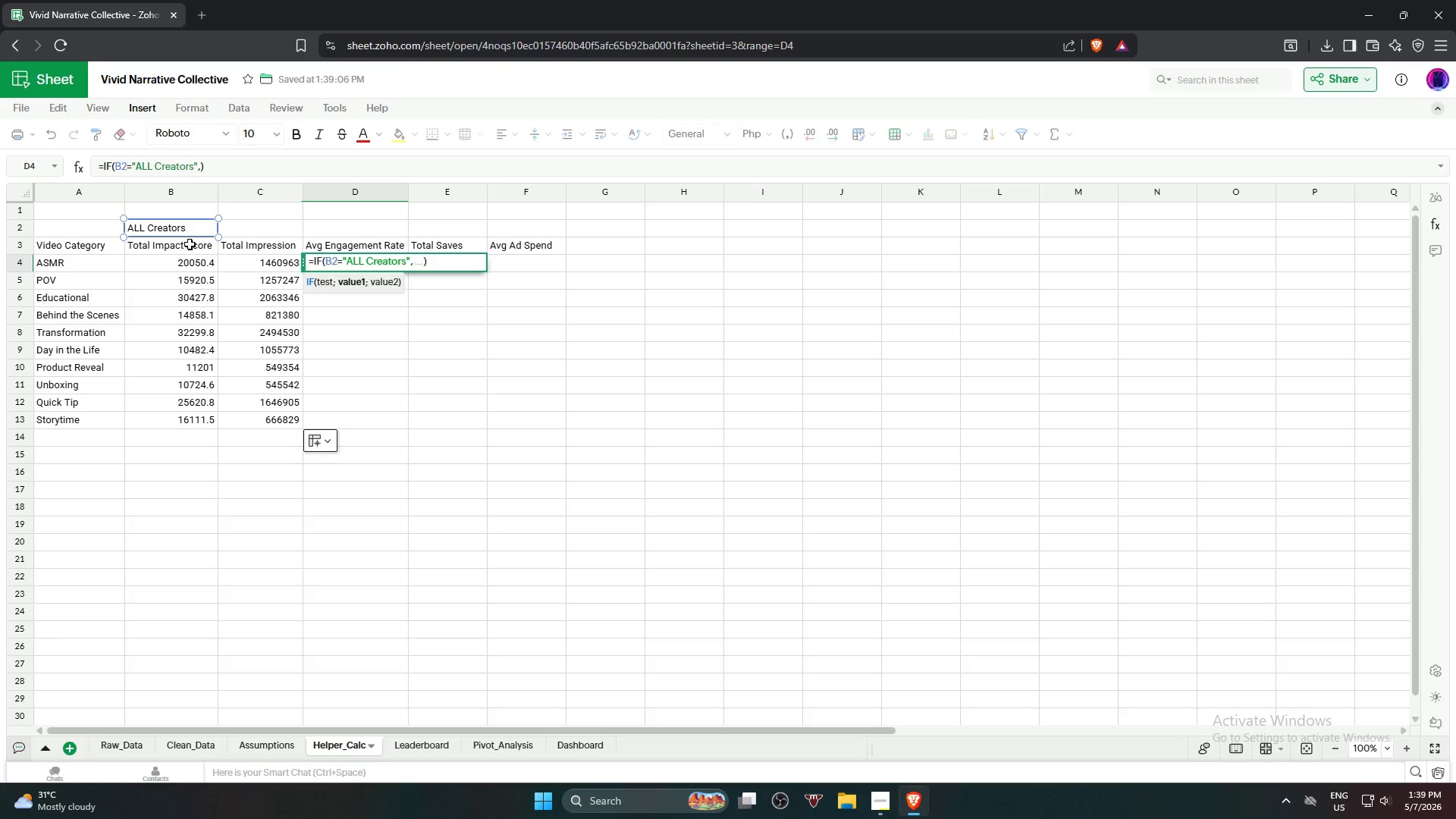 
type(AVERA)
 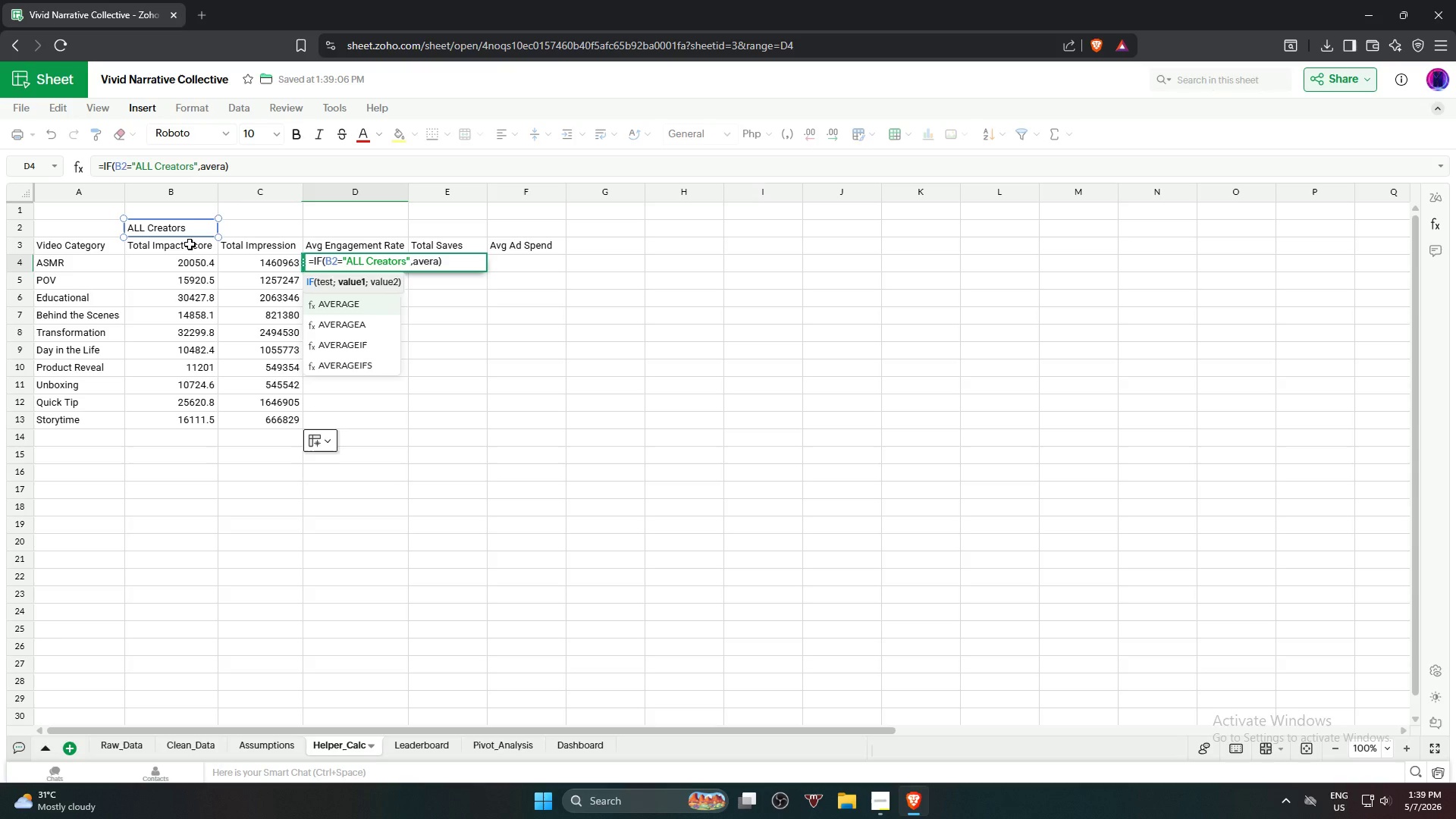 
key(ArrowDown)
 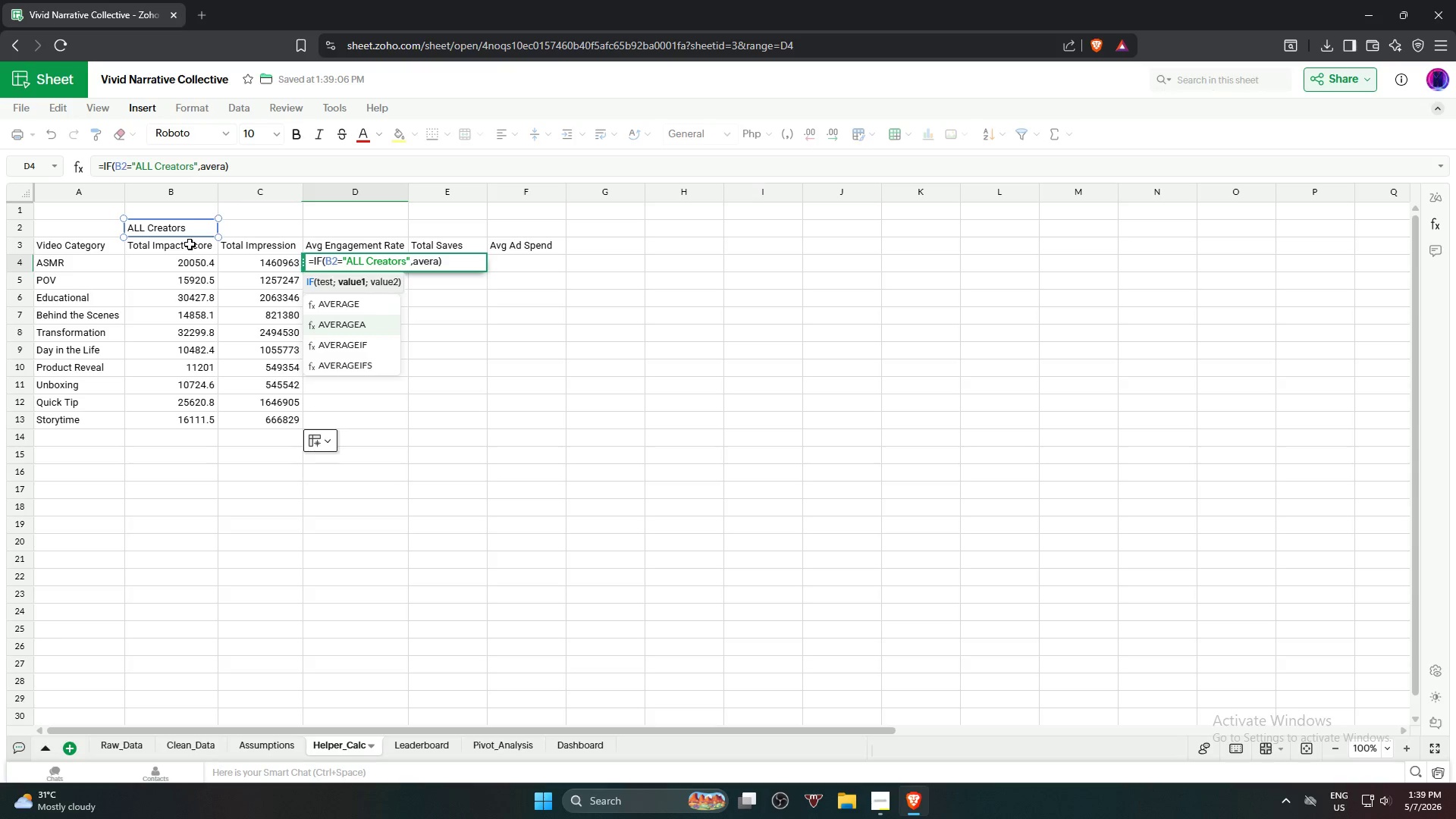 
key(ArrowDown)
 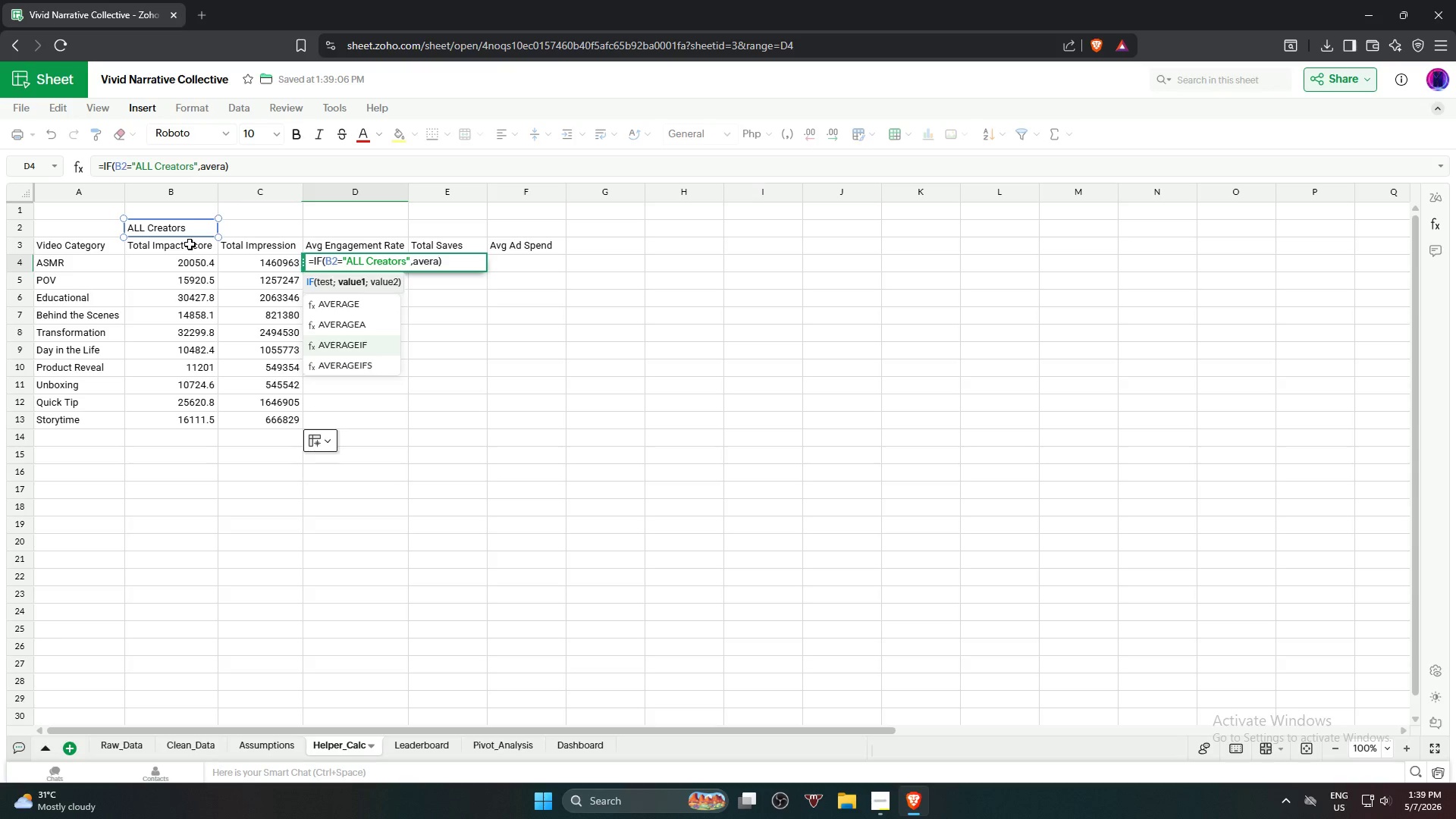 
key(Enter)
 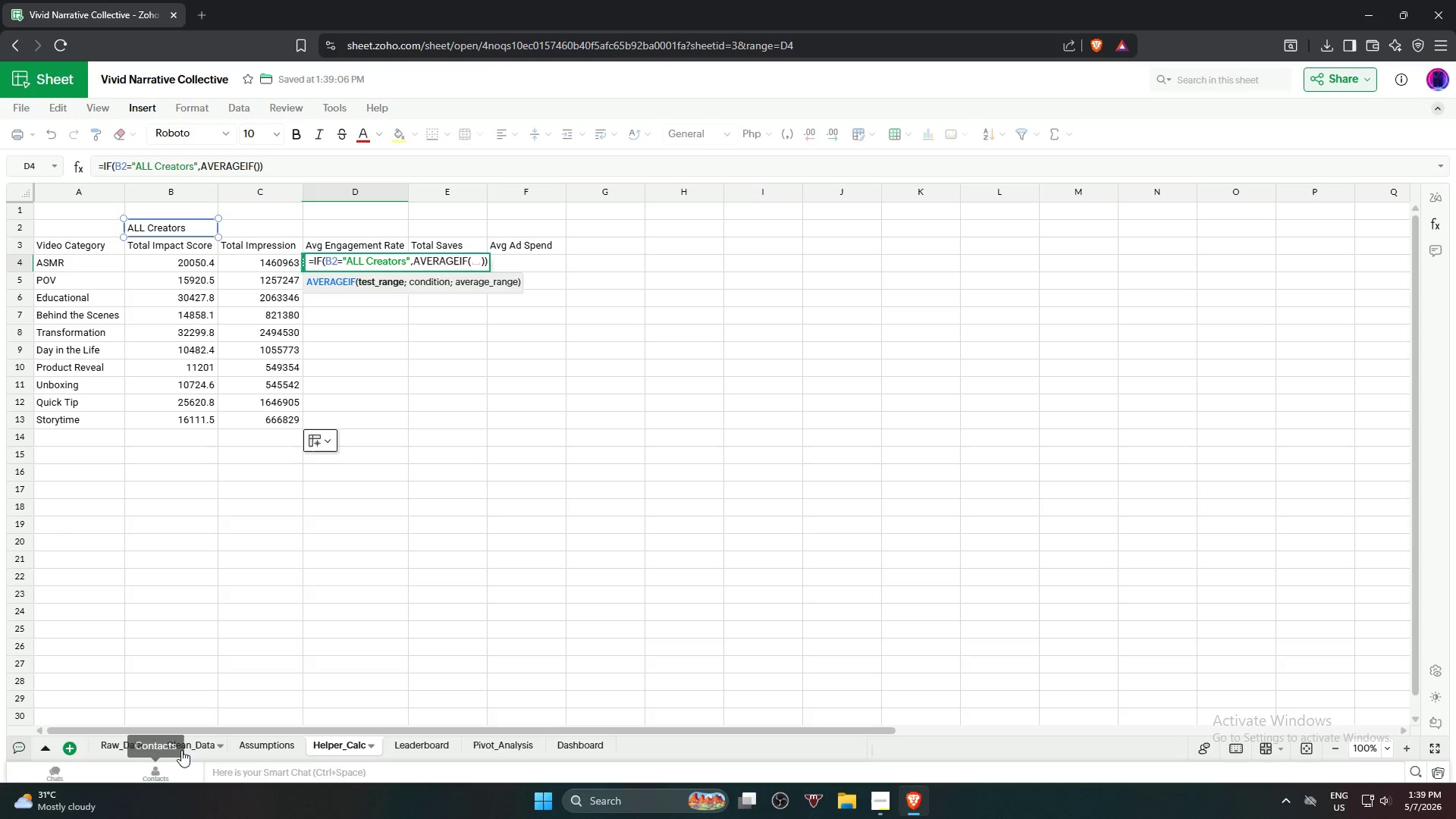 
left_click([193, 748])
 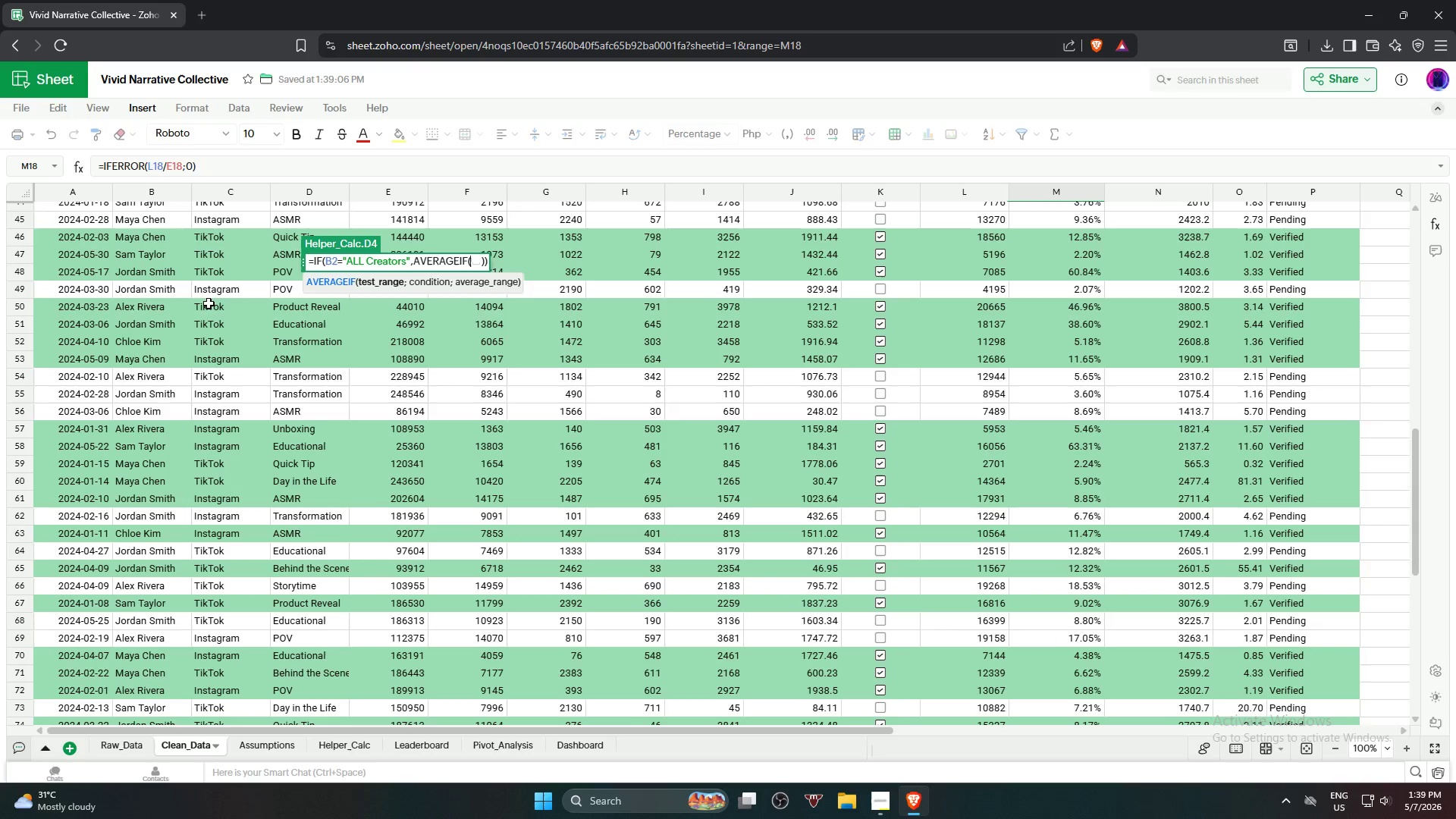 
scroll: coordinate [229, 322], scroll_direction: up, amount: 19.0
 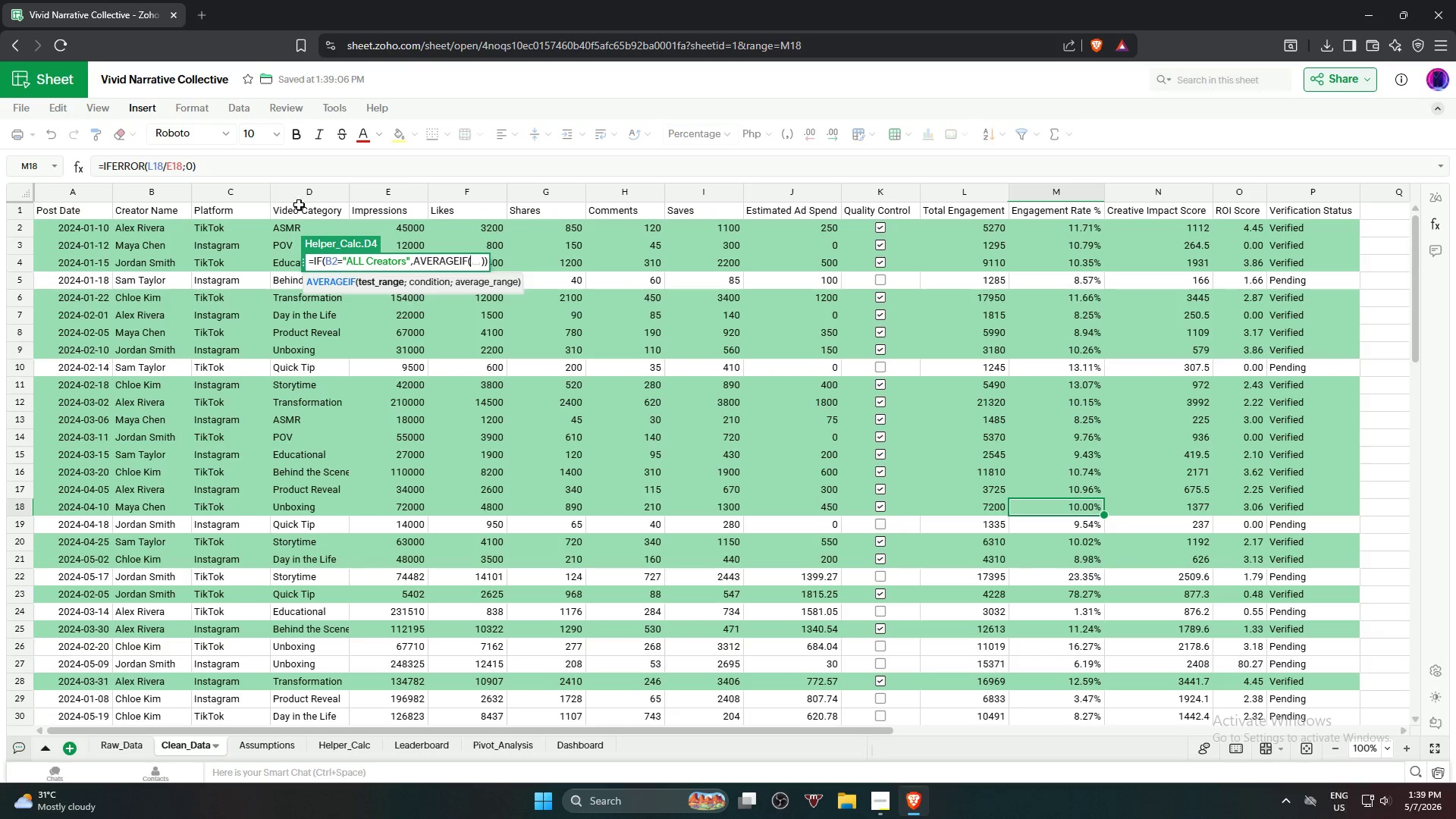 
left_click([315, 193])
 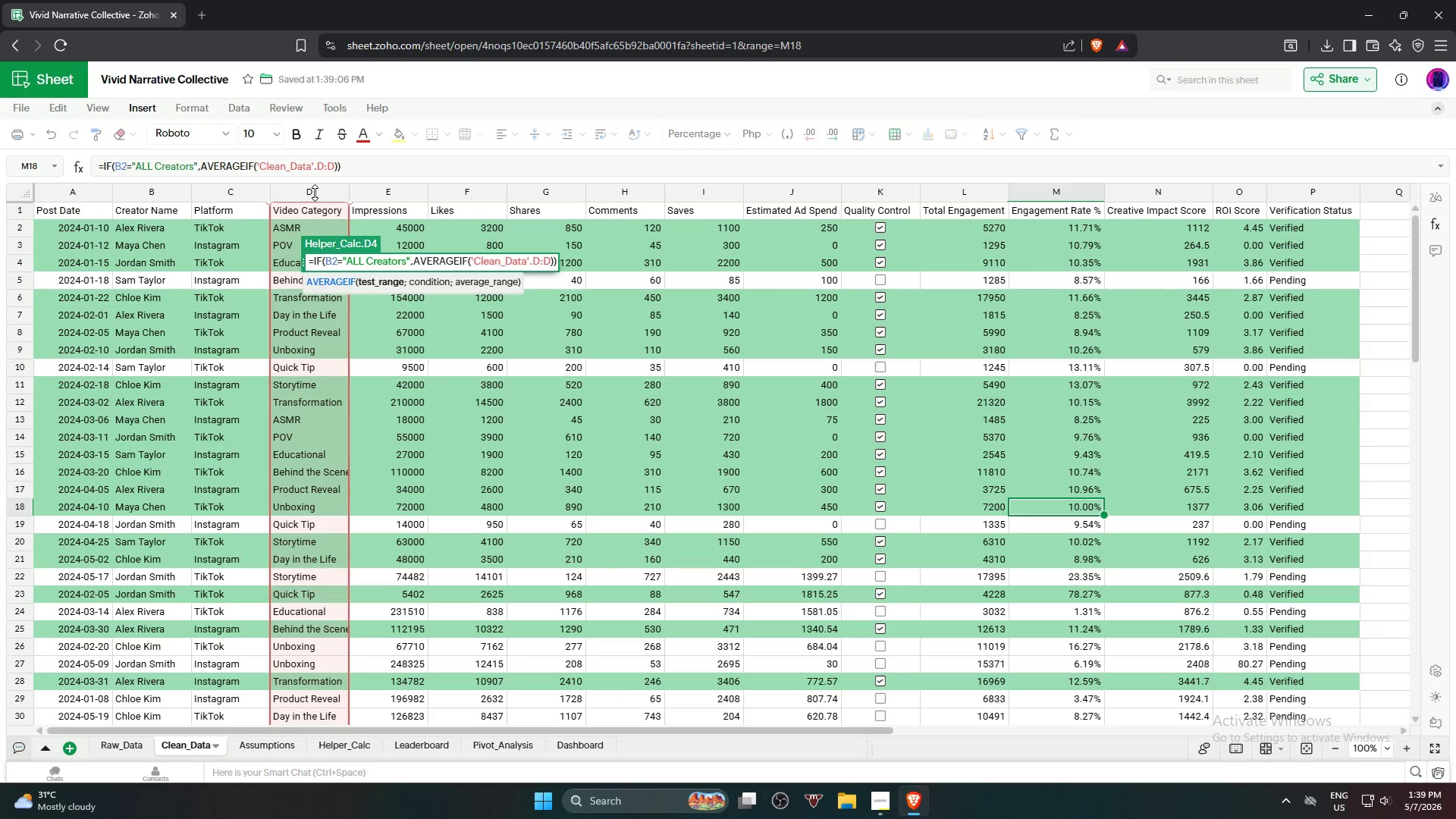 
type(,a4,)
 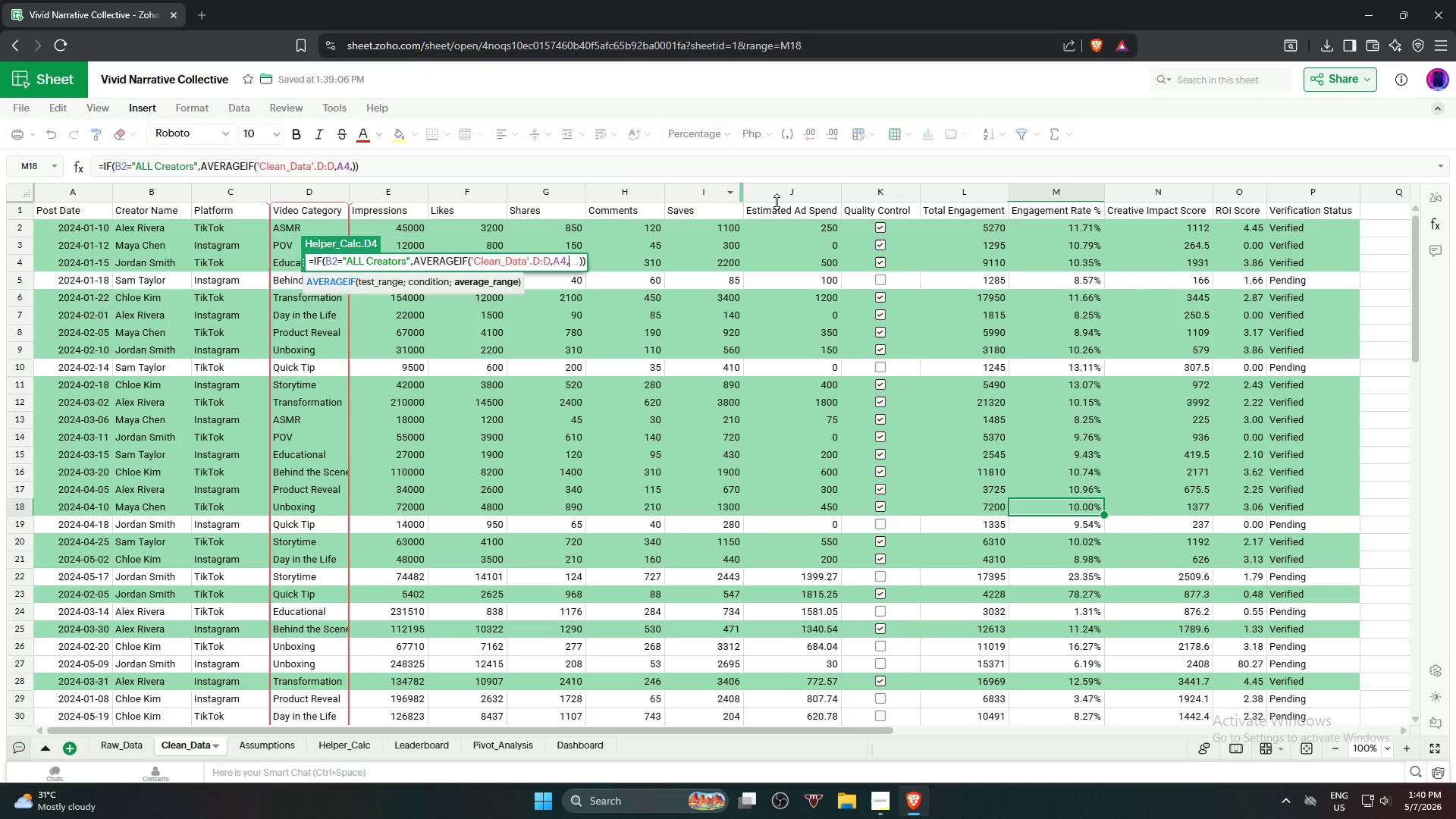 
wait(5.78)
 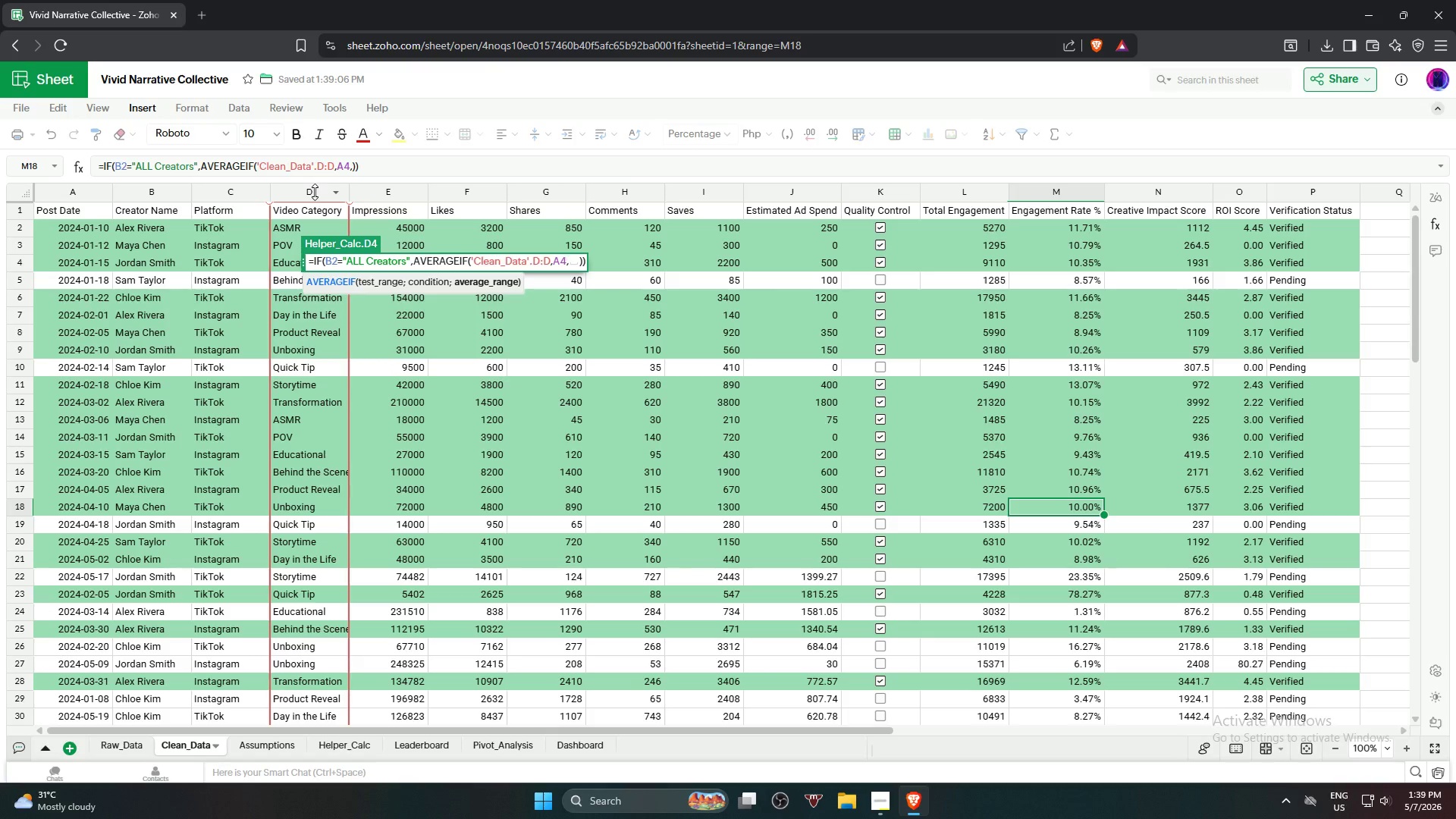 
left_click([1063, 192])
 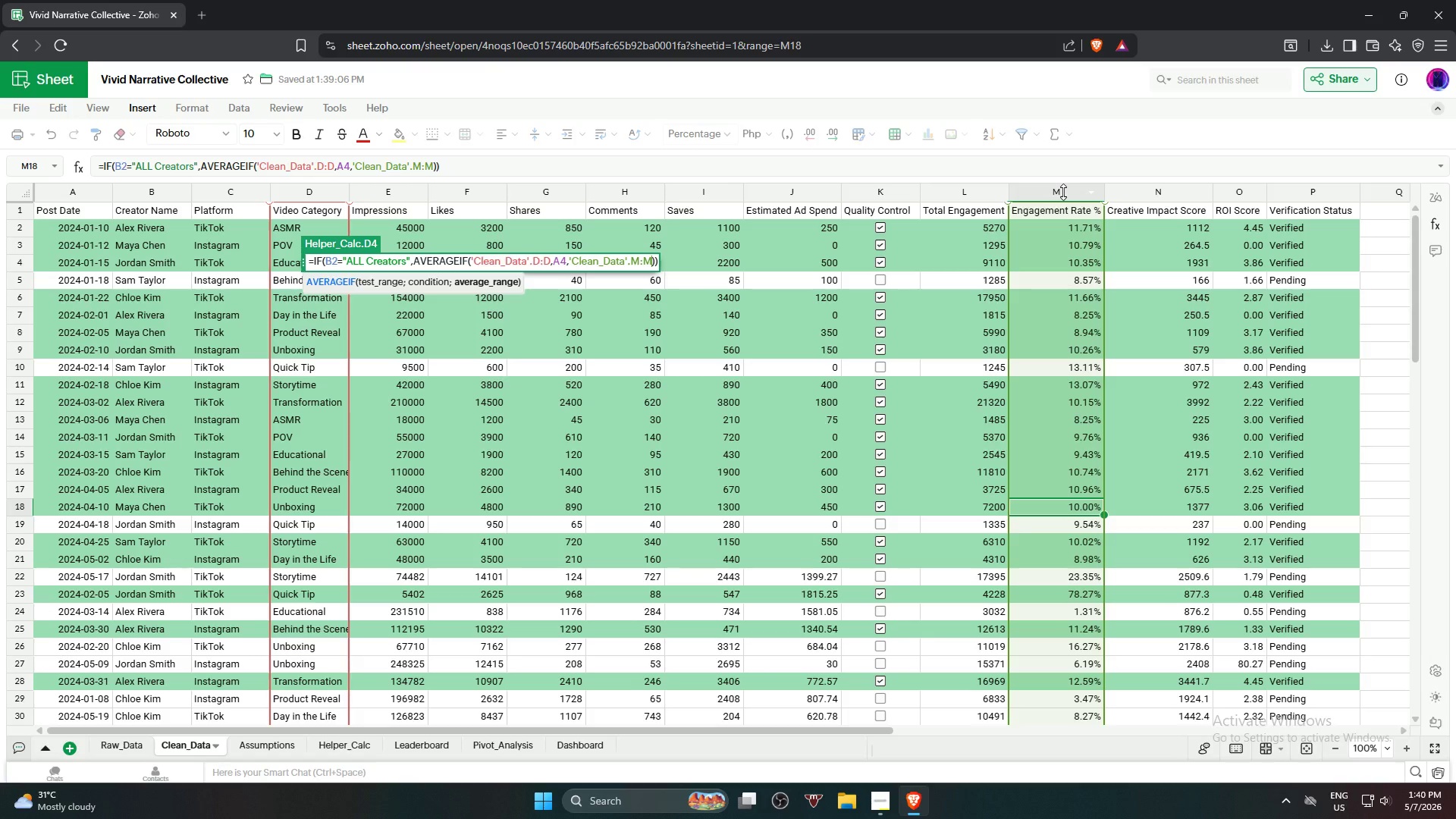 
type(),avera)
 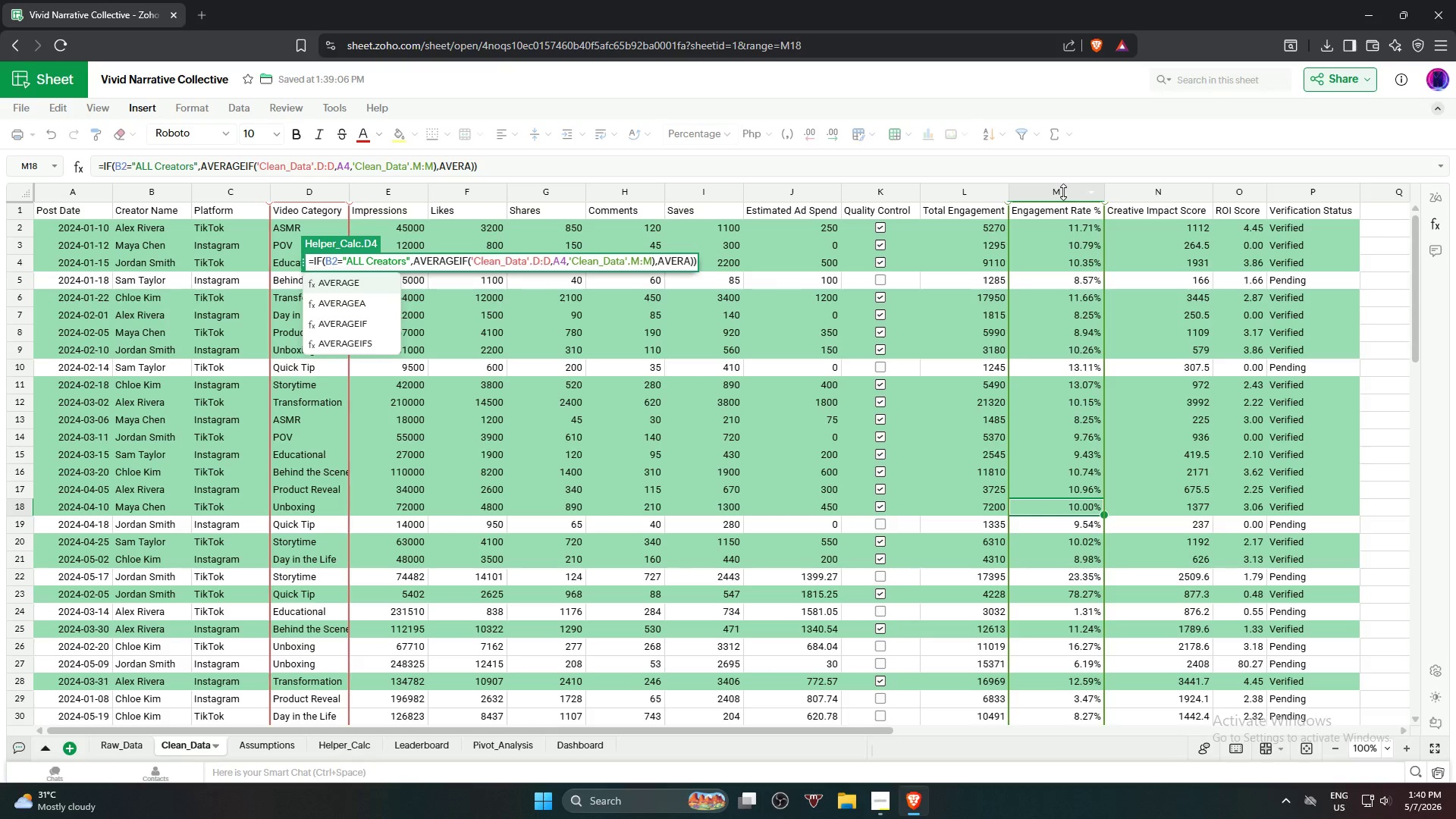 
key(ArrowDown)
 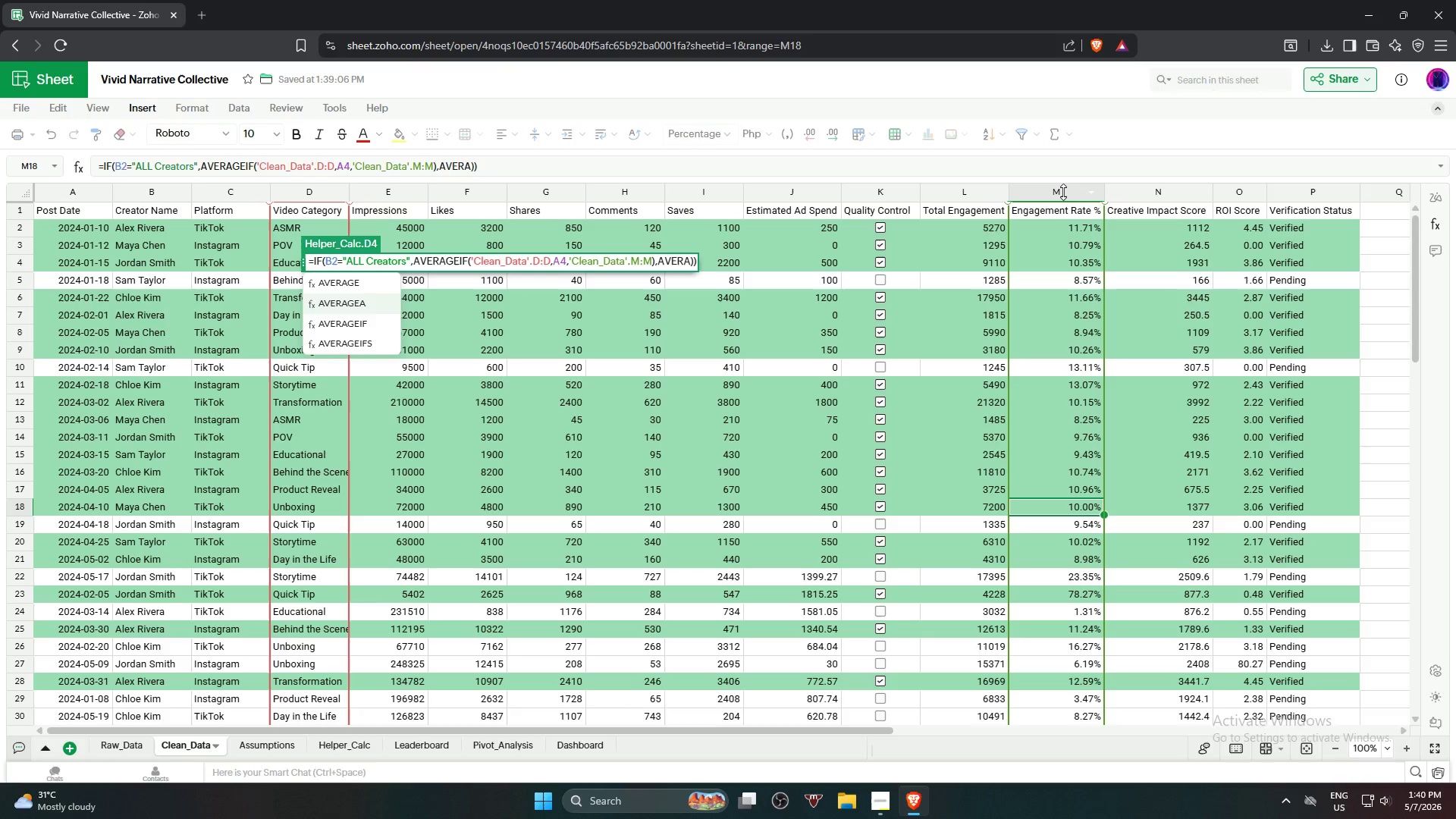 
key(ArrowDown)
 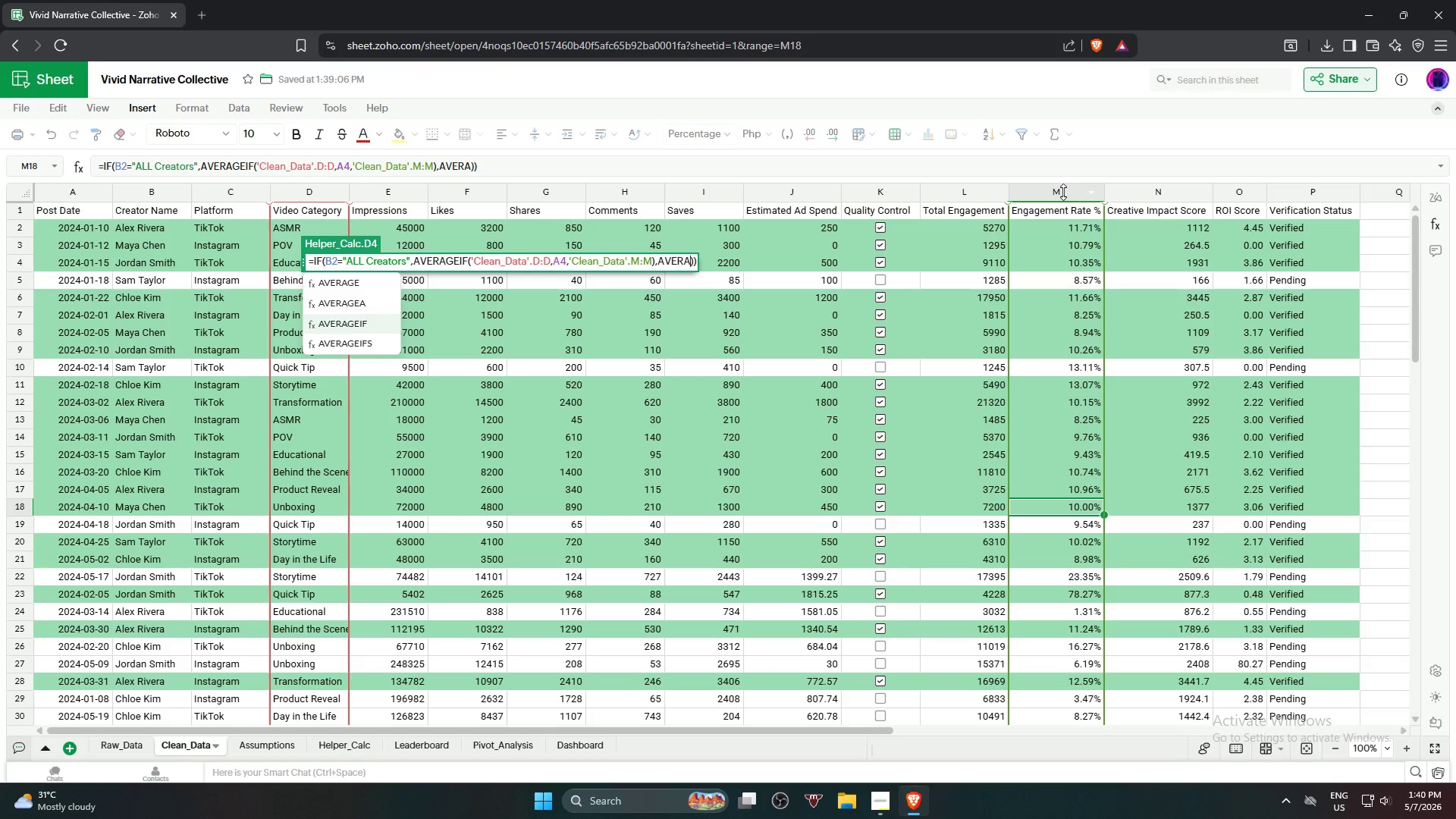 
key(ArrowDown)
 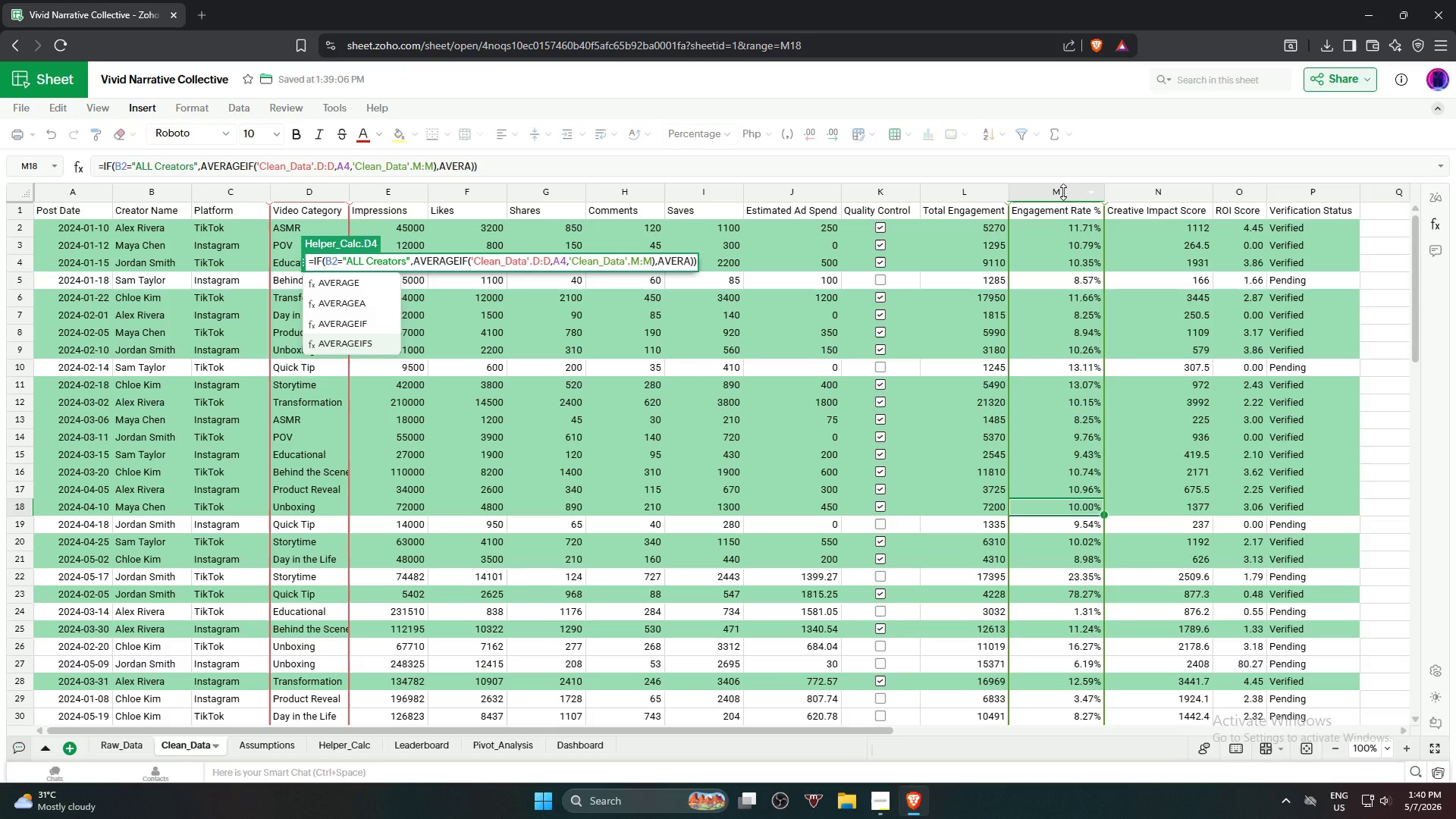 
key(Enter)
 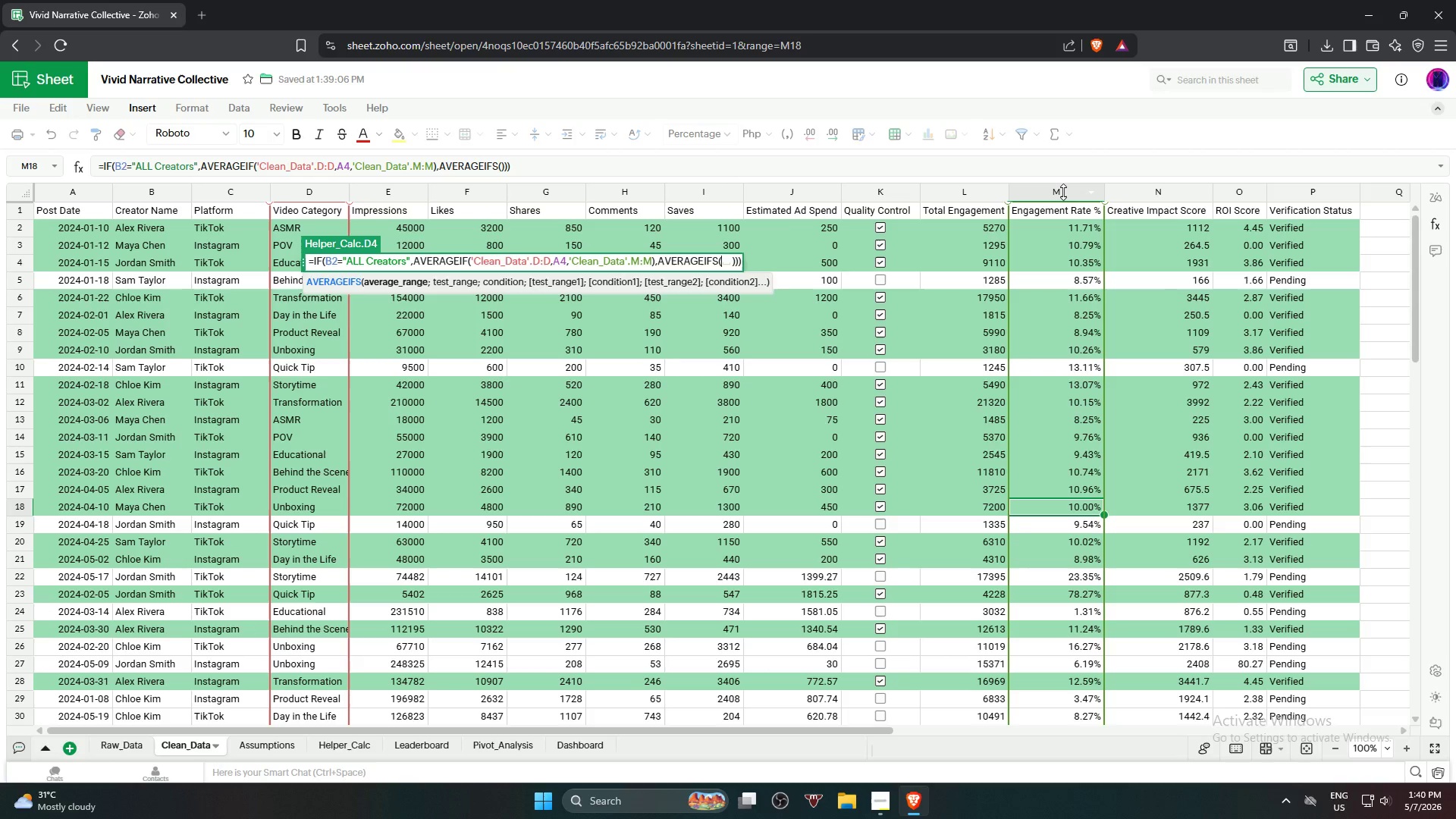 
key(Comma)
 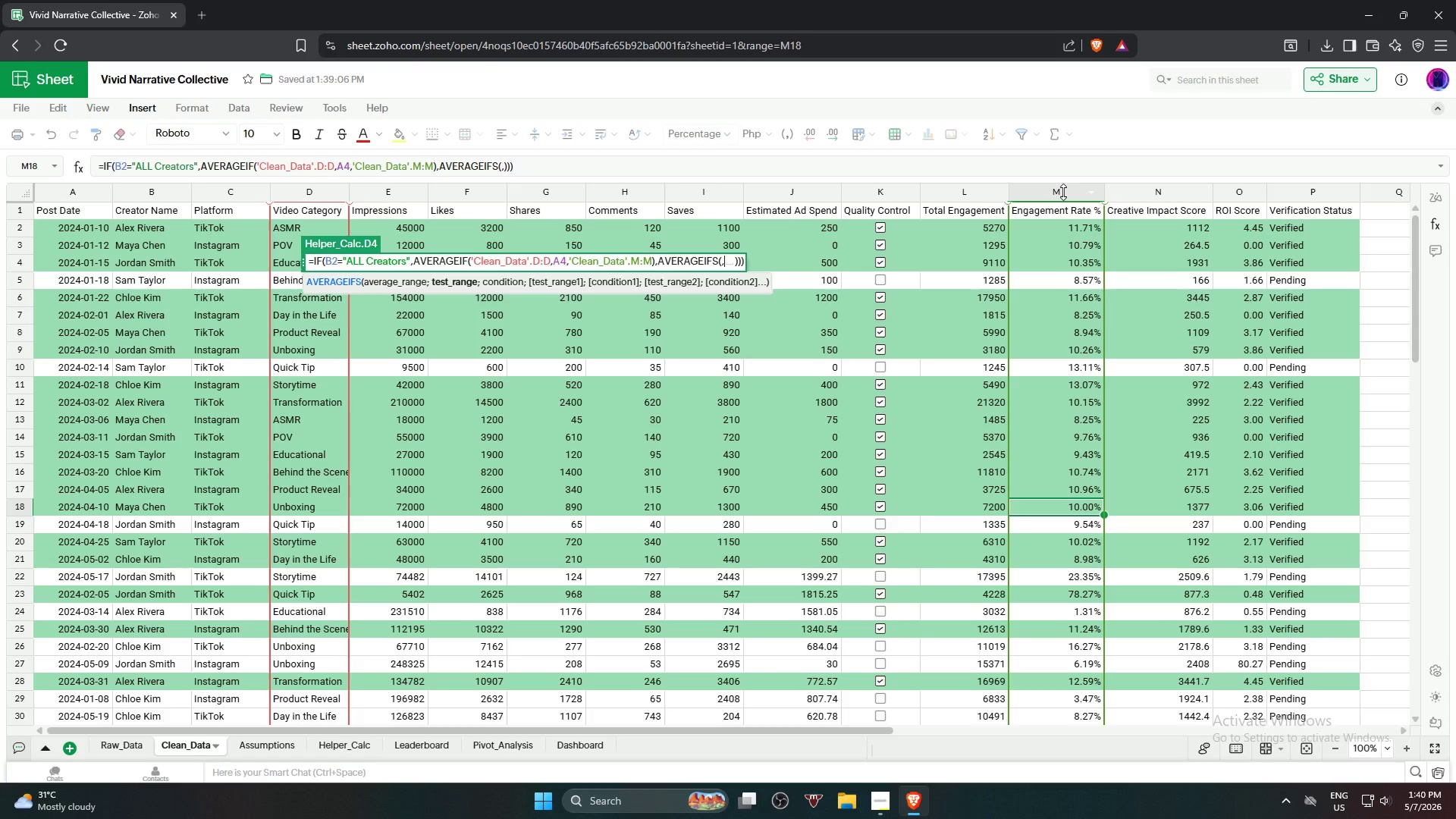 
key(Backspace)
 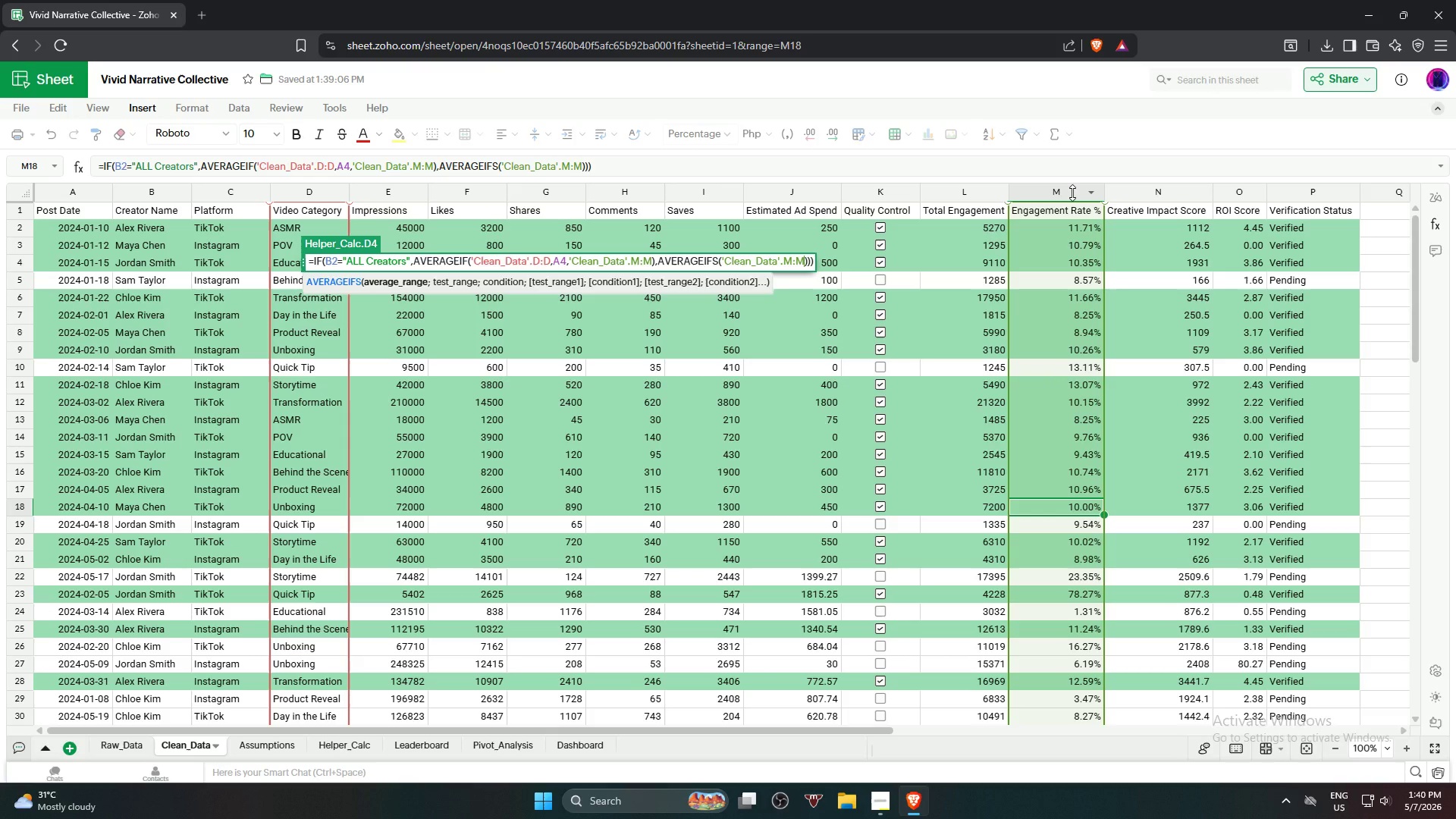 
wait(7.06)
 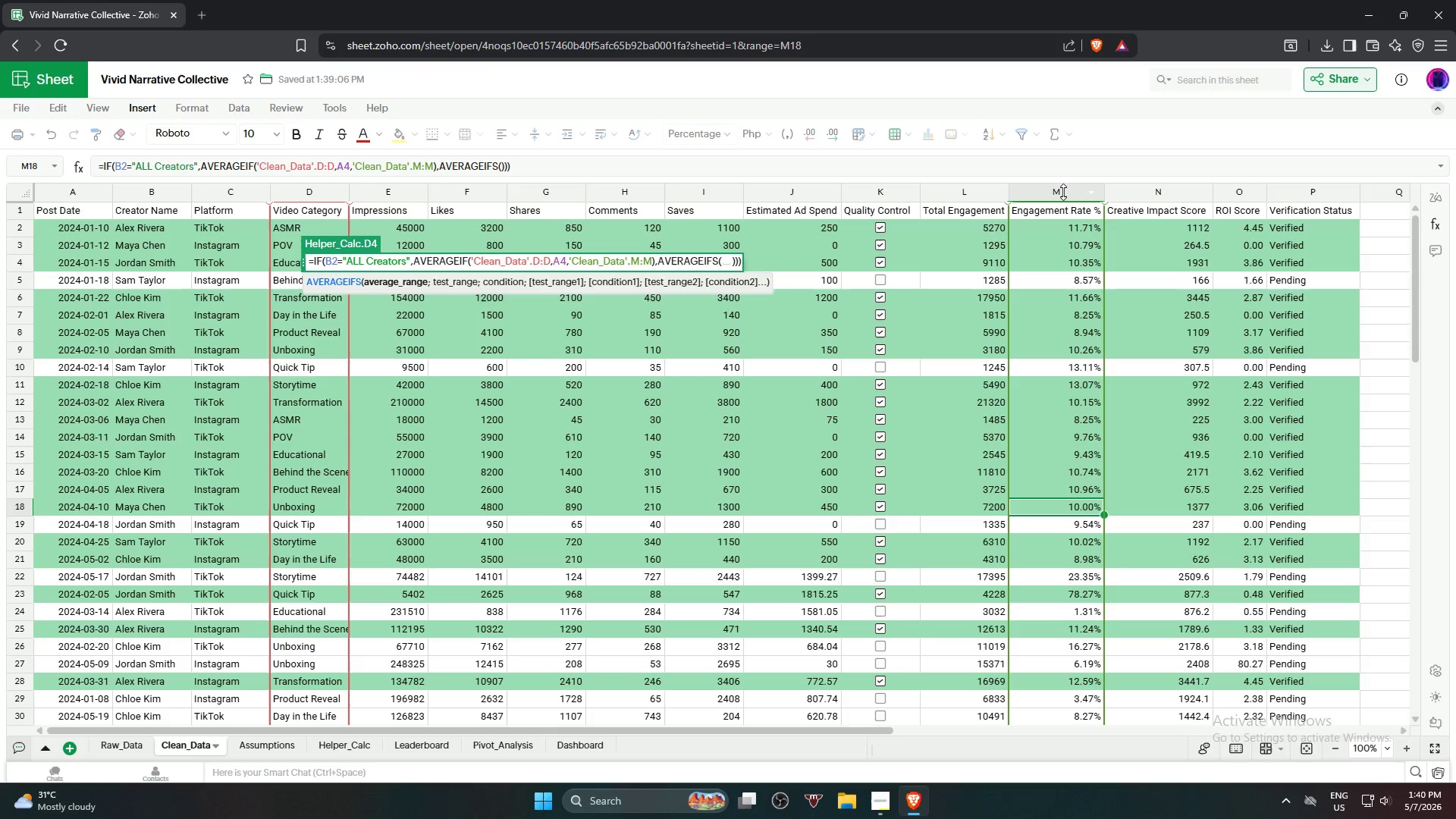 
key(Comma)
 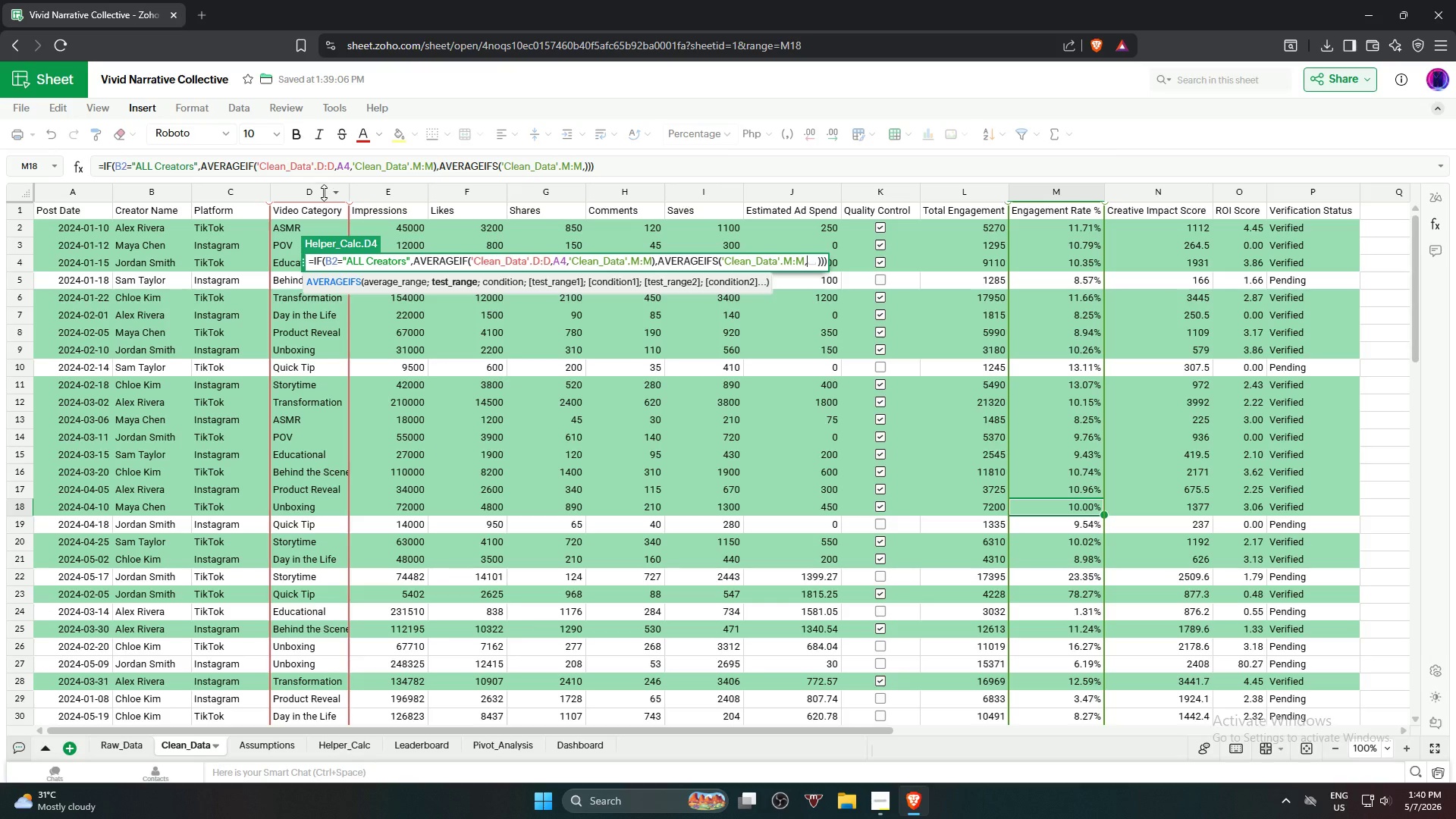 
left_click([323, 192])
 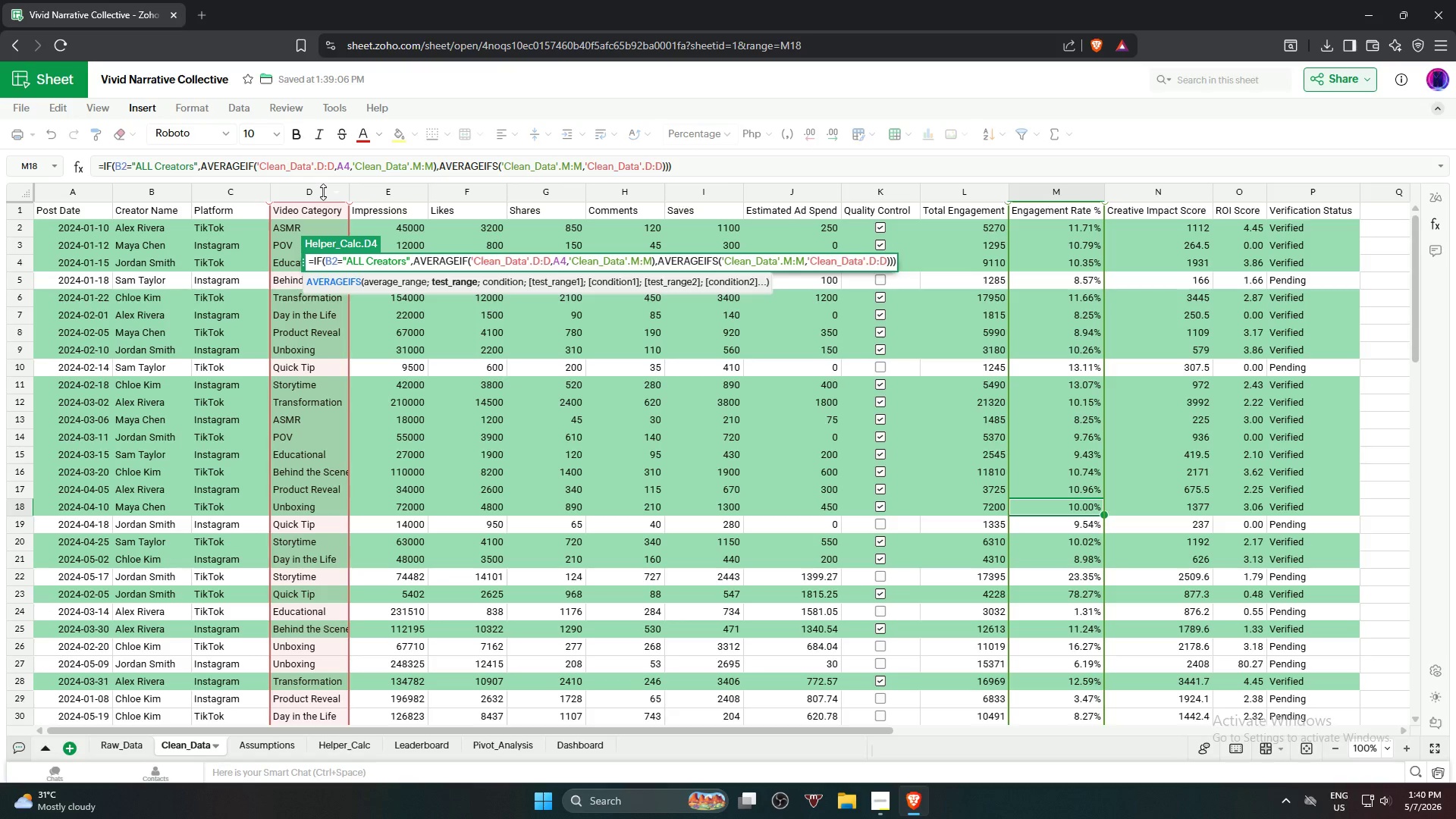 
type(,a4,)
 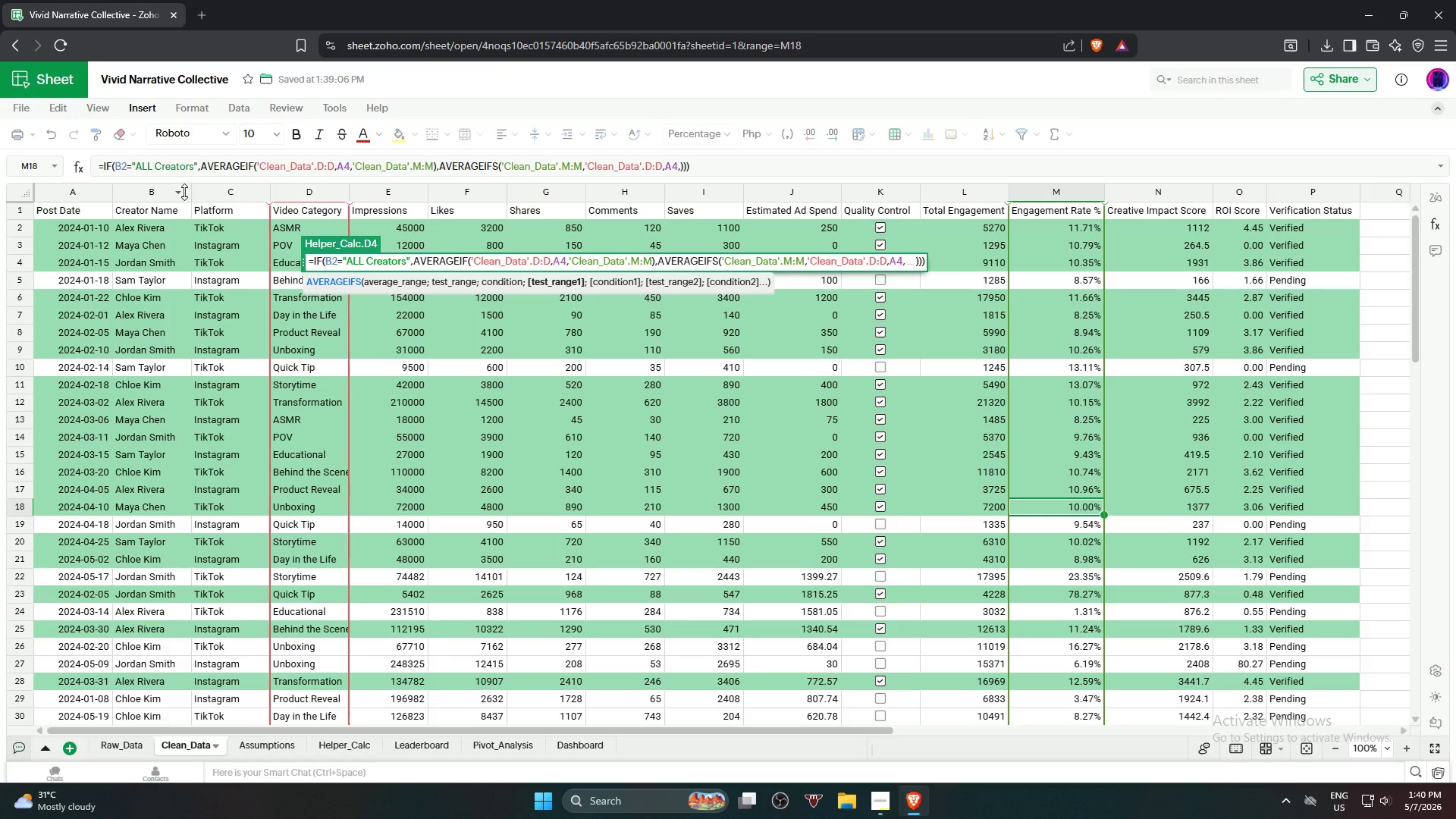 
left_click([159, 195])
 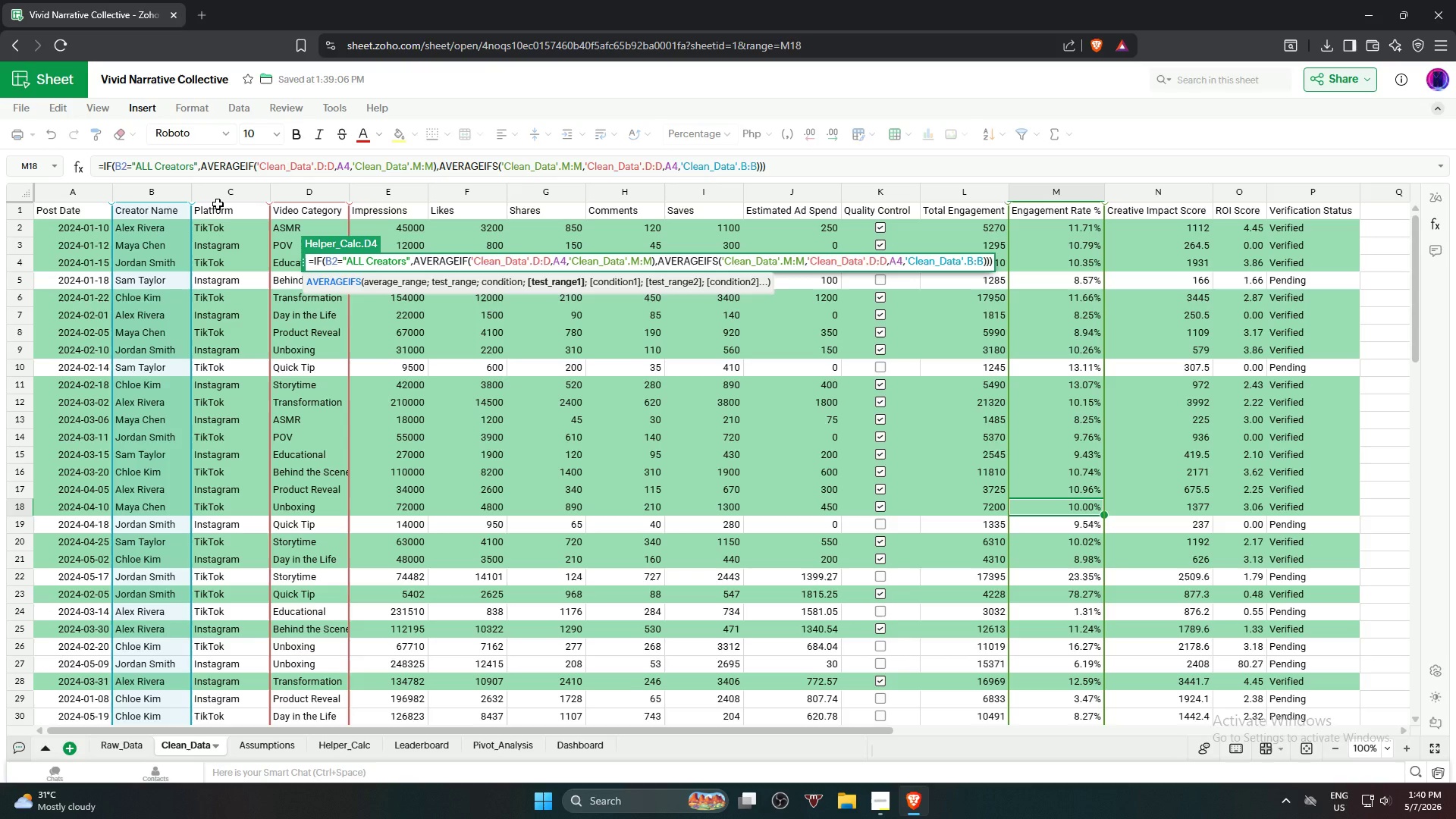 
key(Comma)
 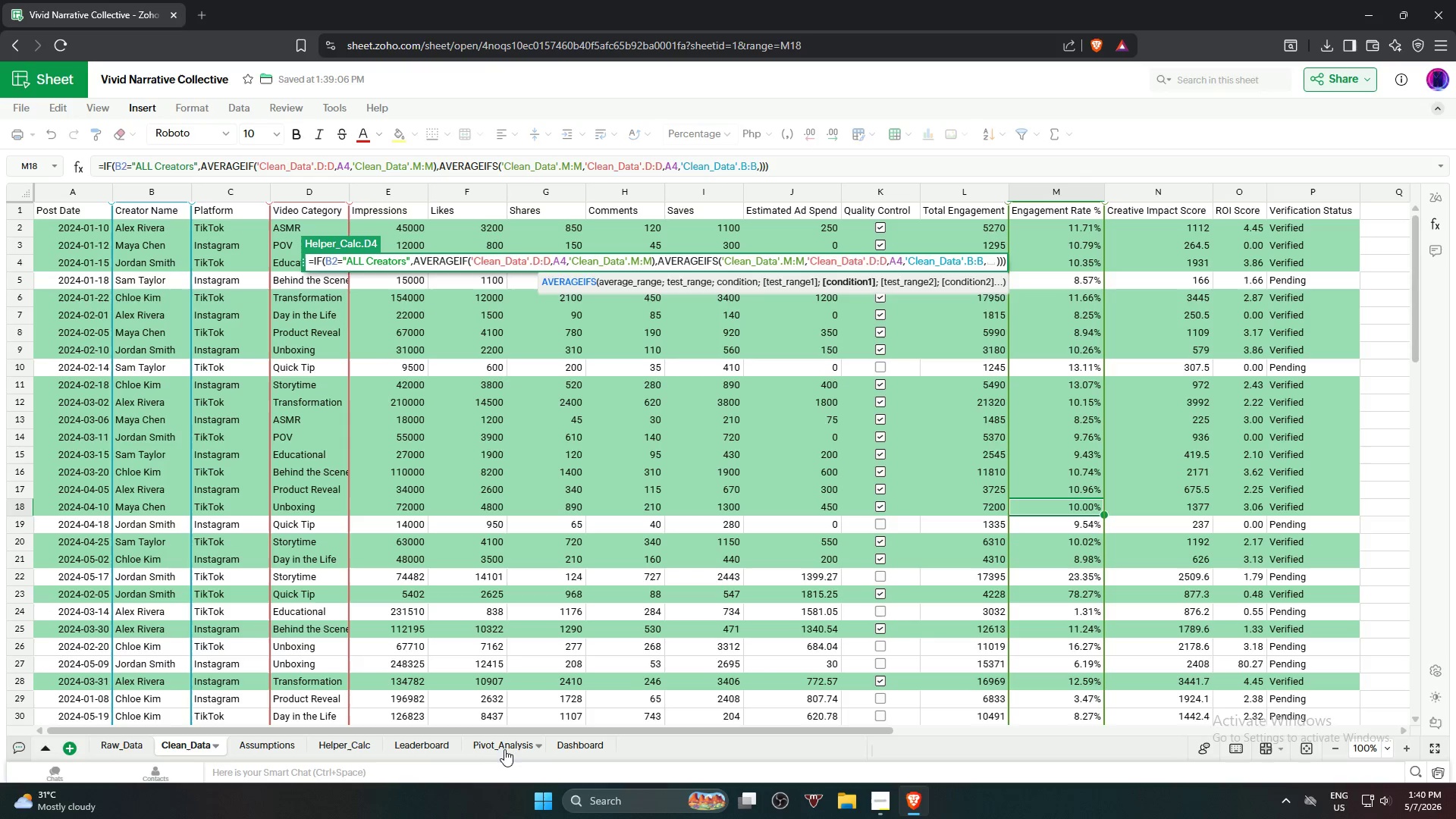 
wait(8.78)
 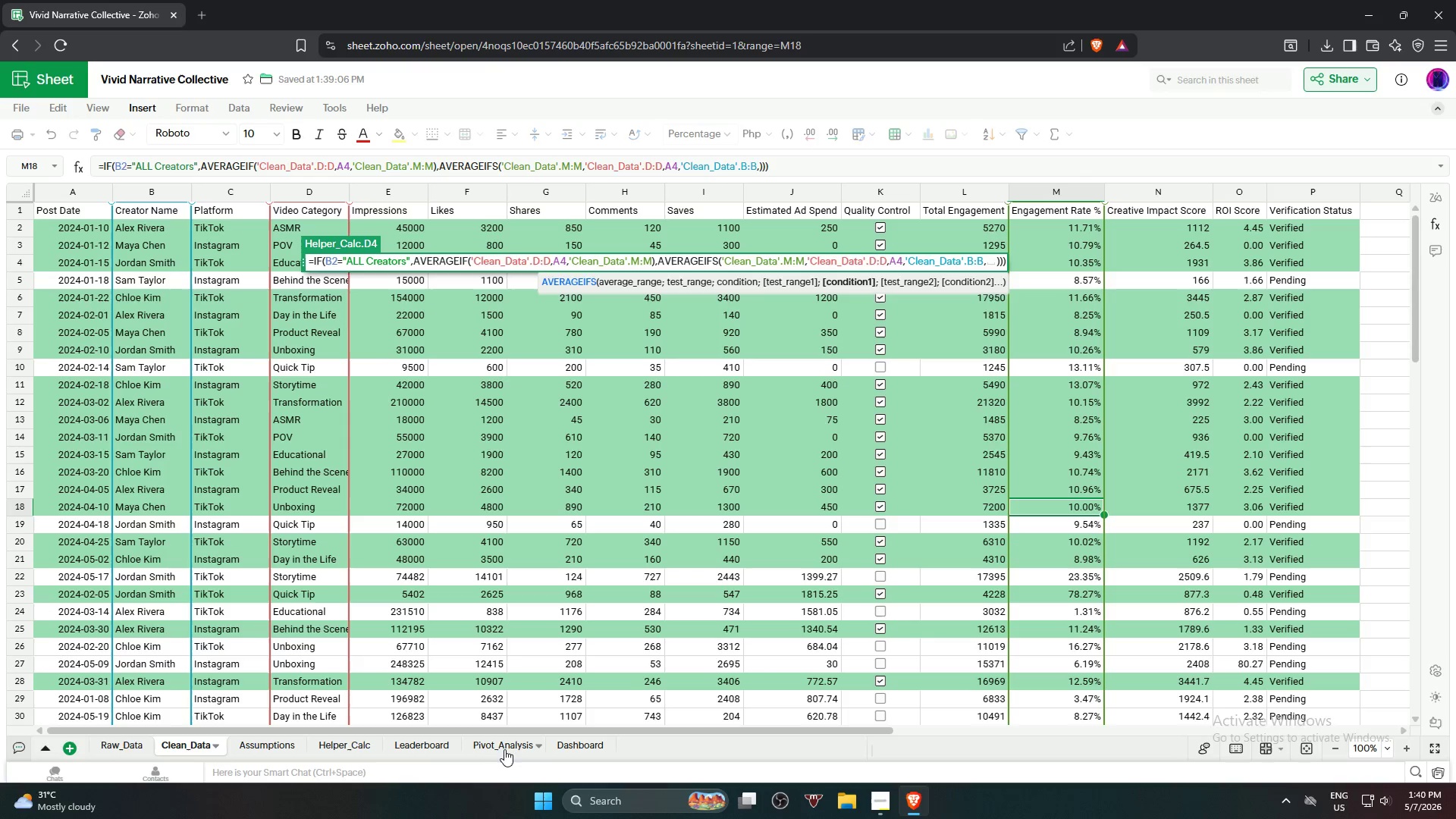 
left_click([336, 745])
 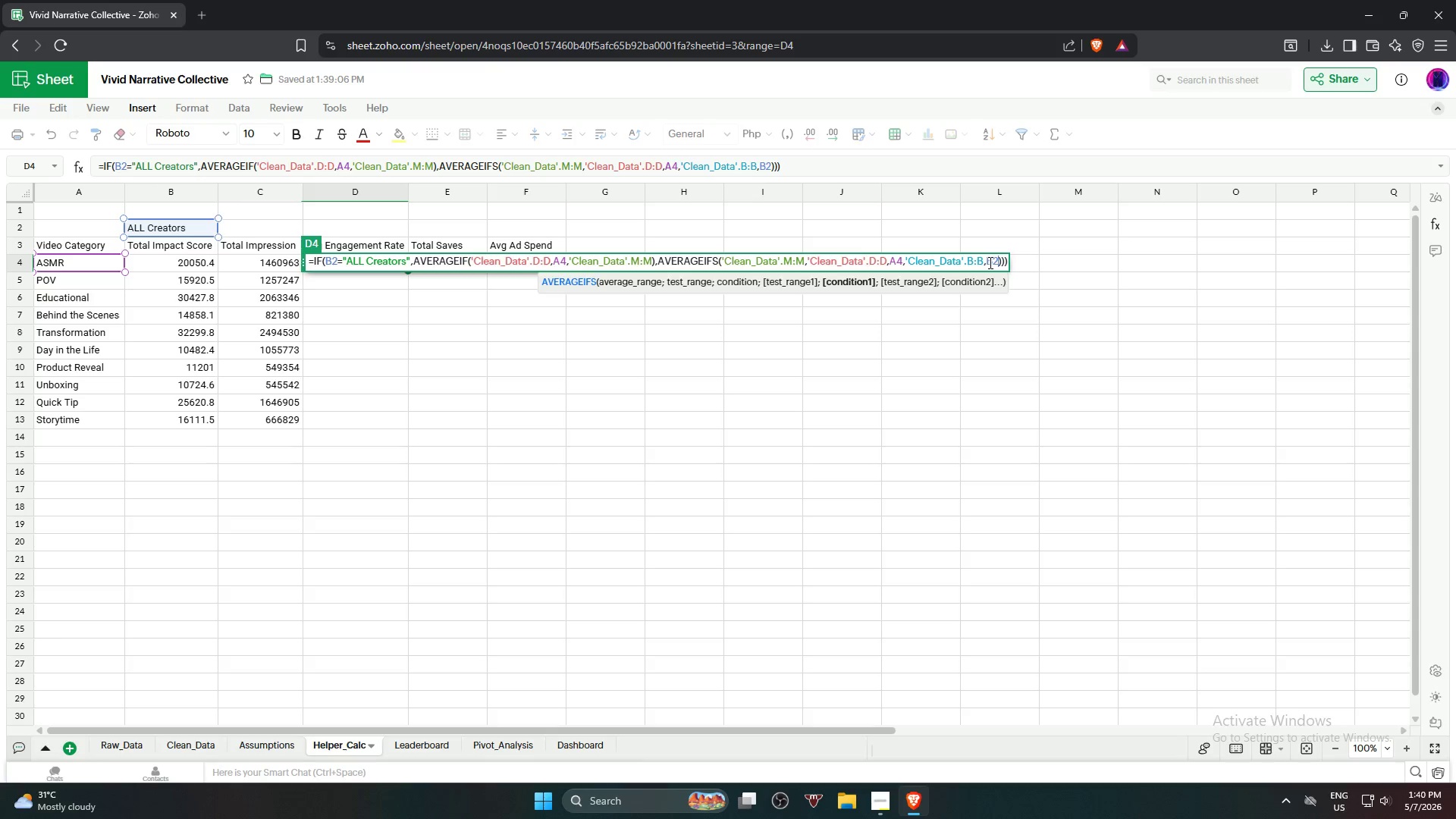 
wait(6.22)
 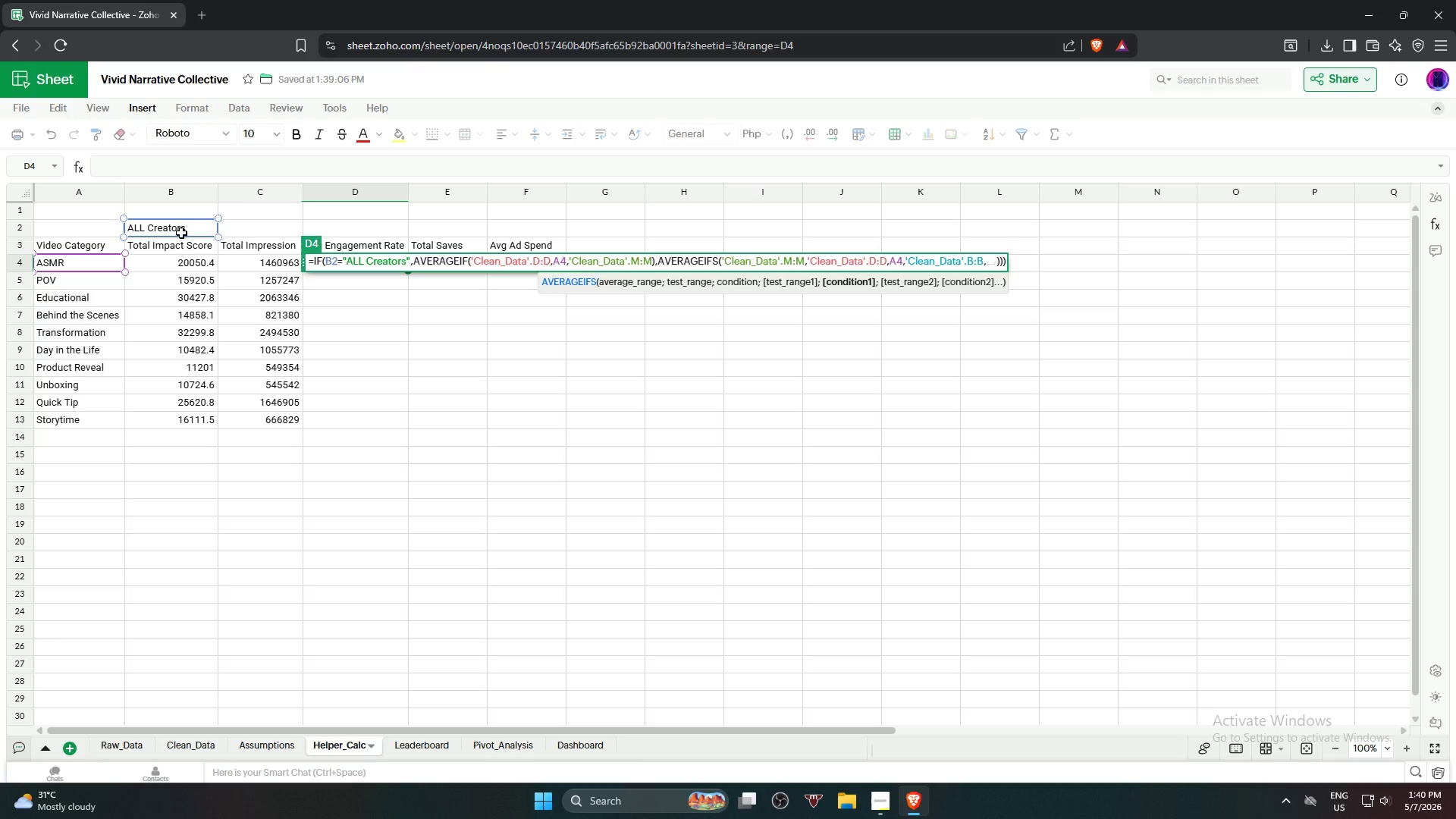 
left_click([1002, 263])
 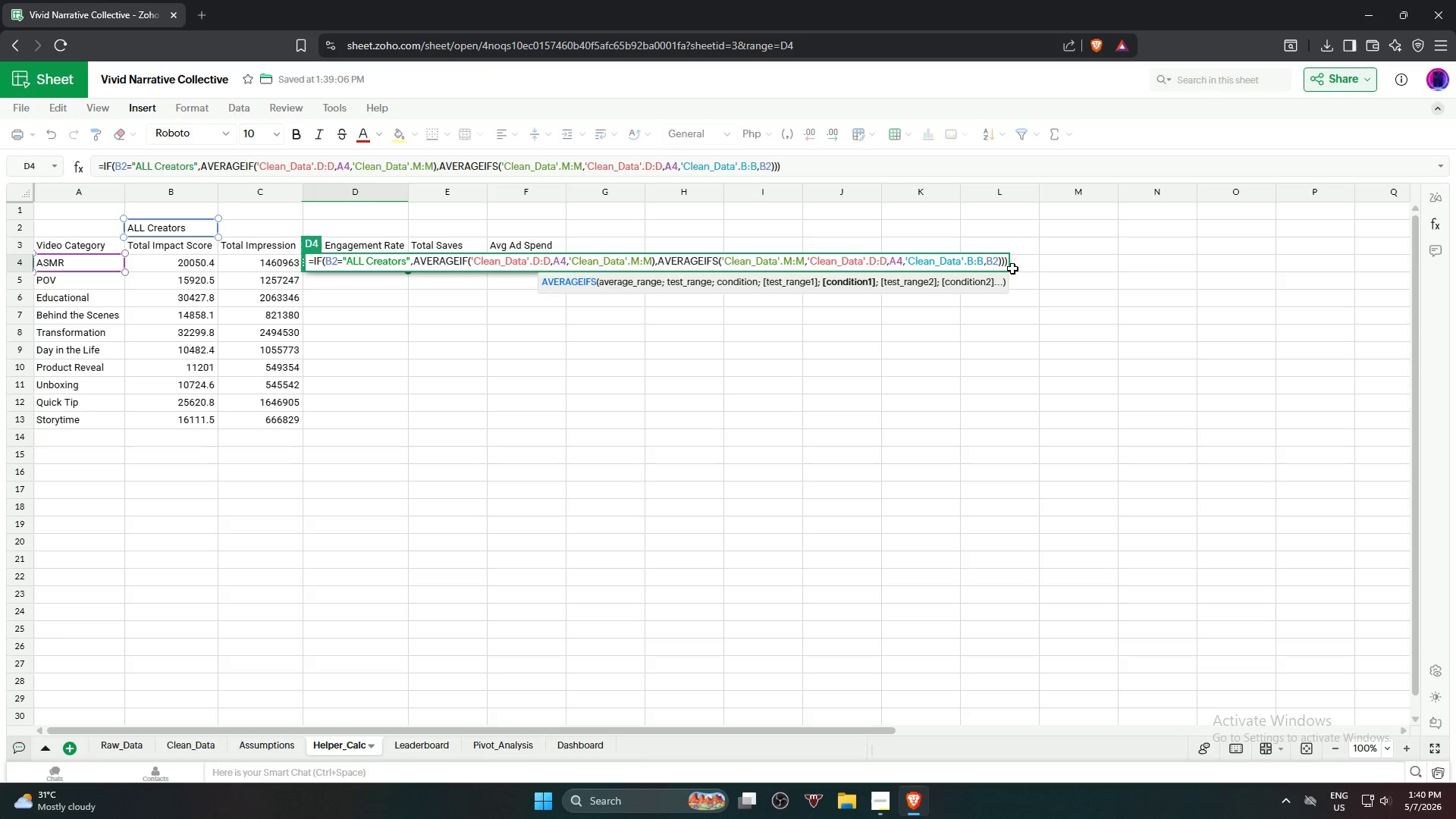 
key(Backspace)
 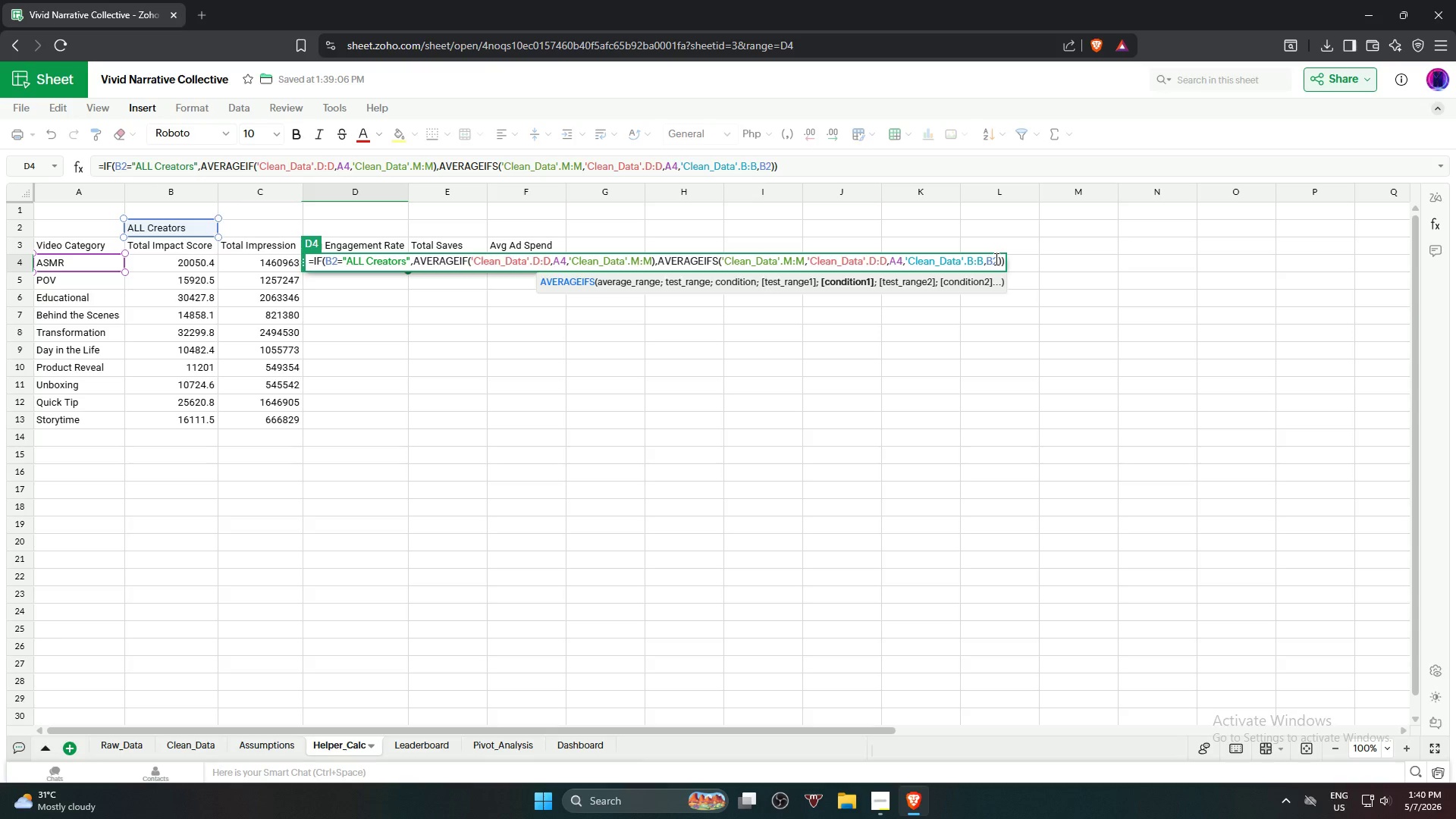 
key(Shift+ShiftRight)
 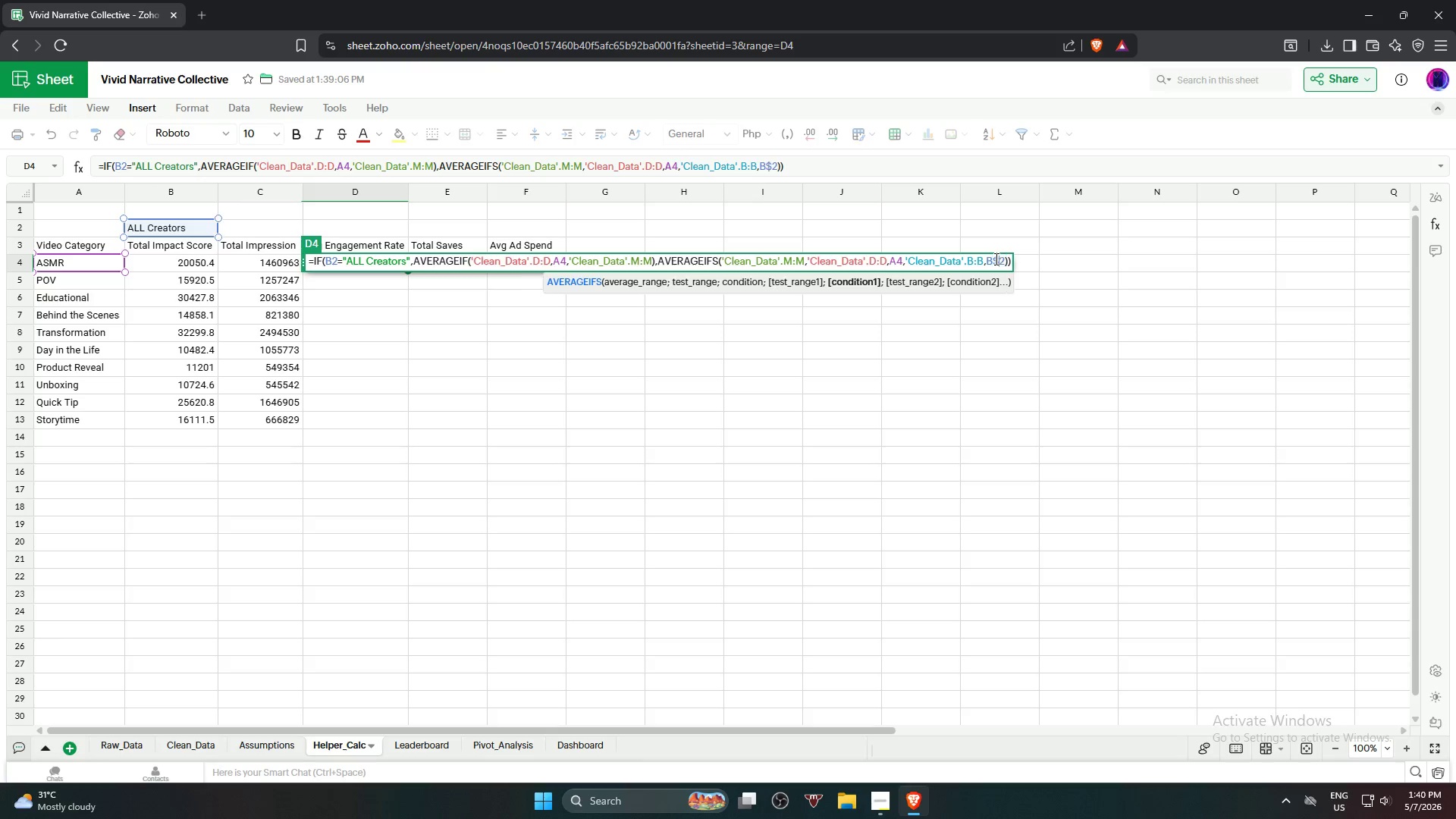 
key(Shift+4)
 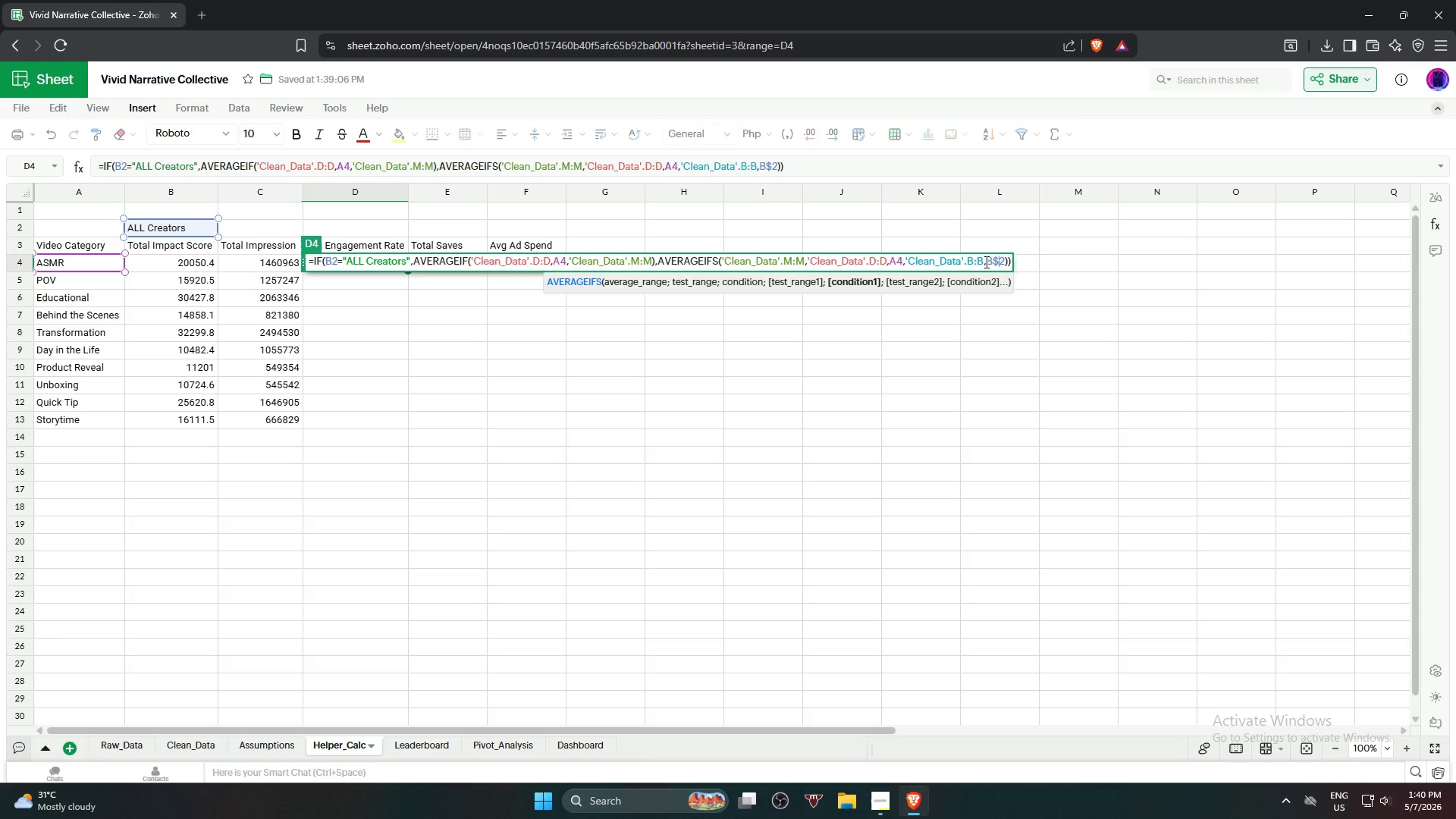 
left_click([987, 262])
 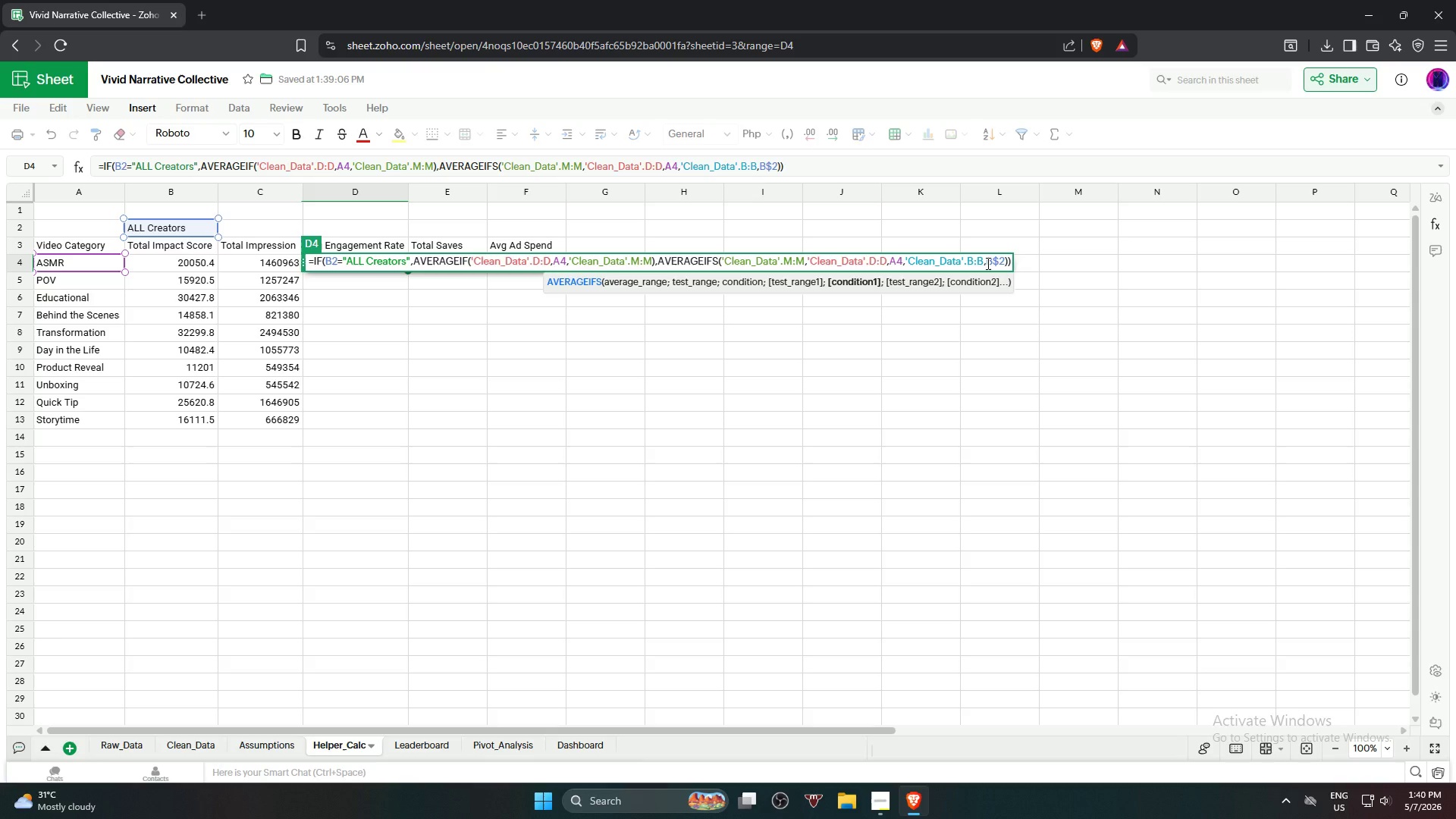 
key(Shift+4)
 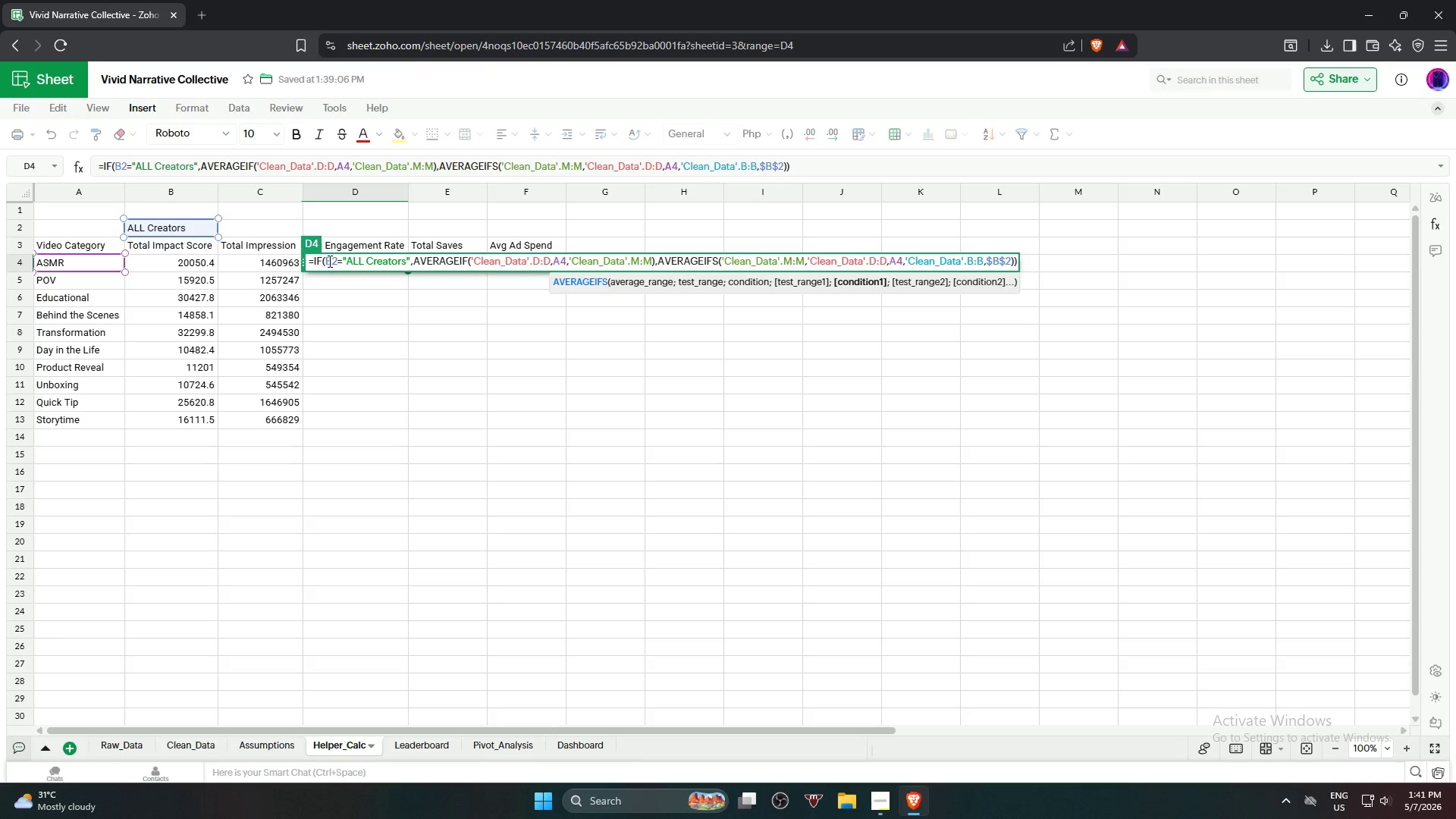 
left_click([326, 261])
 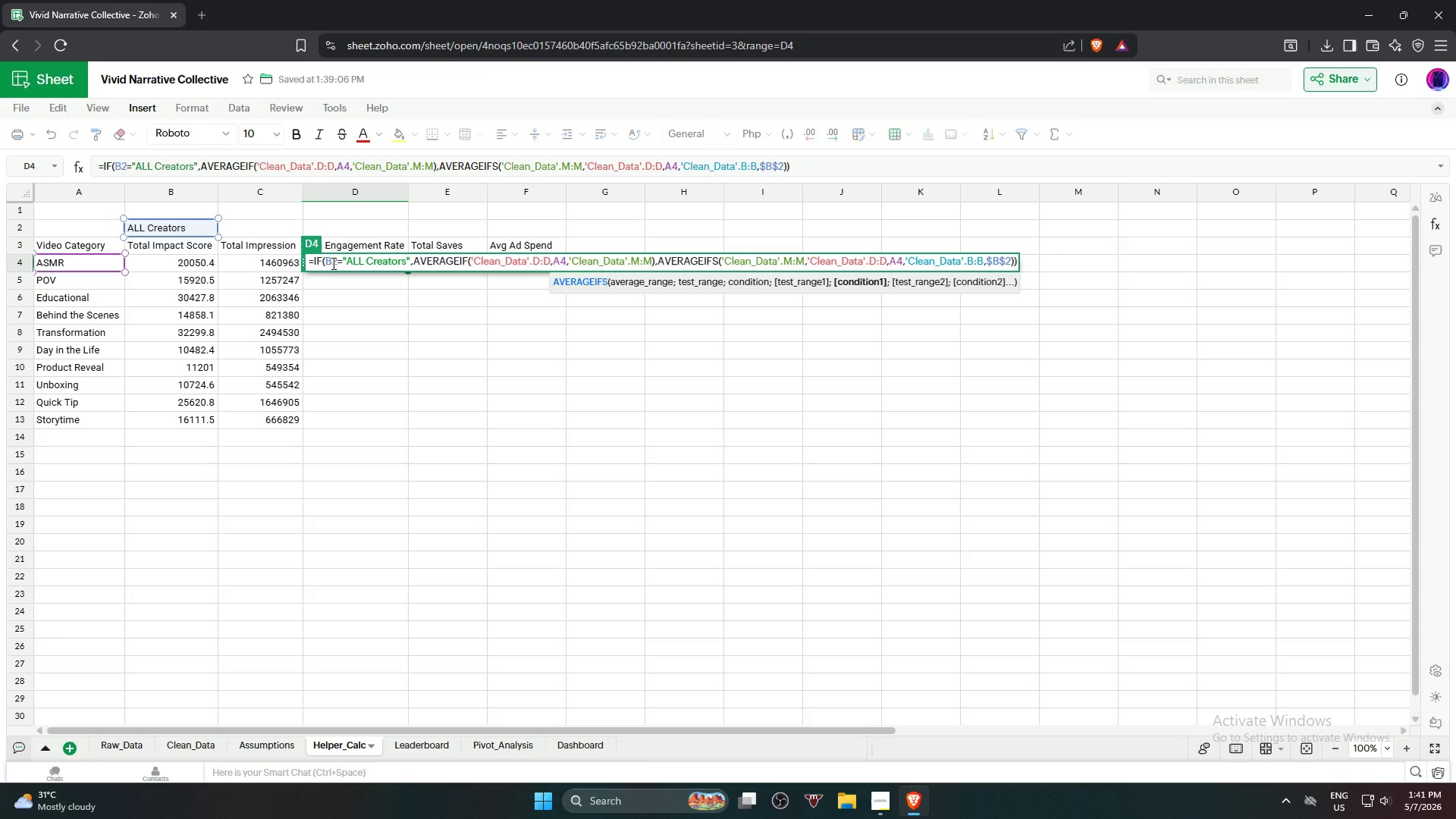 
key(Shift+ShiftRight)
 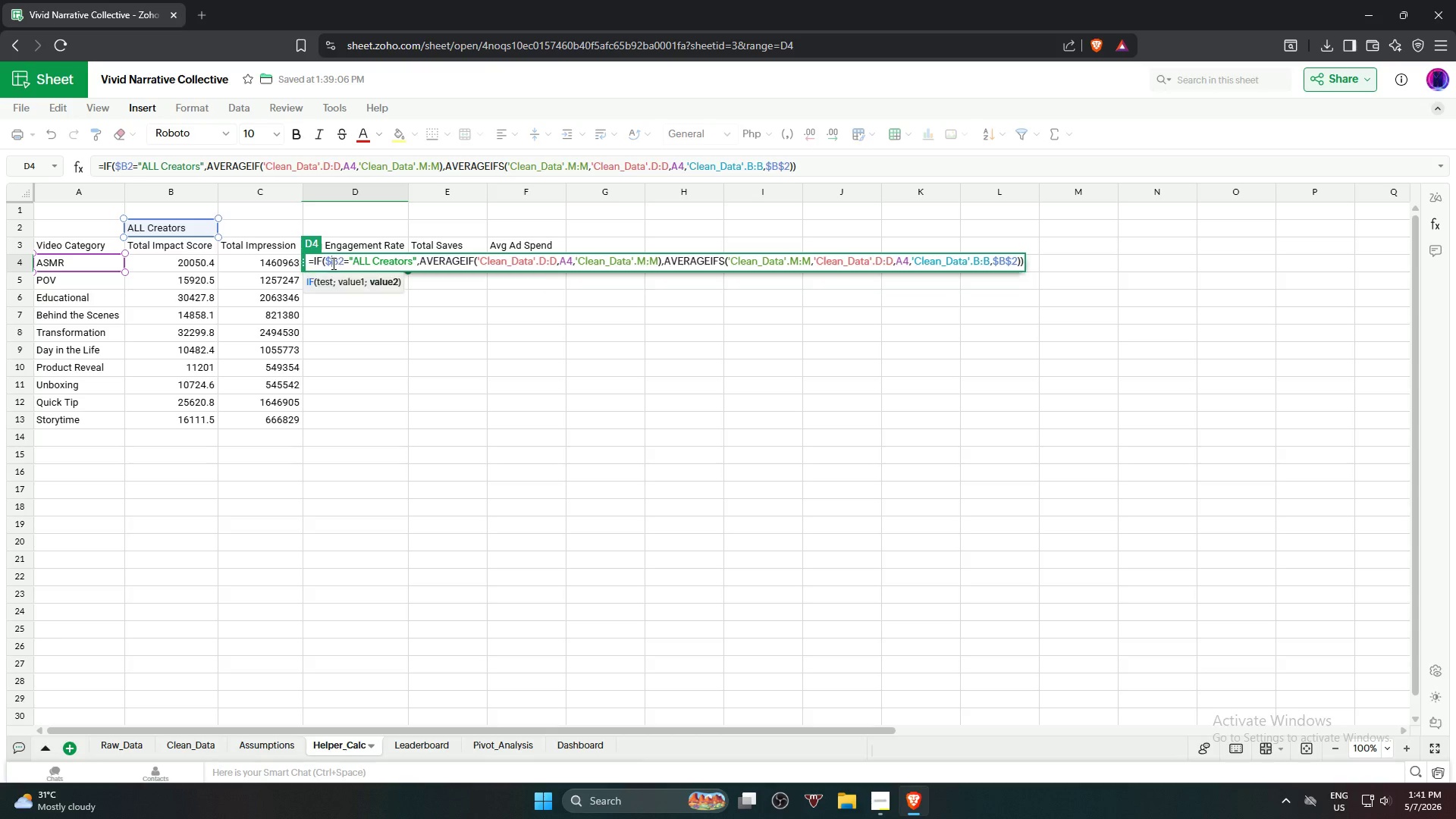 
key(Shift+4)
 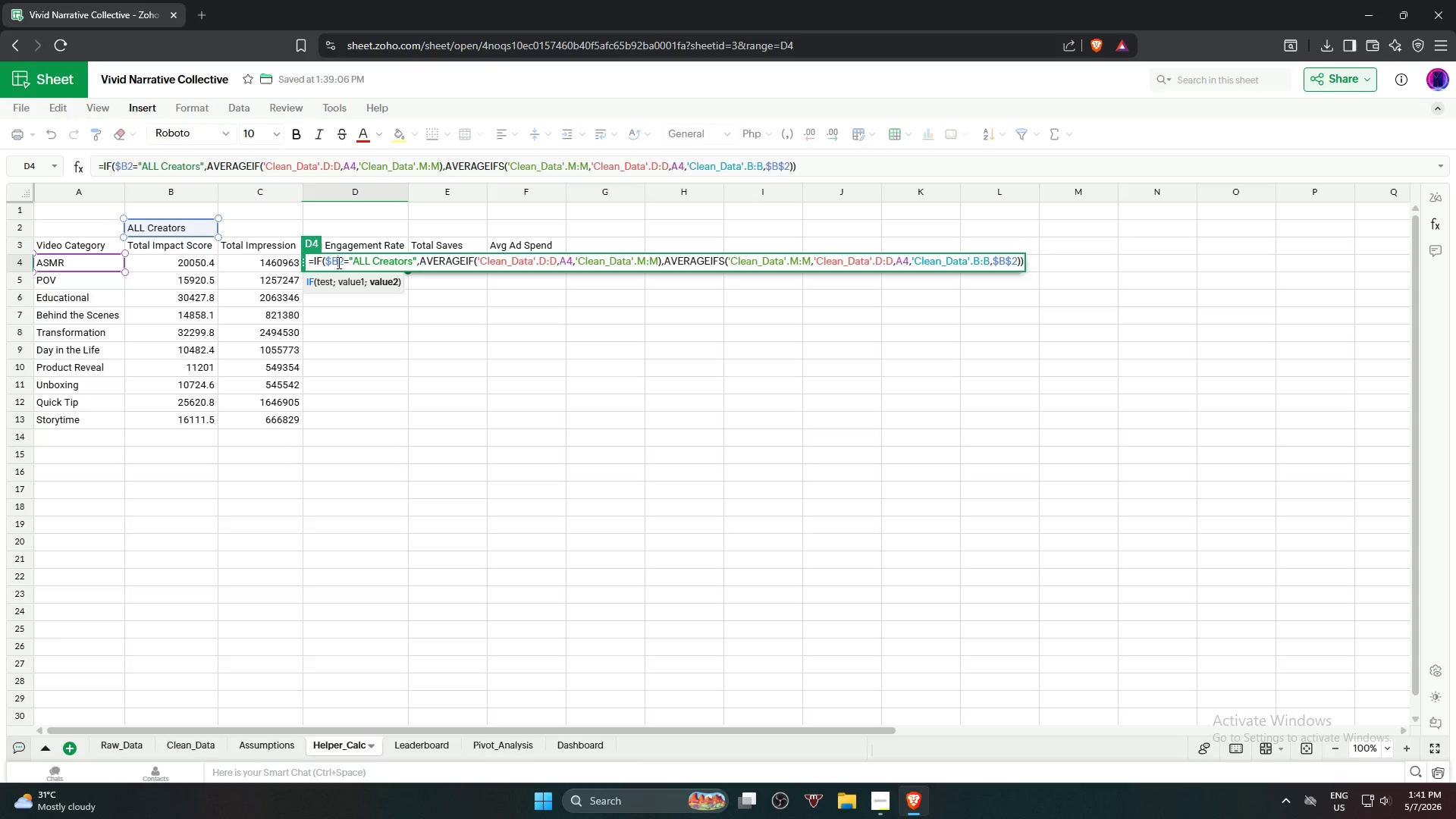 
key(Shift+ShiftRight)
 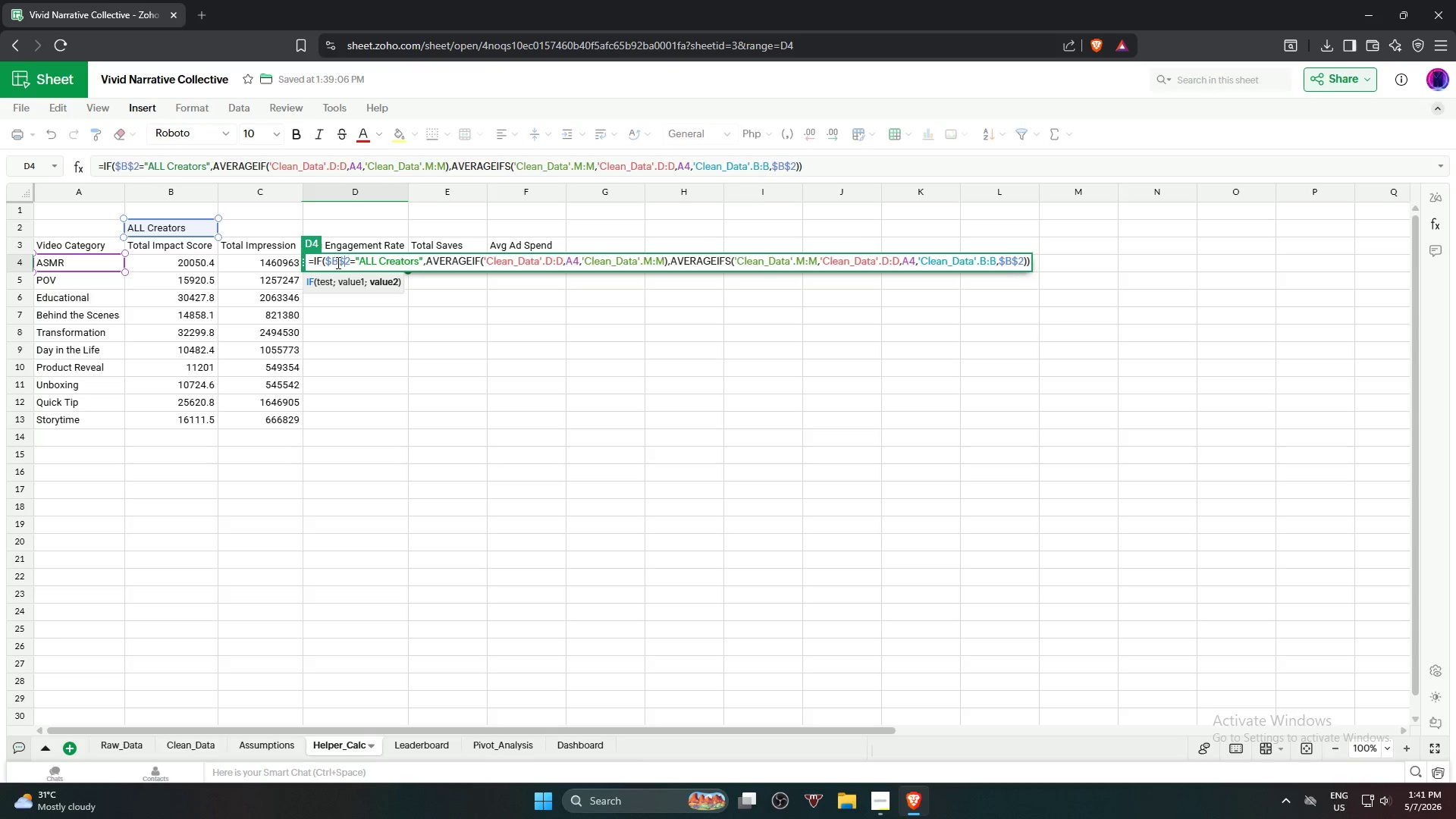 
key(Shift+4)
 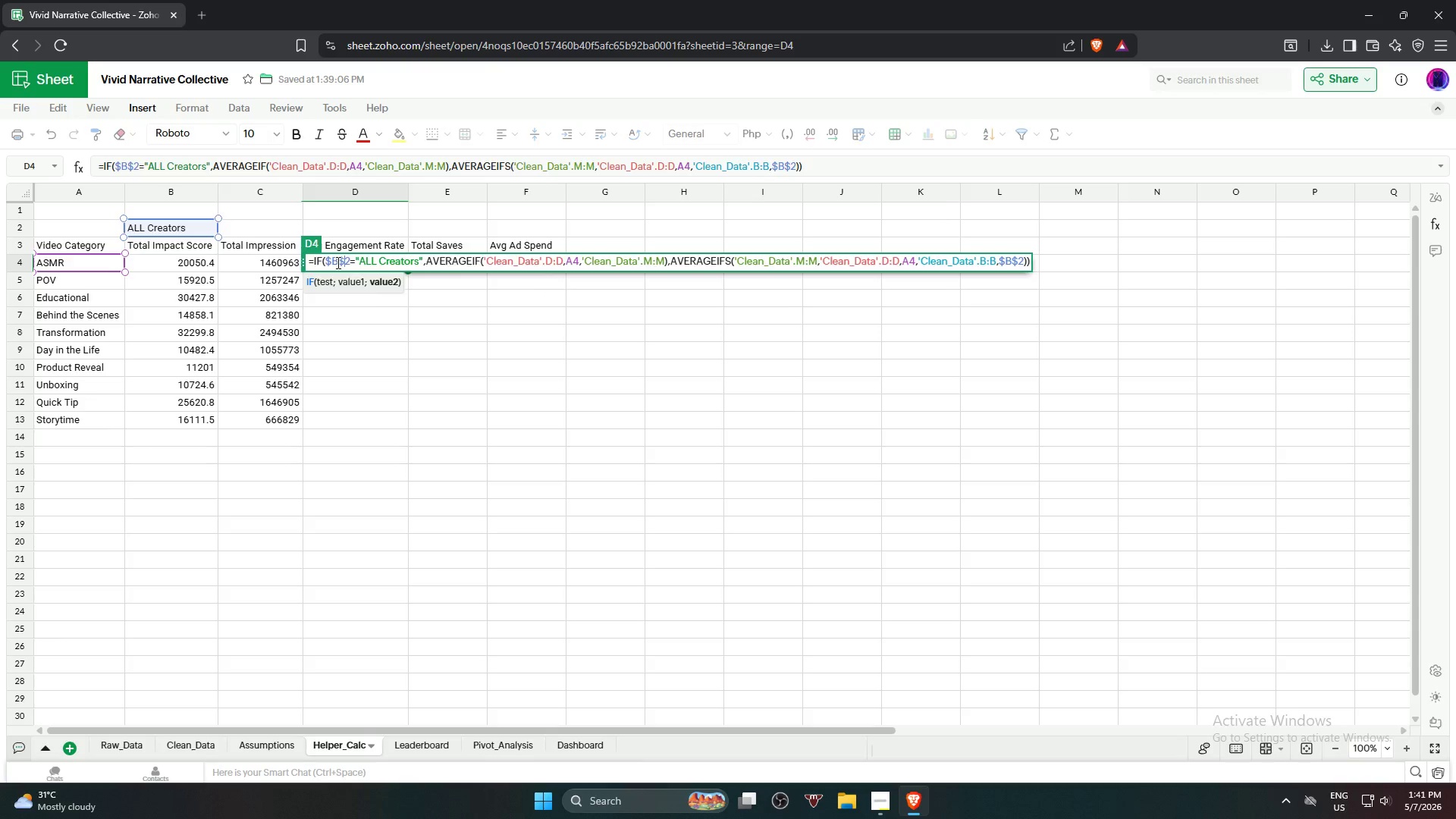 
key(Enter)
 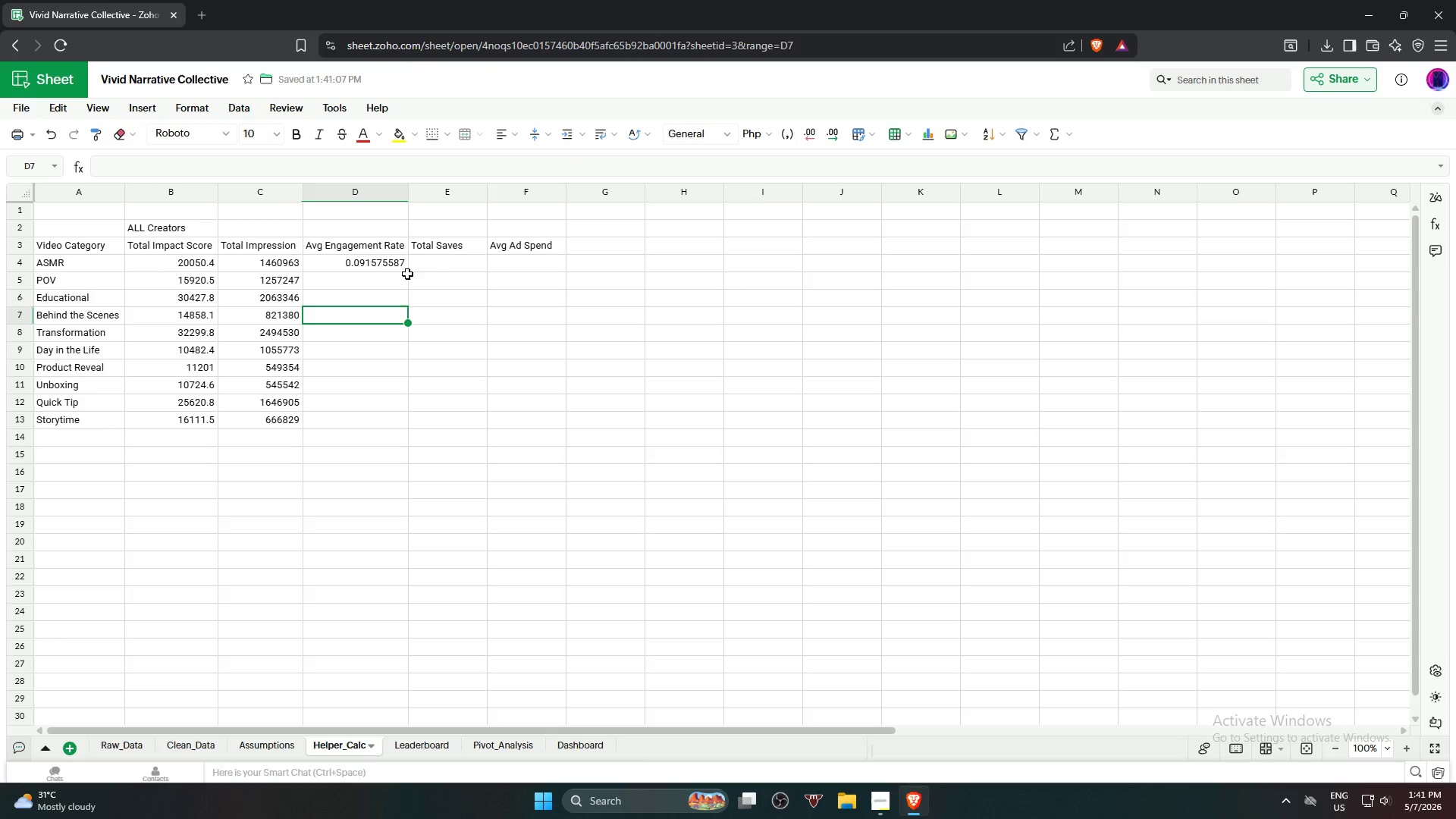 
left_click([397, 262])
 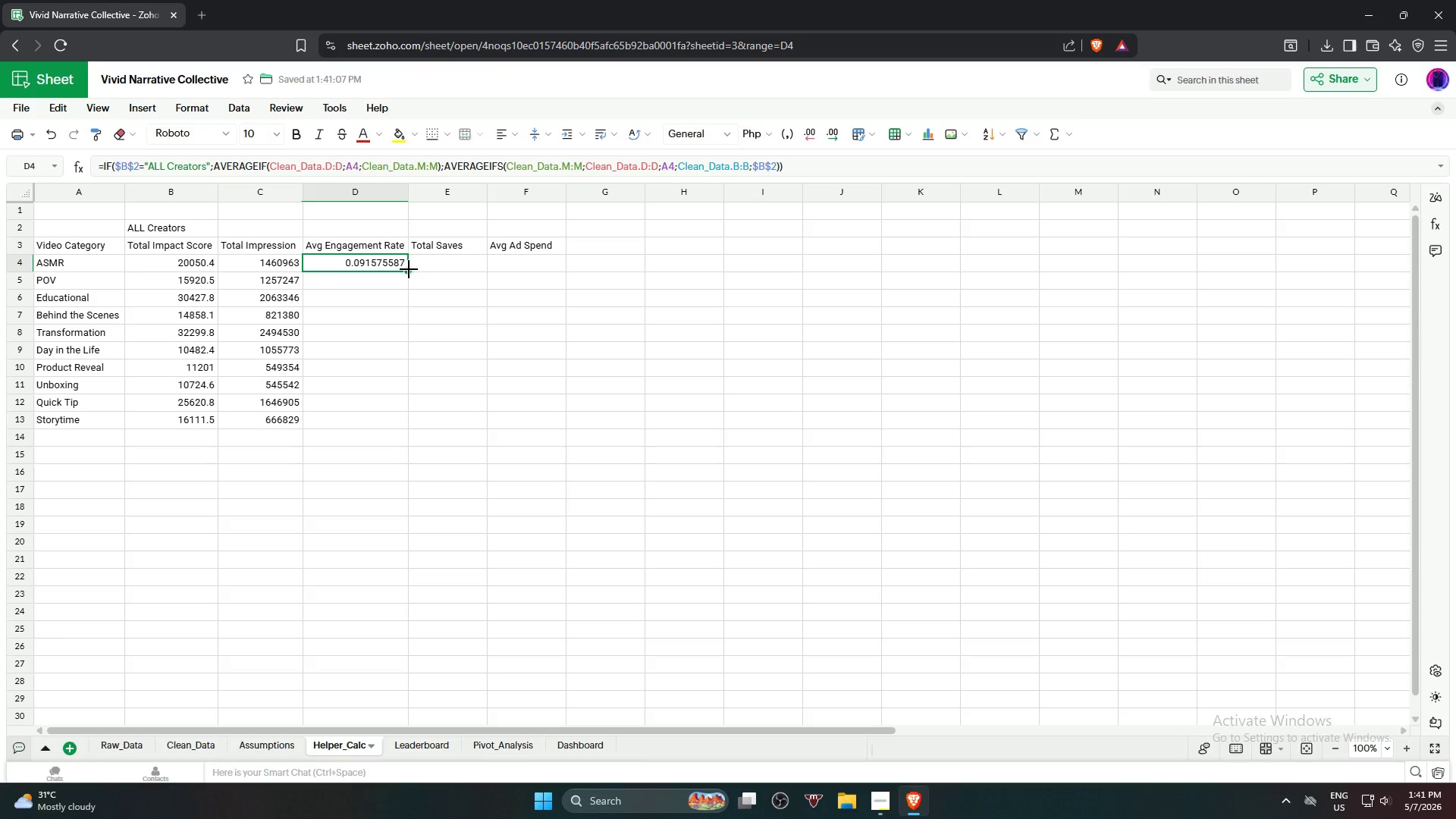 
left_click_drag(start_coordinate=[409, 269], to_coordinate=[420, 419])
 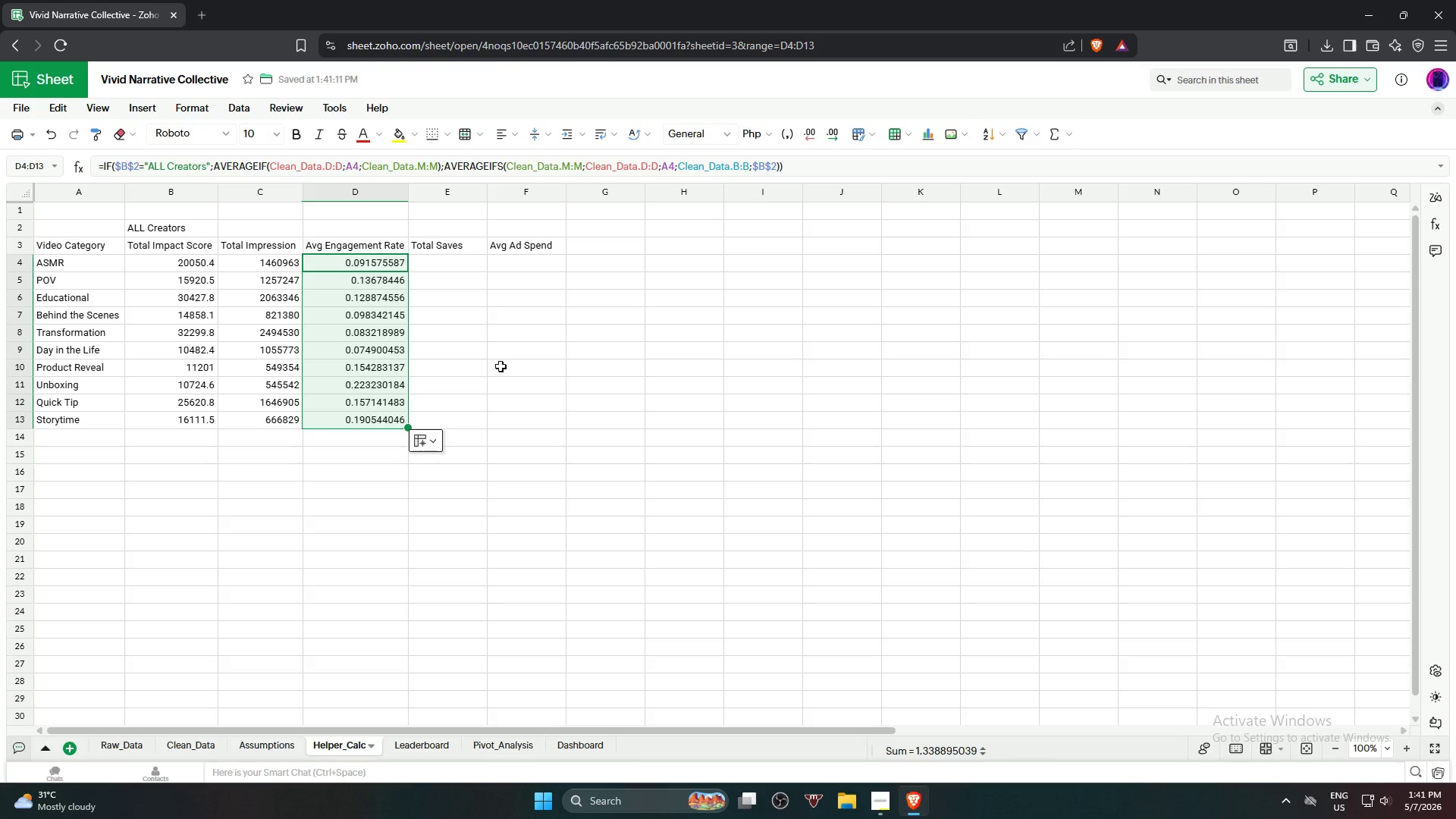 
left_click([488, 485])
 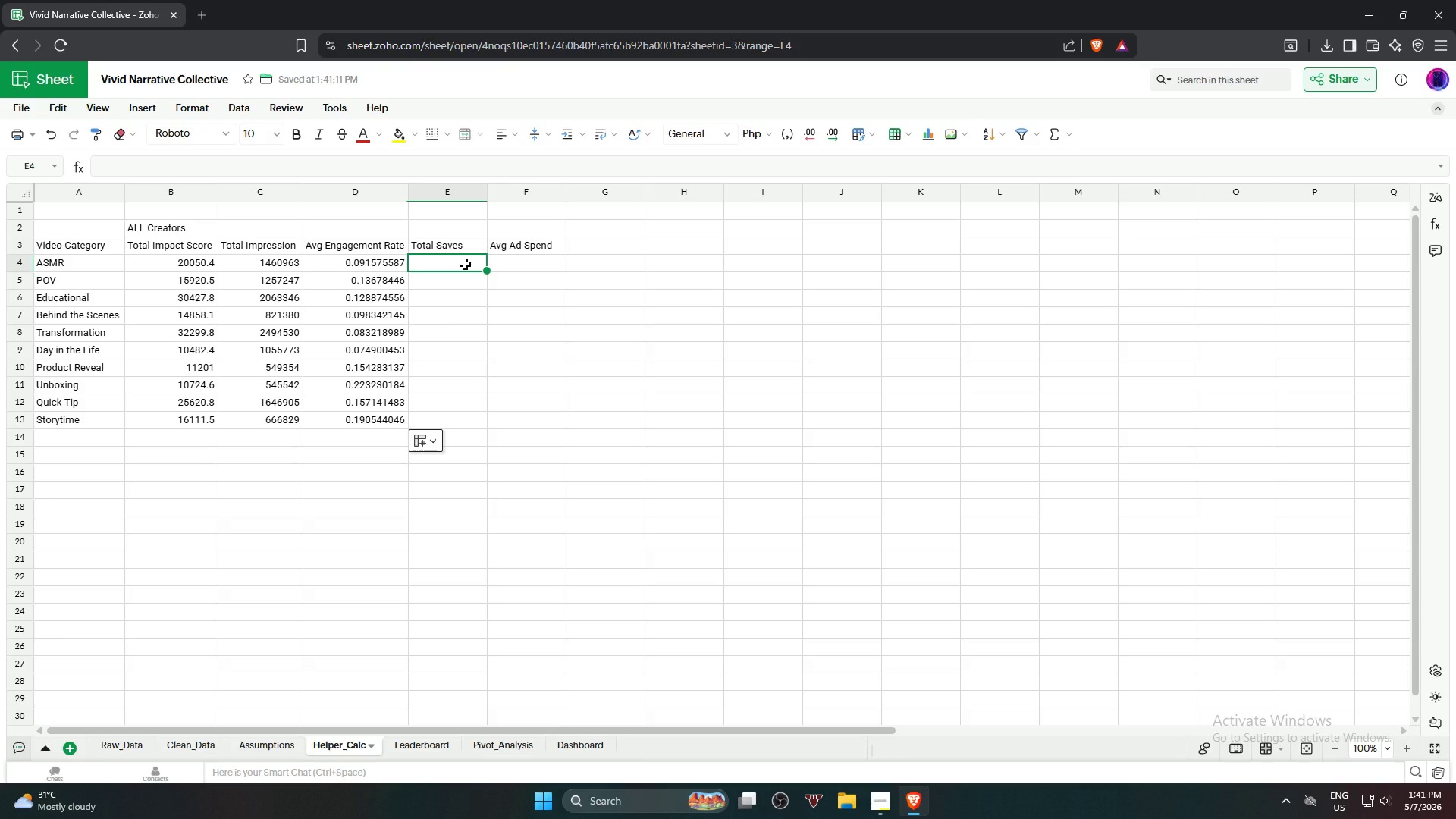 
type(=if)
 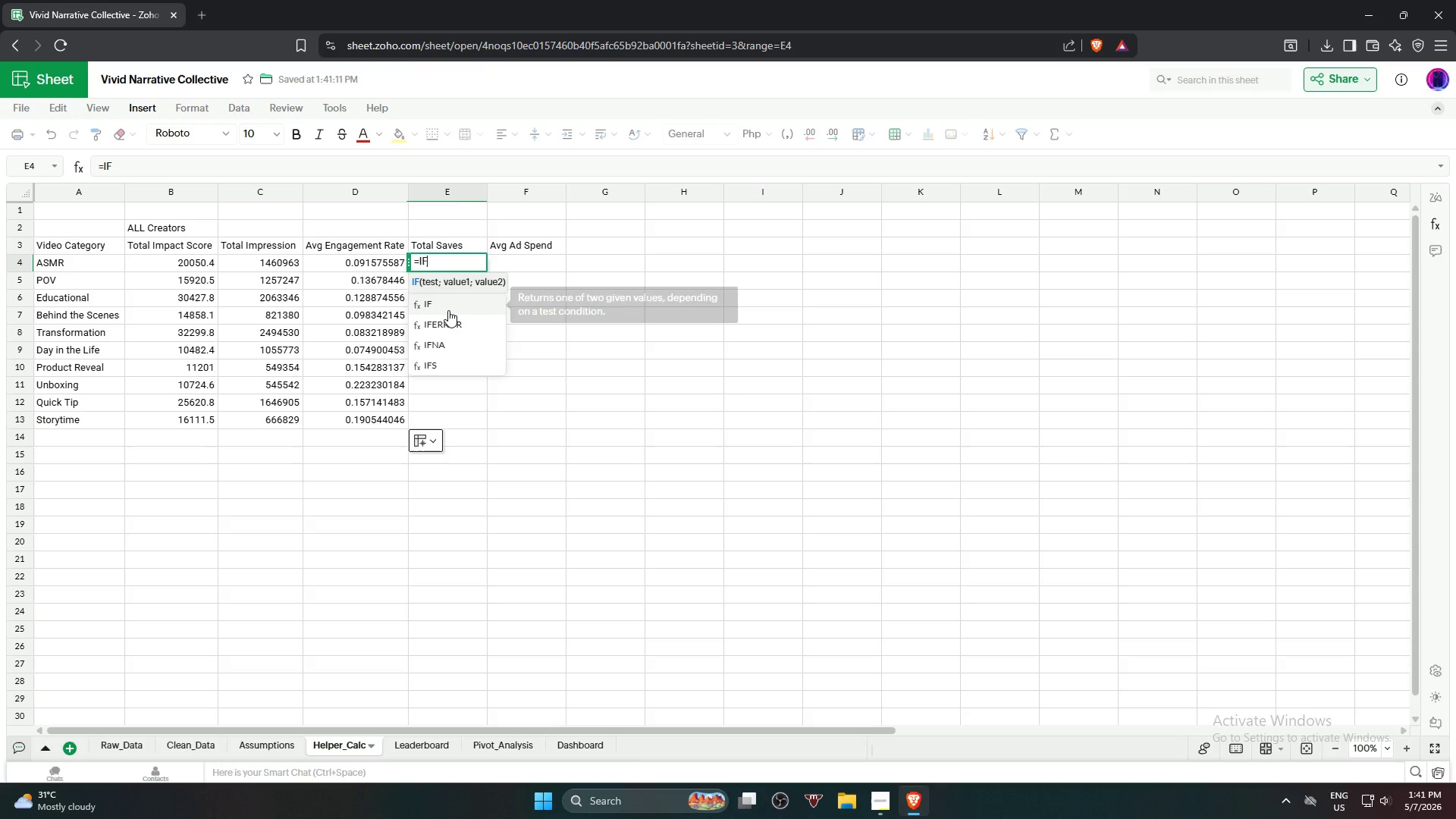 
key(NumpadEnter)
 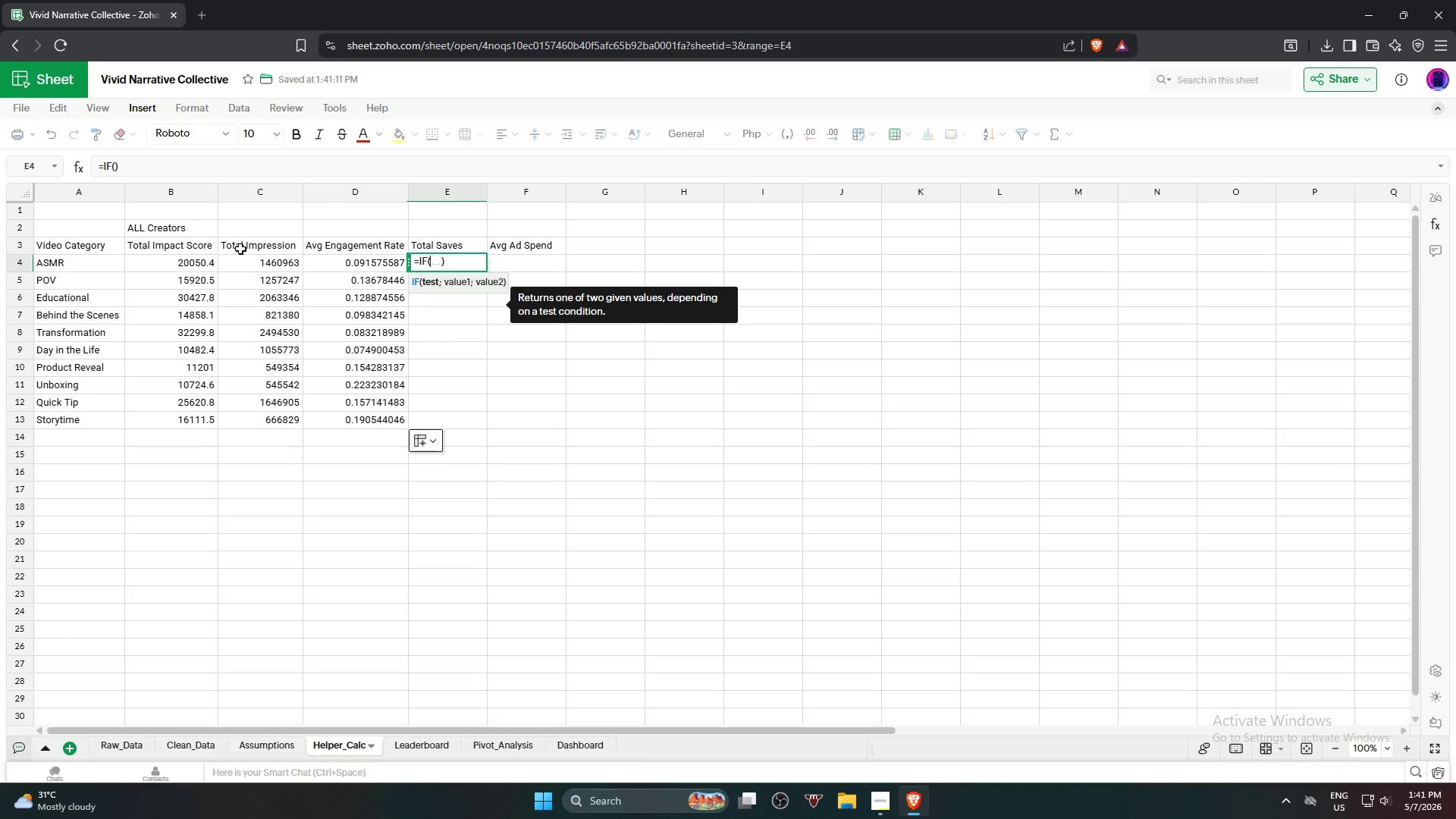 
left_click([182, 231])
 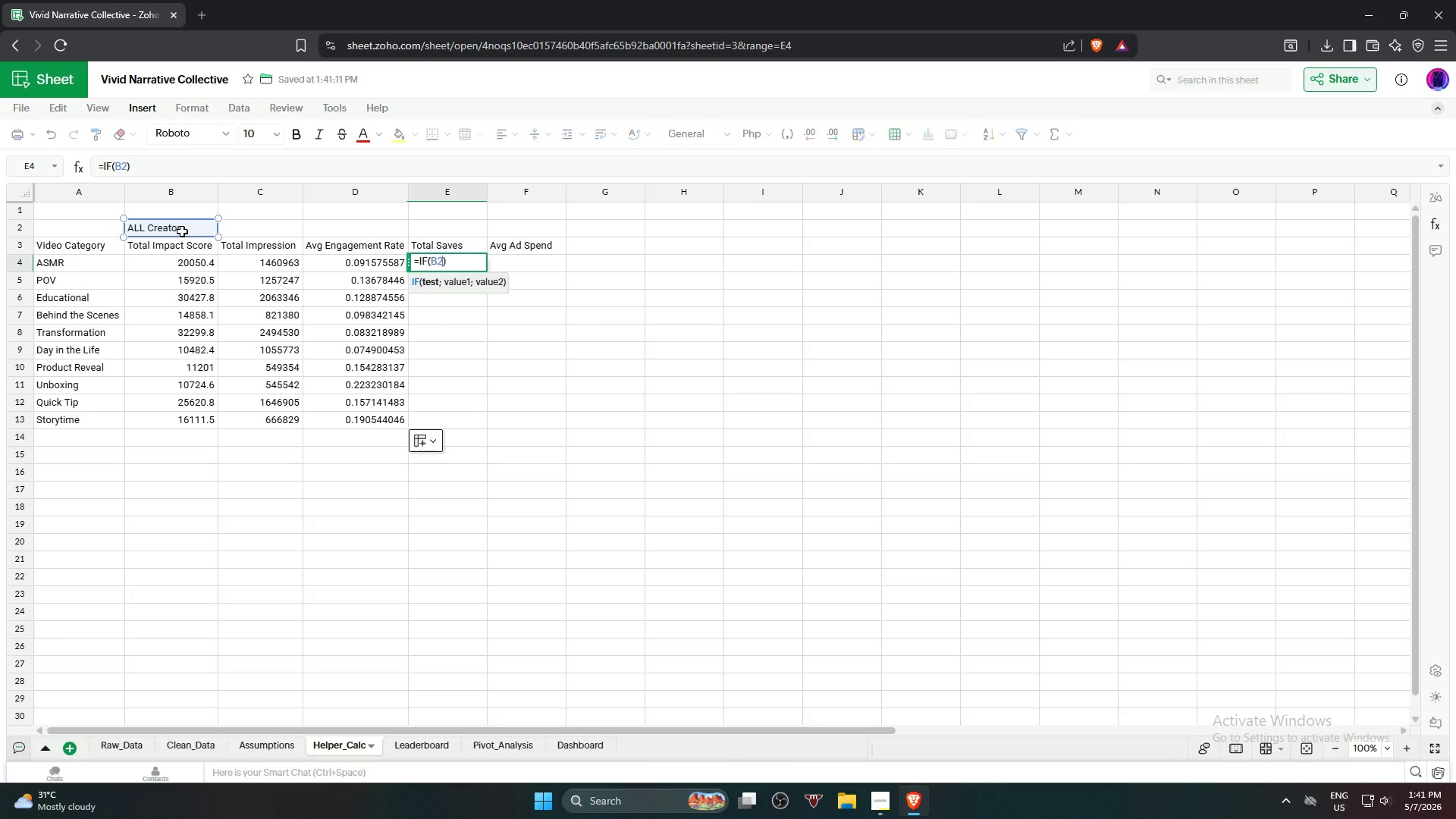 
type(="A)
key(Backspace)
type(all cREEA)
key(Backspace)
key(Backspace)
type(ATORS)
 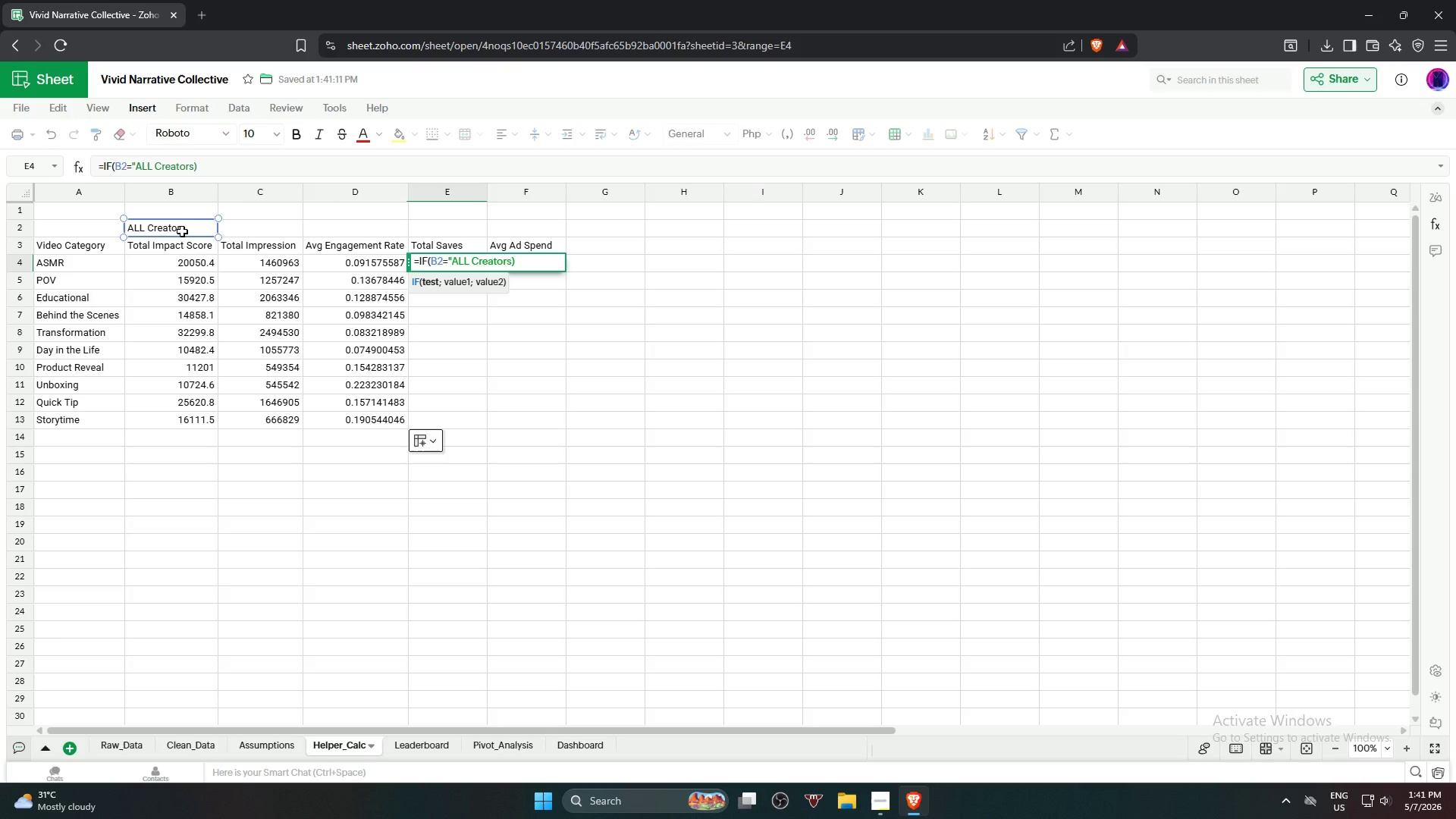 
wait(11.05)
 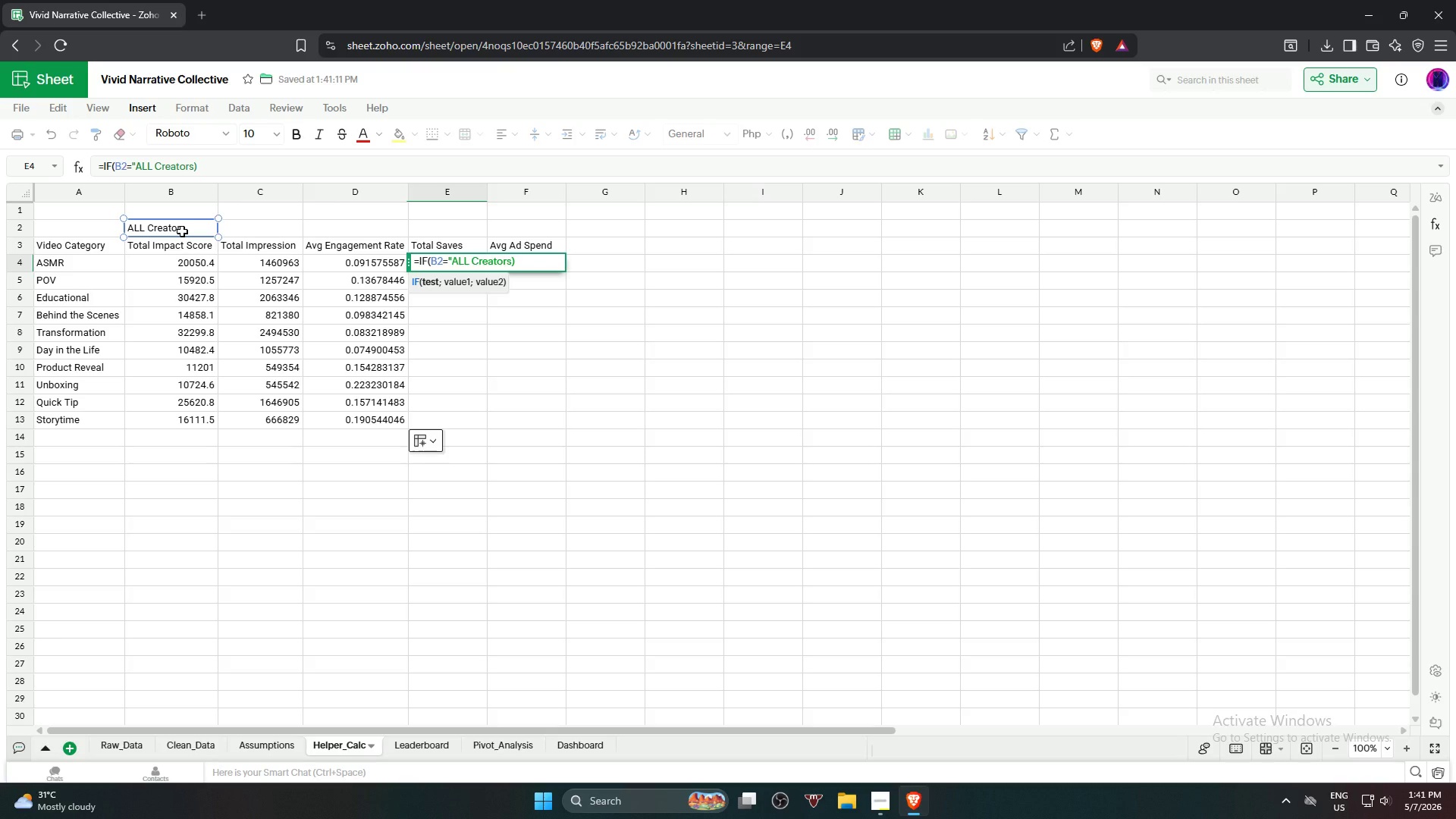 
key(Shift+Quote)
 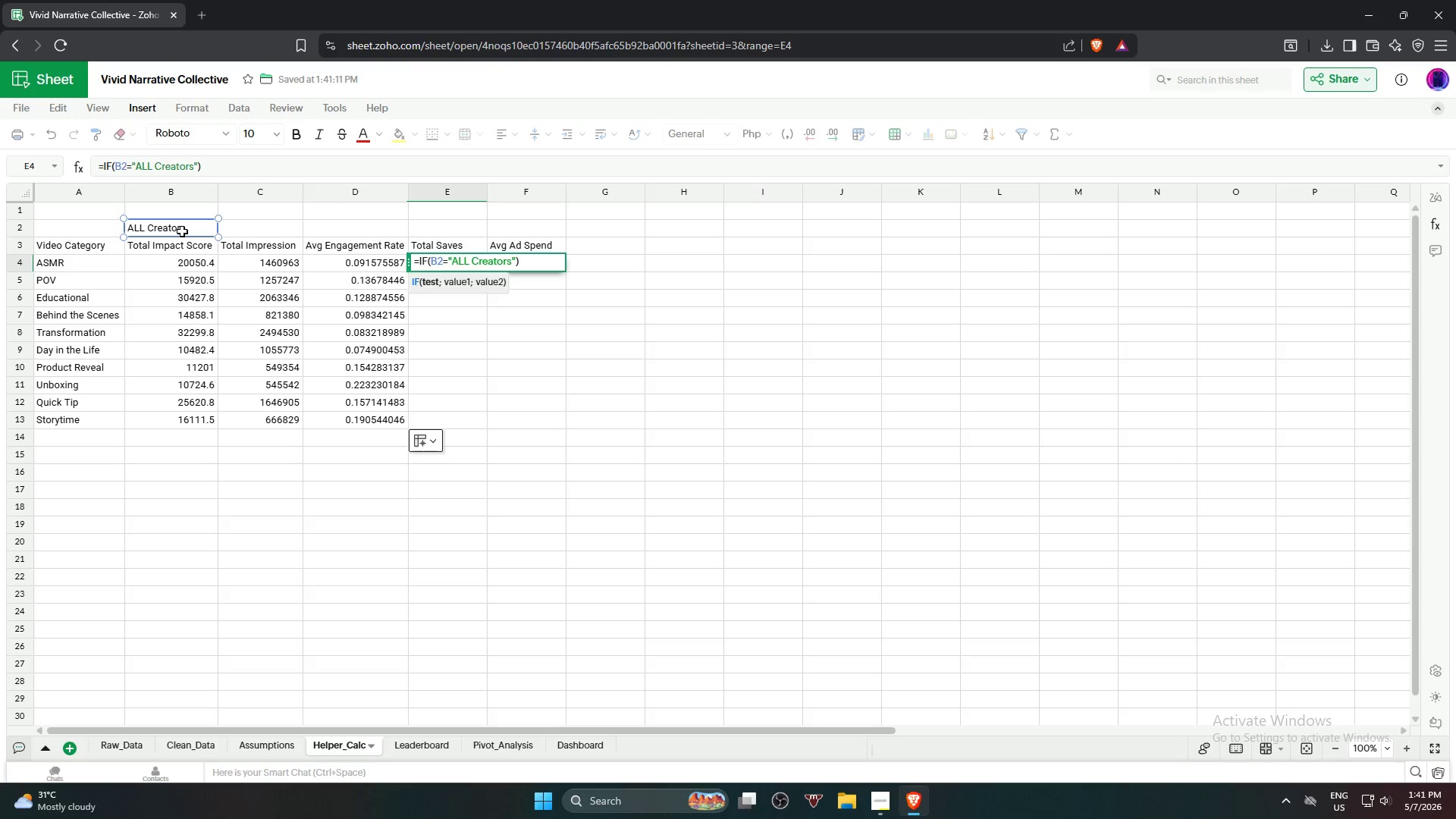 
wait(18.31)
 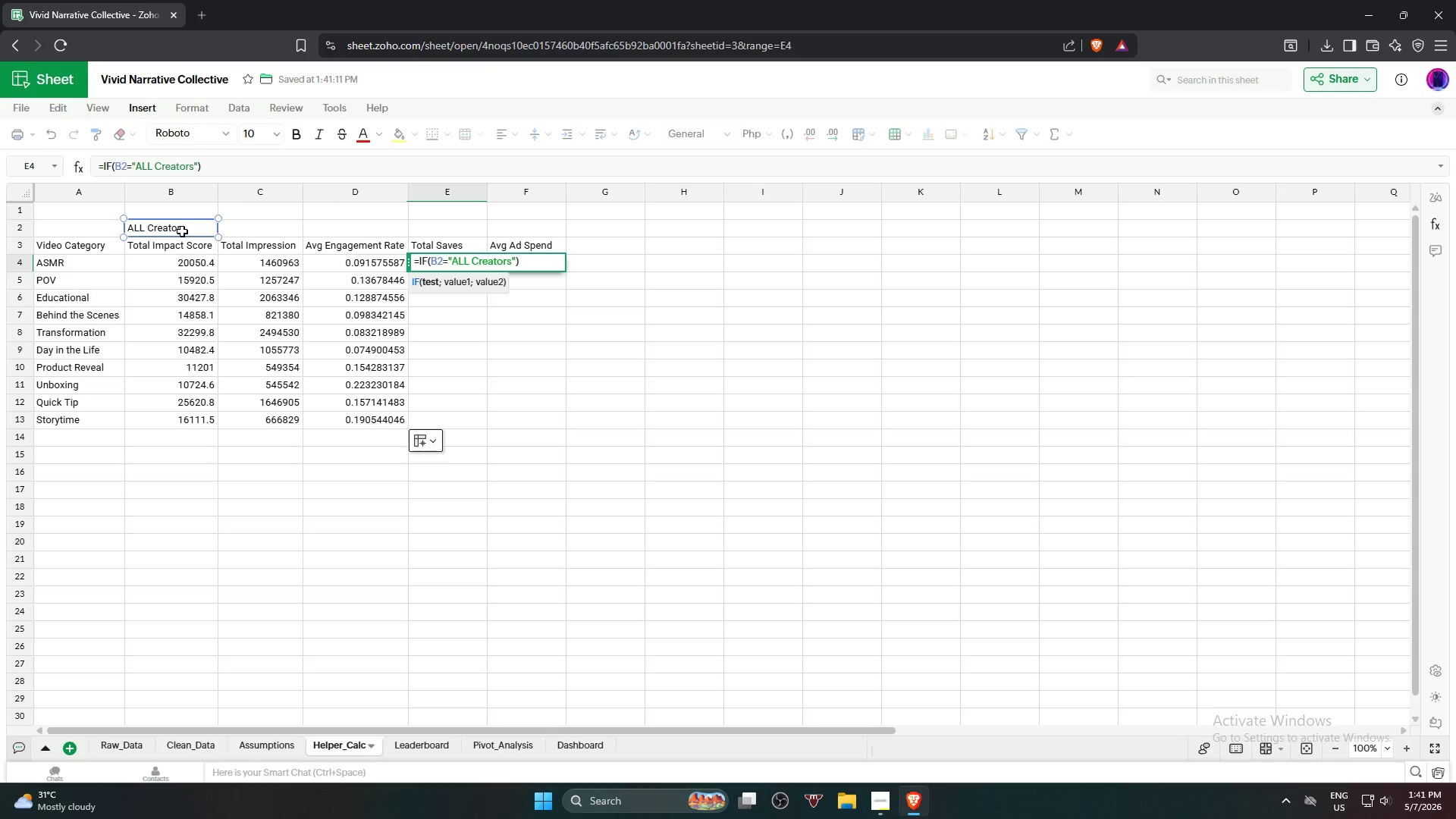 
type(,SUMIF)
 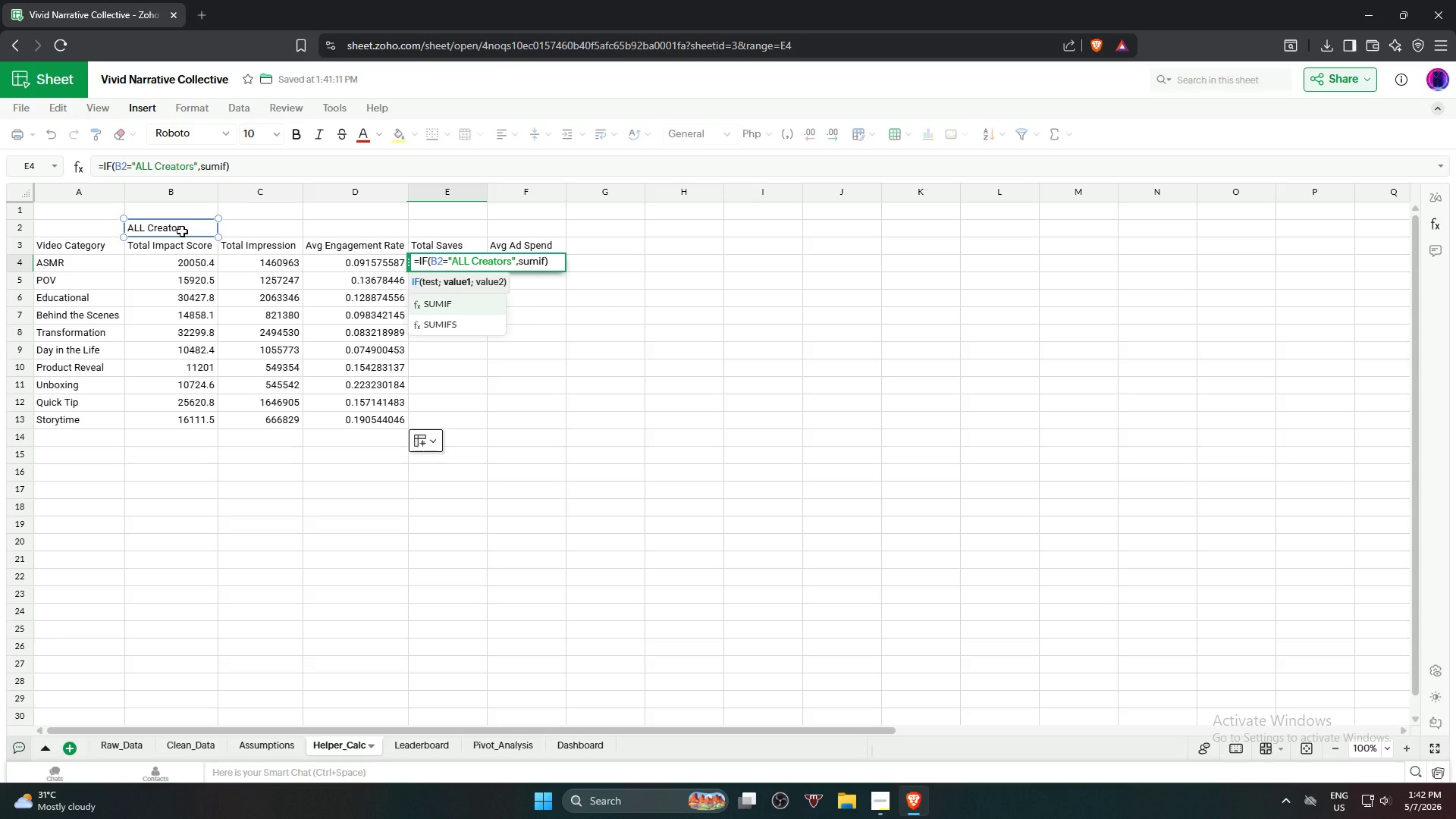 
key(Enter)
 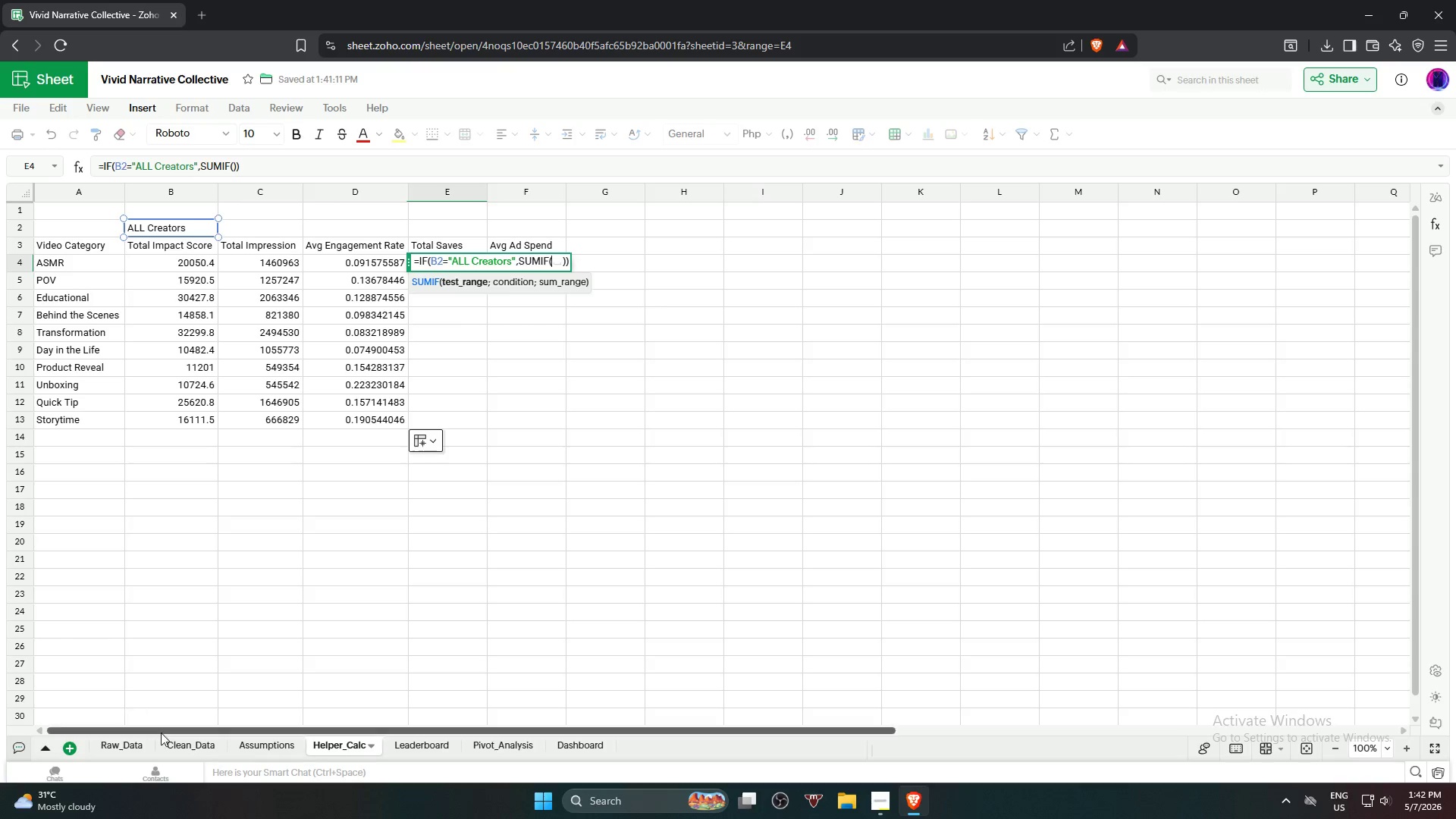 
left_click([180, 742])
 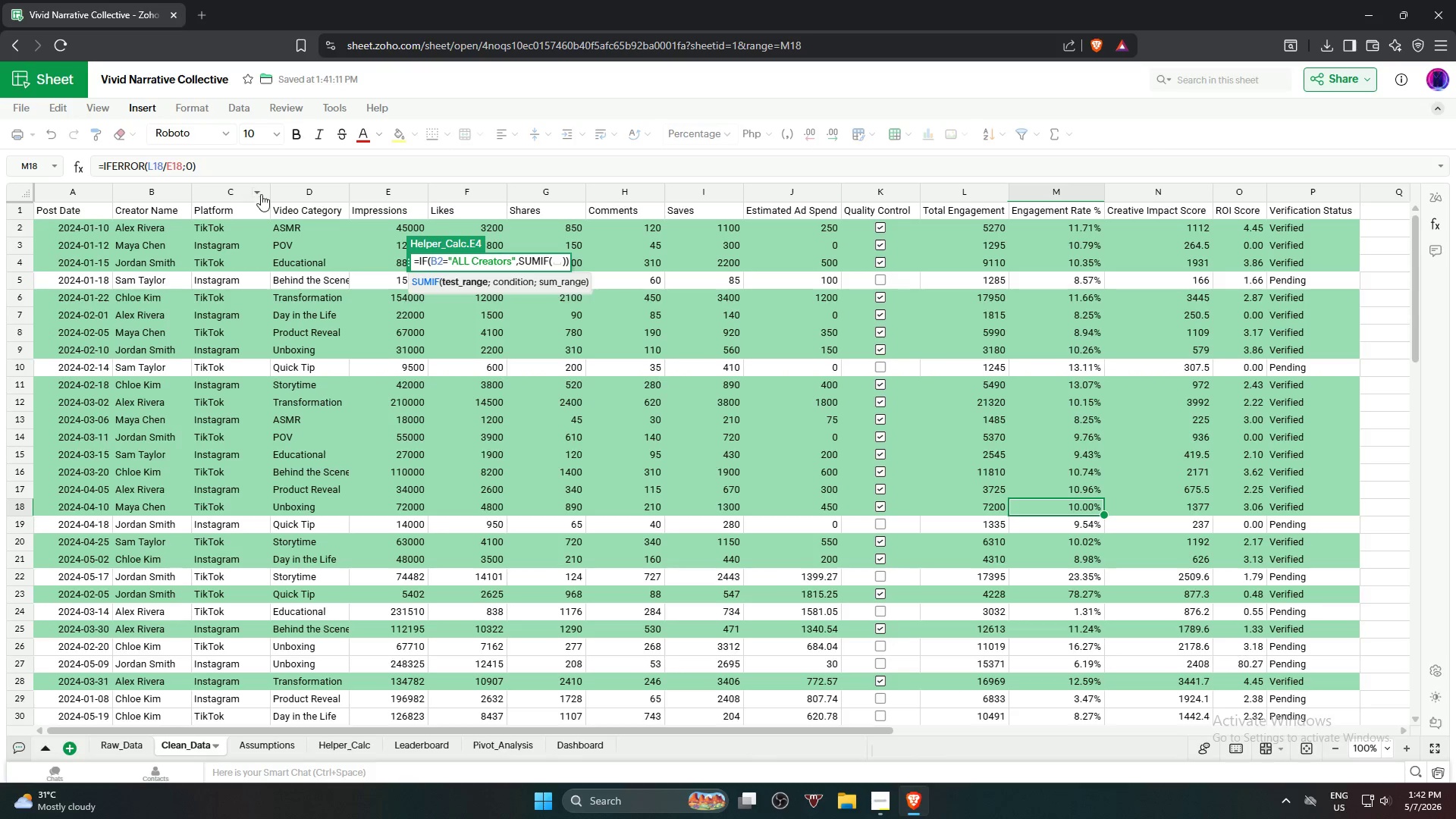 
left_click([300, 193])
 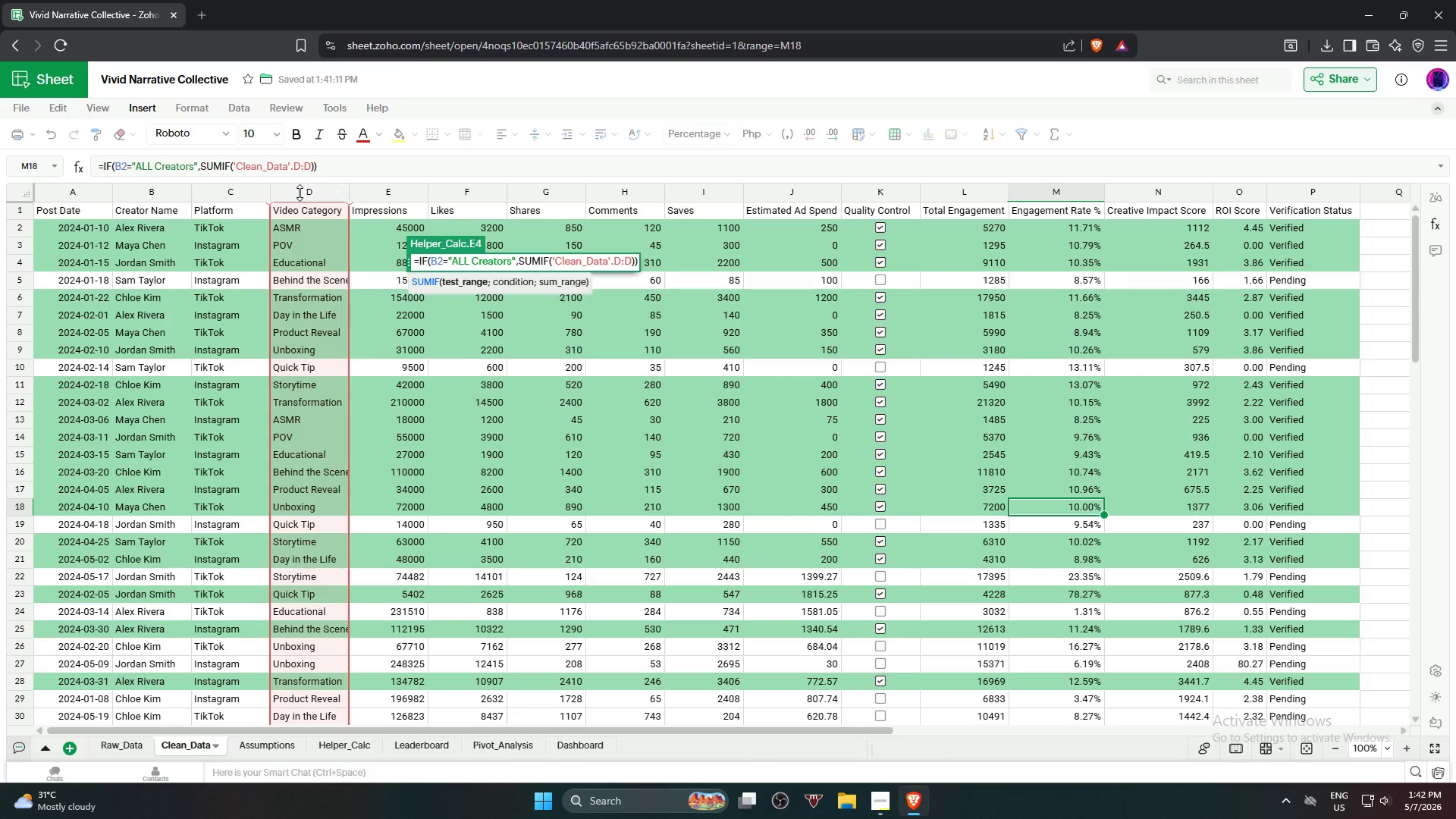 
type(C)
key(Backspace)
type(,a4,)
 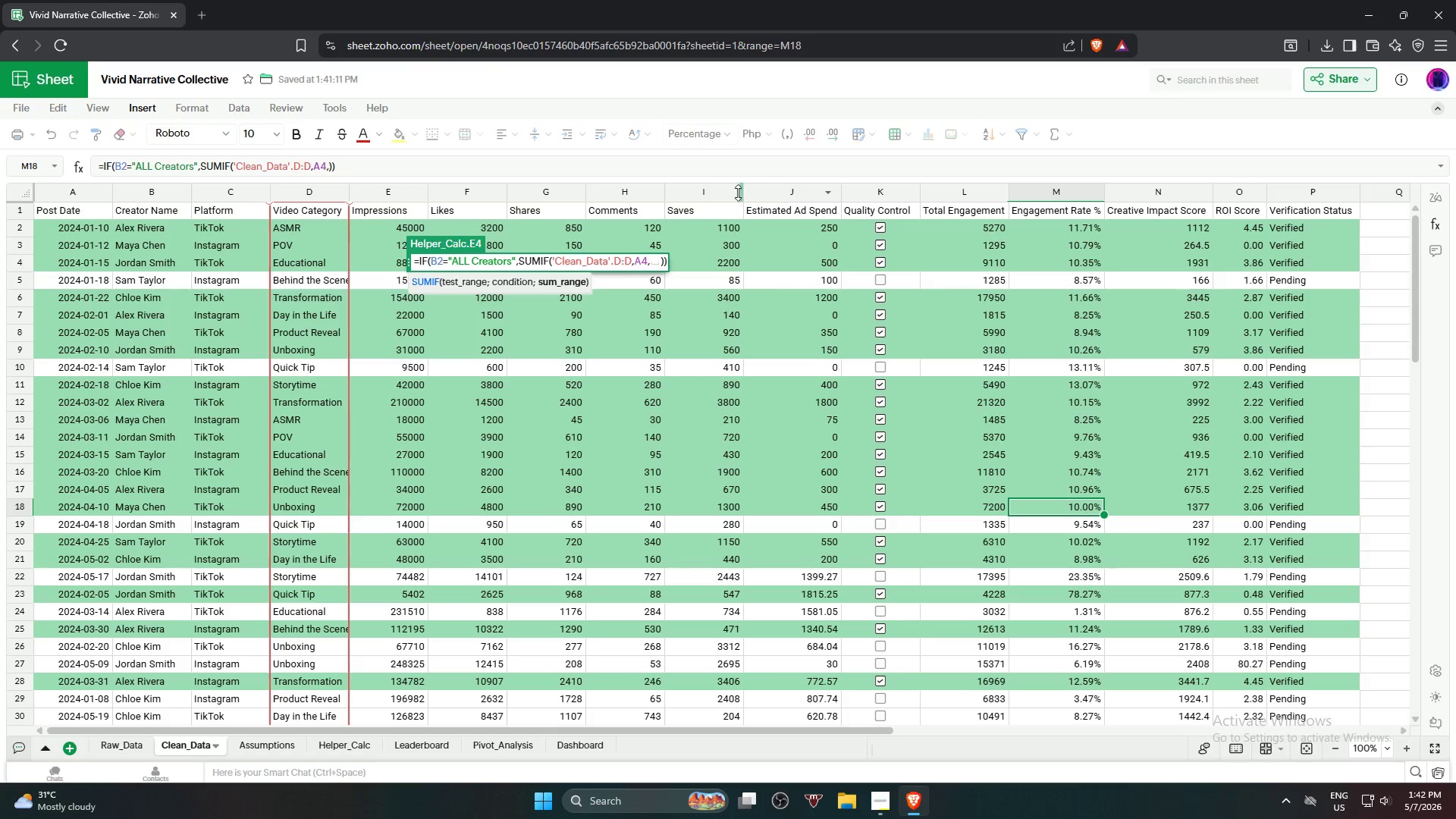 
left_click([699, 188])
 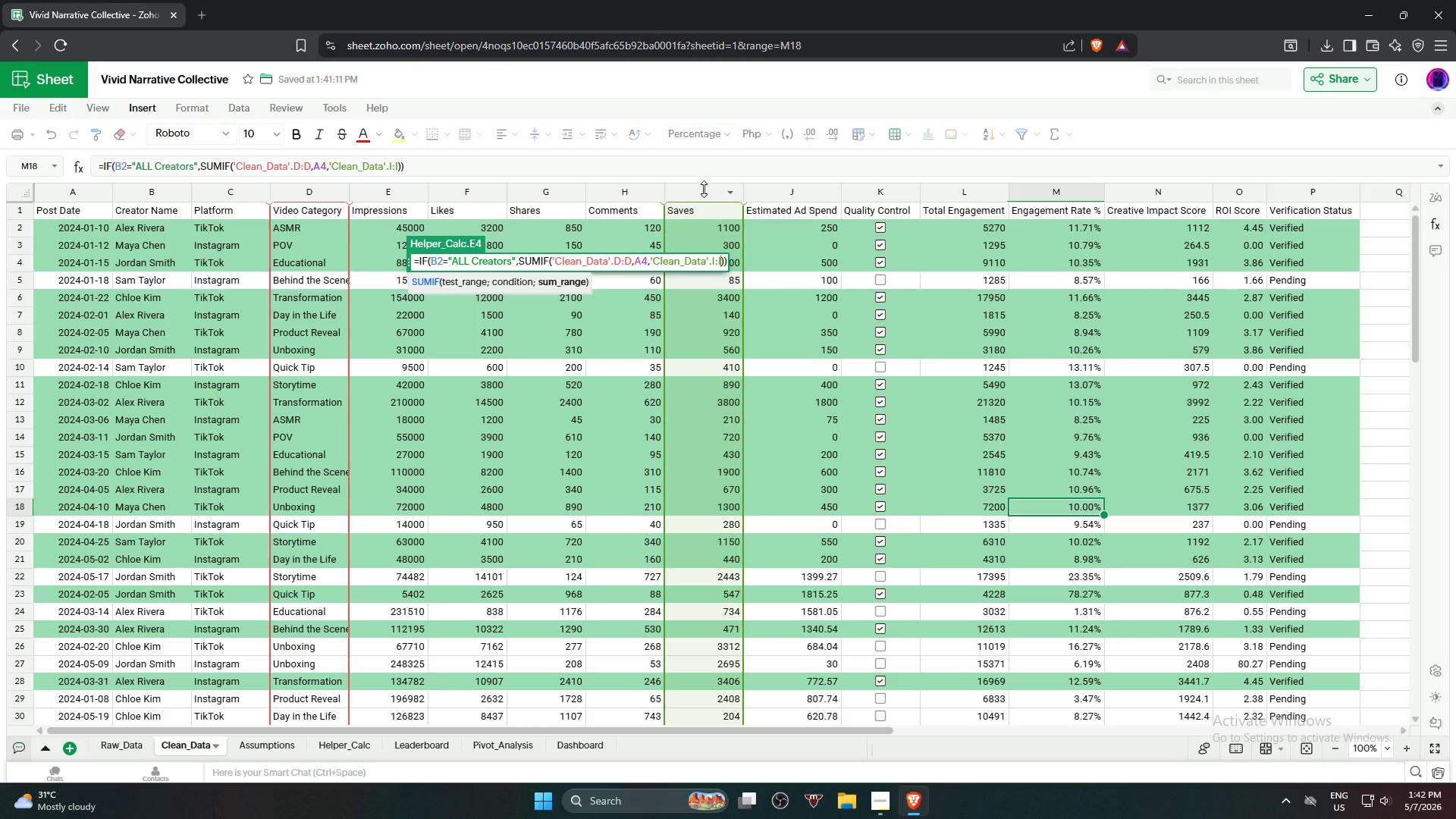 
key(Shift+0)
 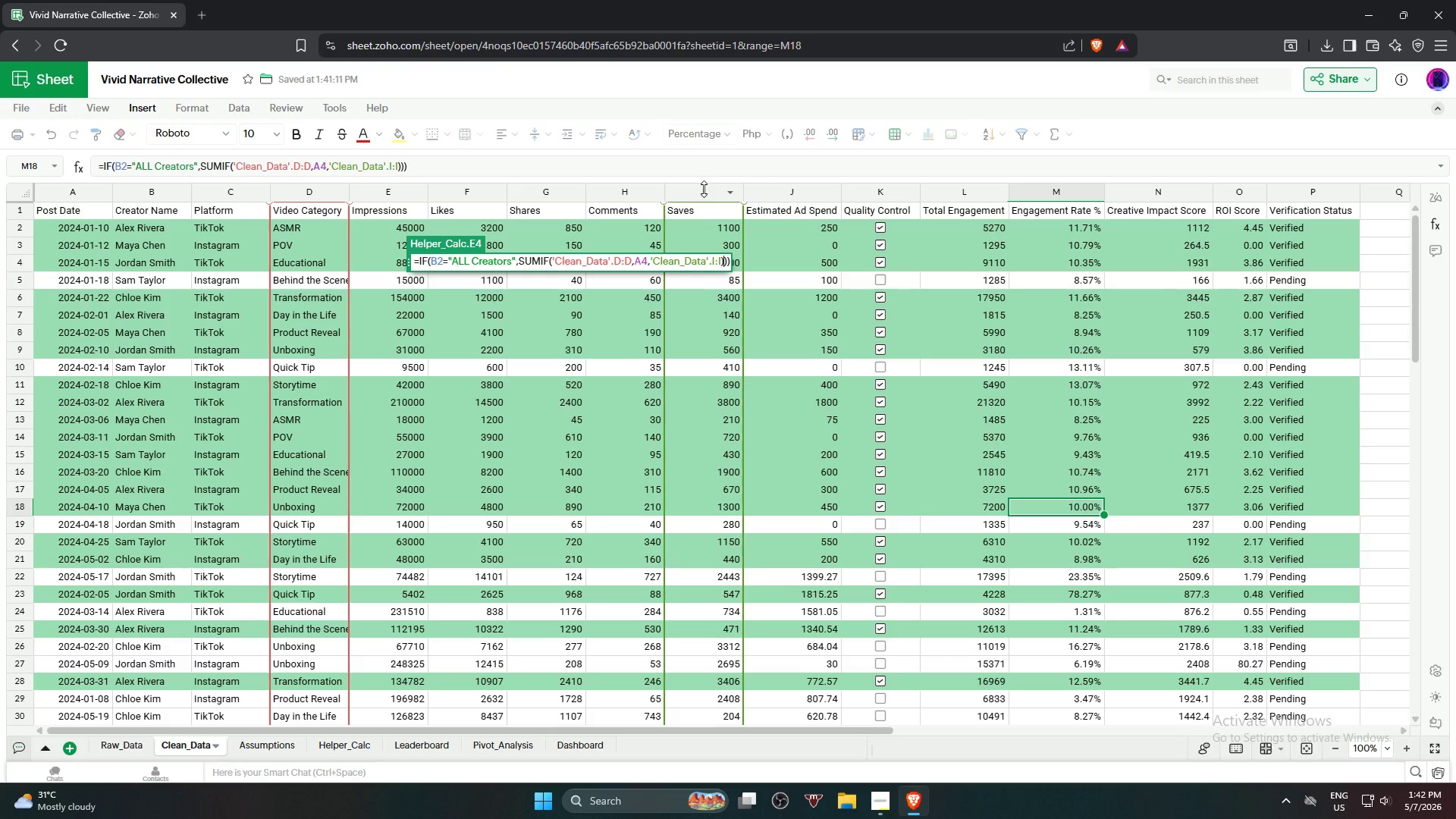 
type(,sumif)
 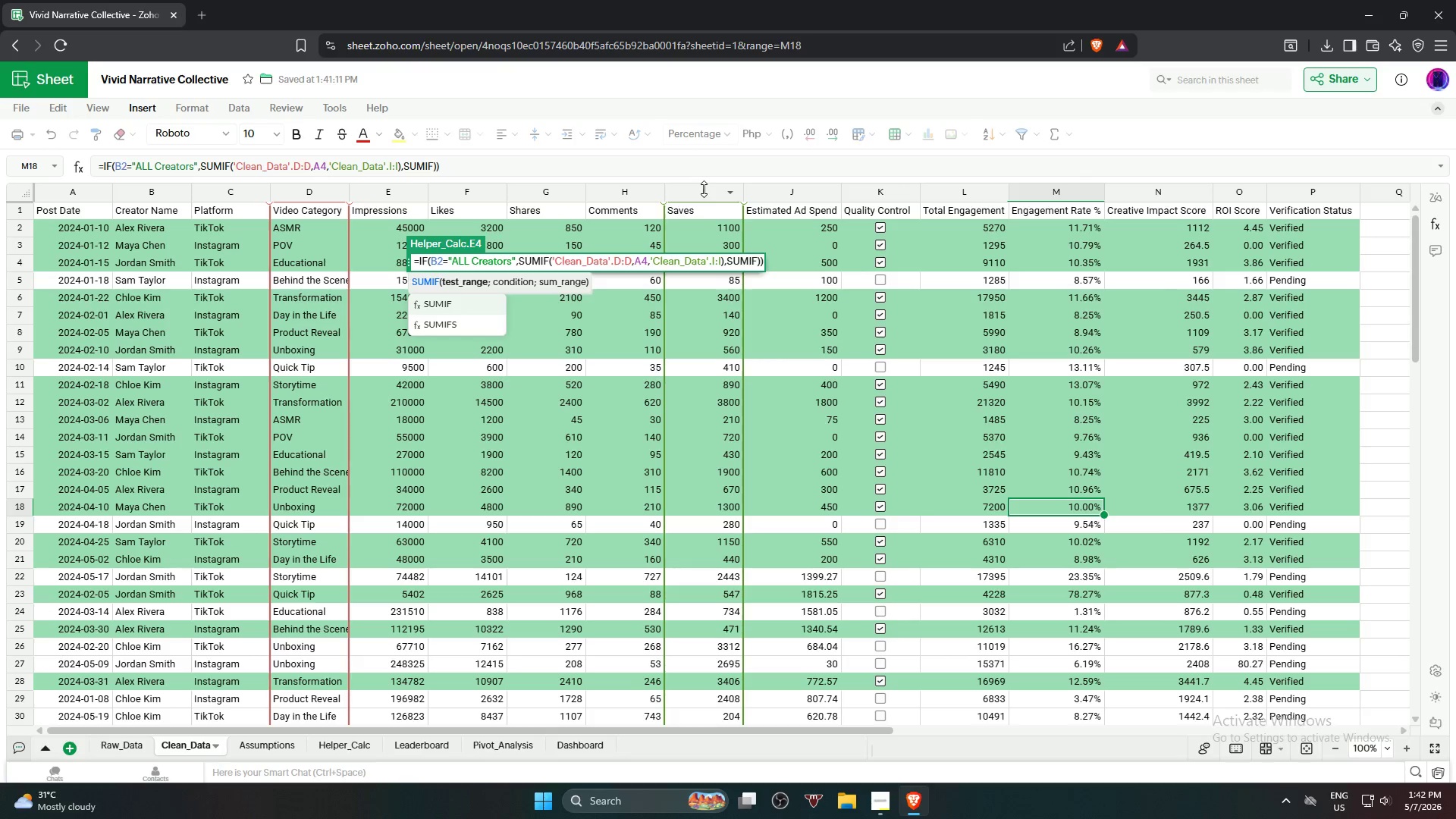 
key(ArrowDown)
 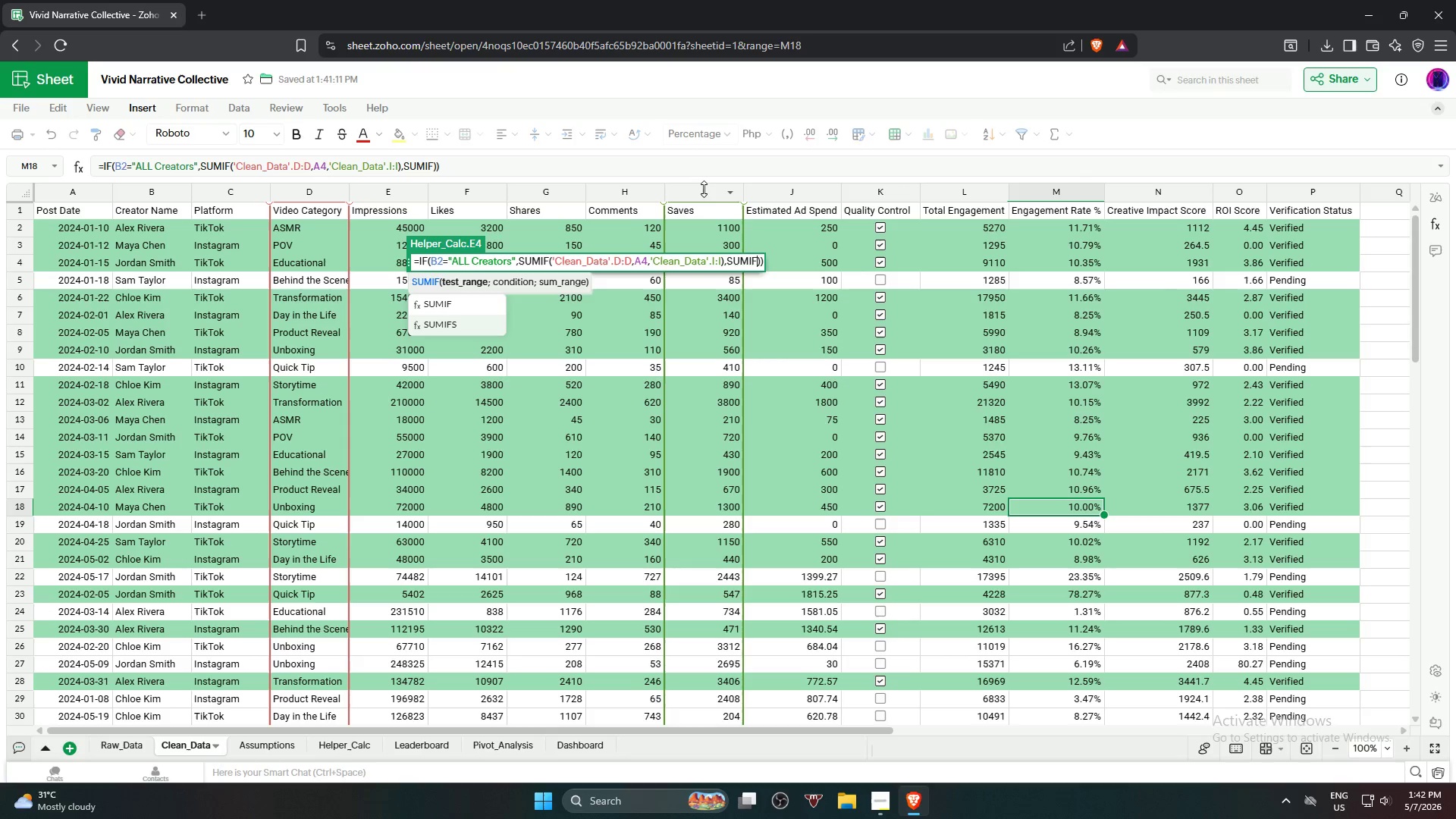 
key(ArrowDown)
 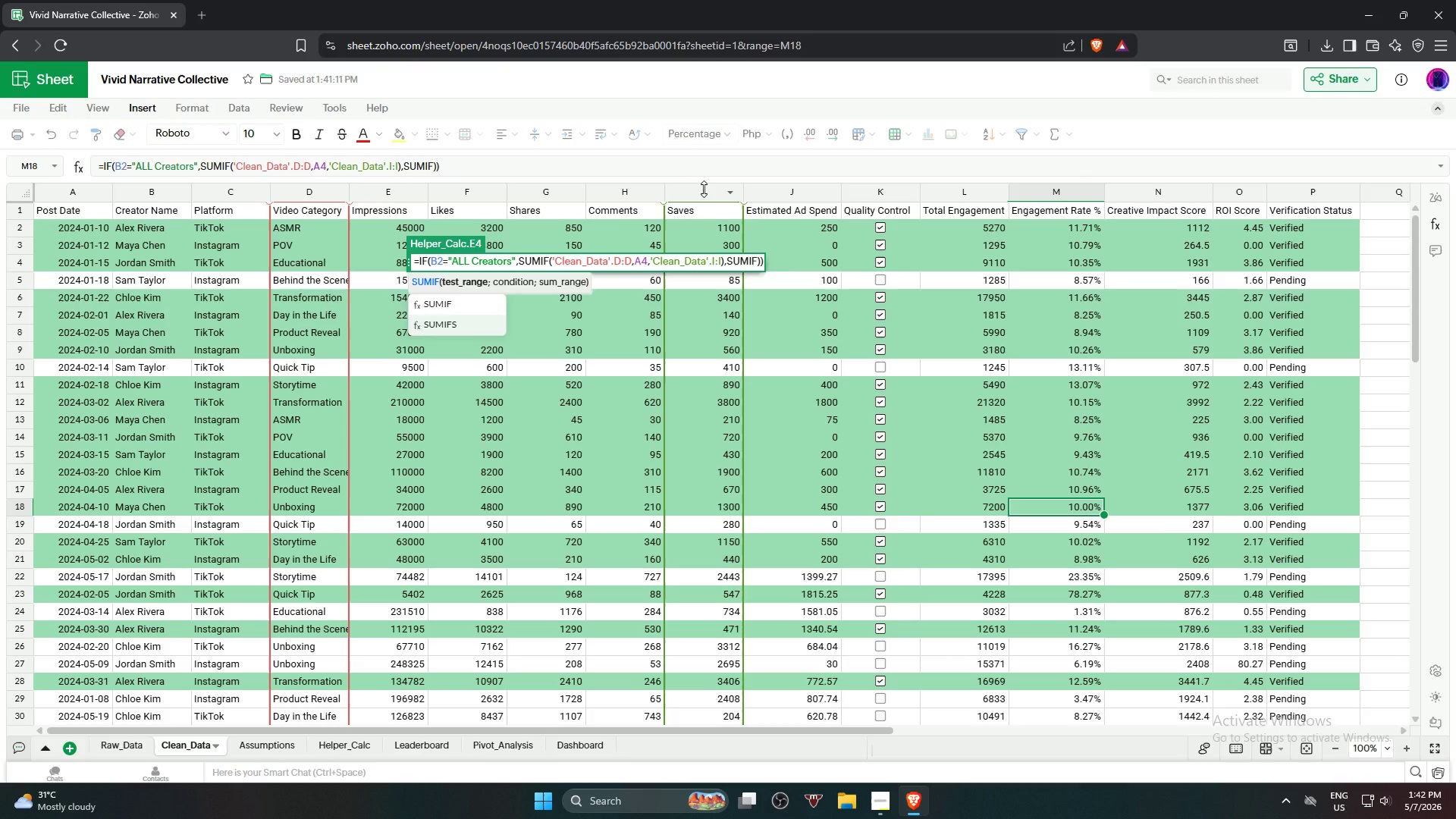 
key(Enter)
 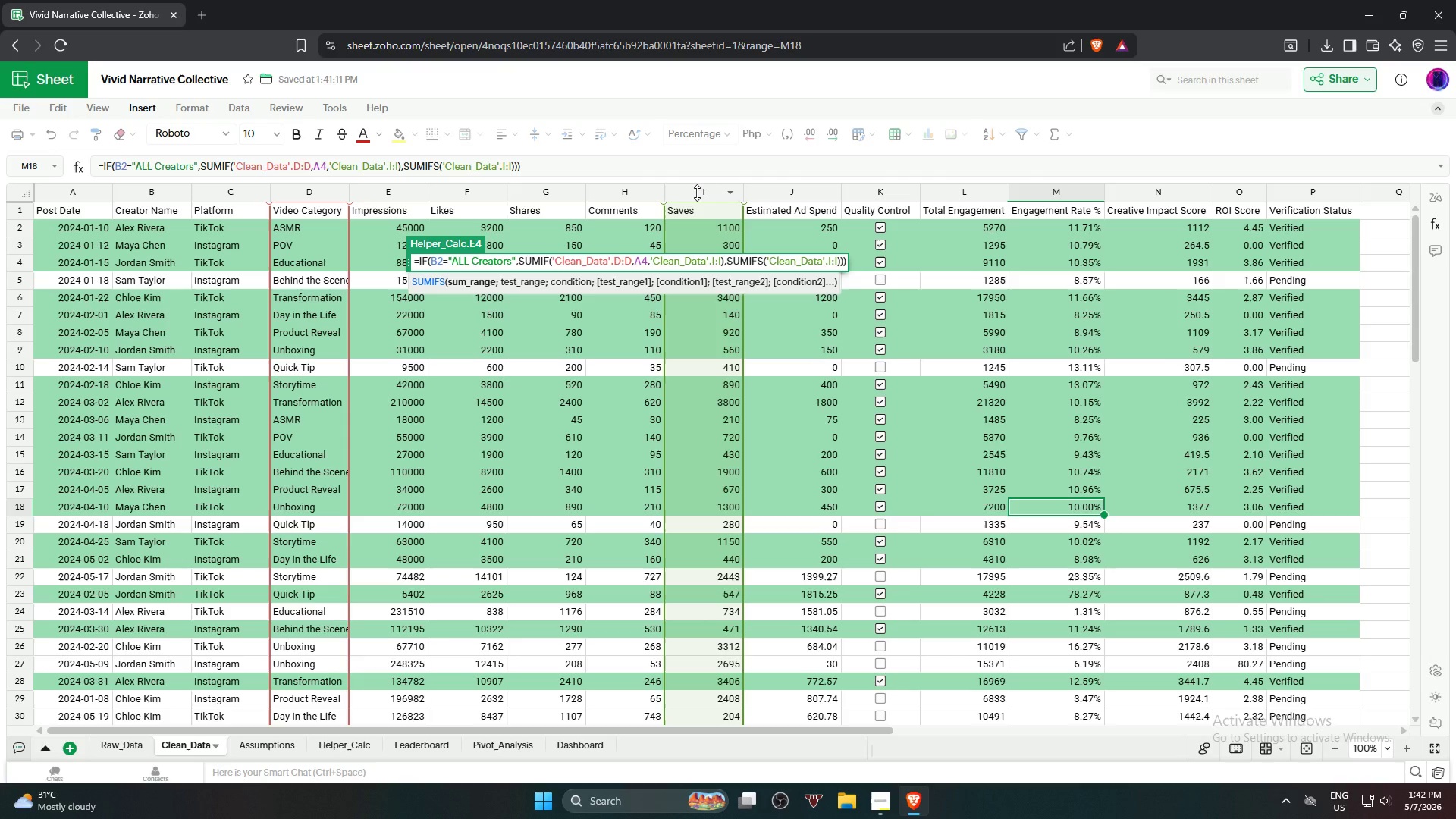 
wait(7.69)
 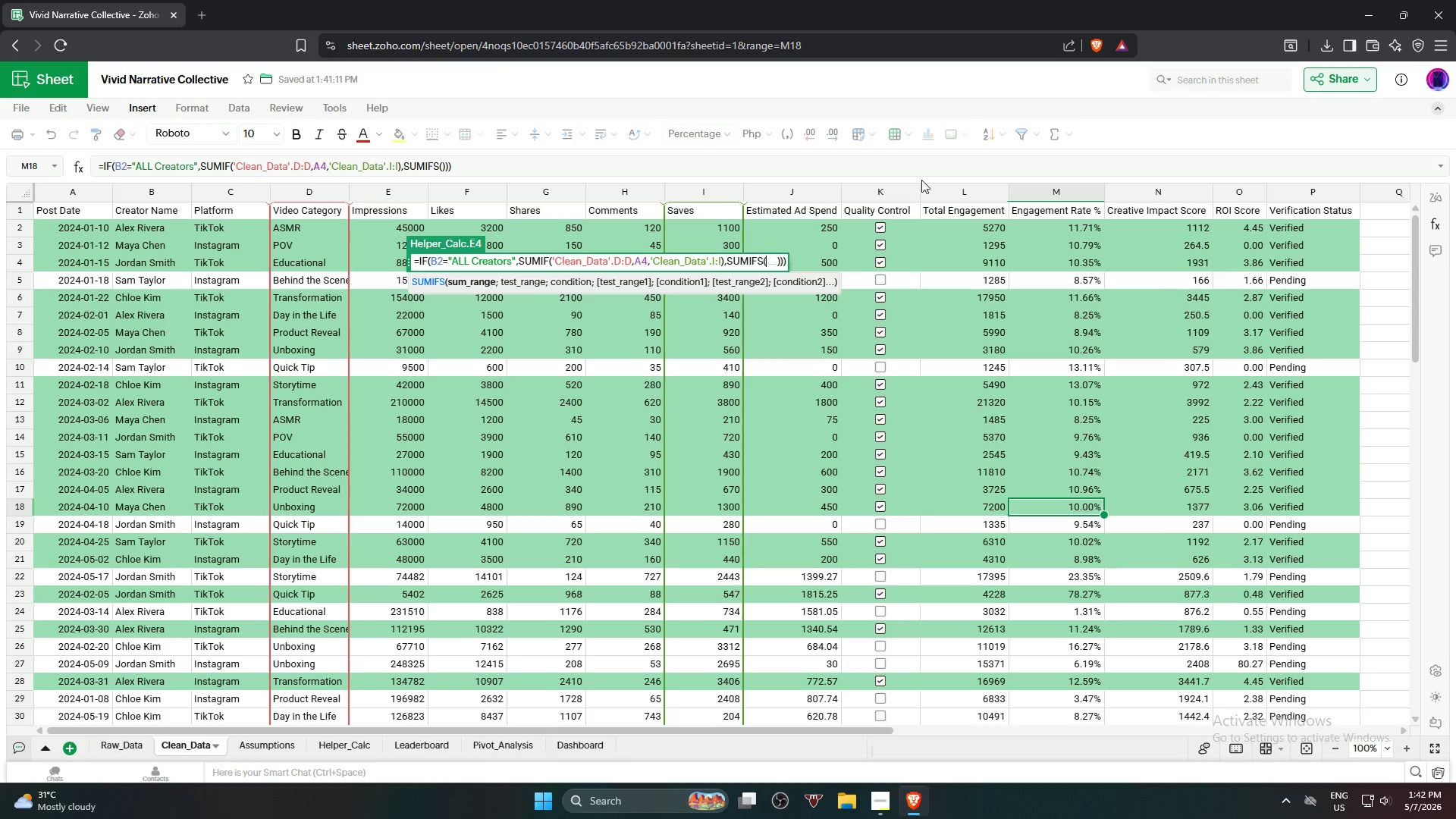 
key(Comma)
 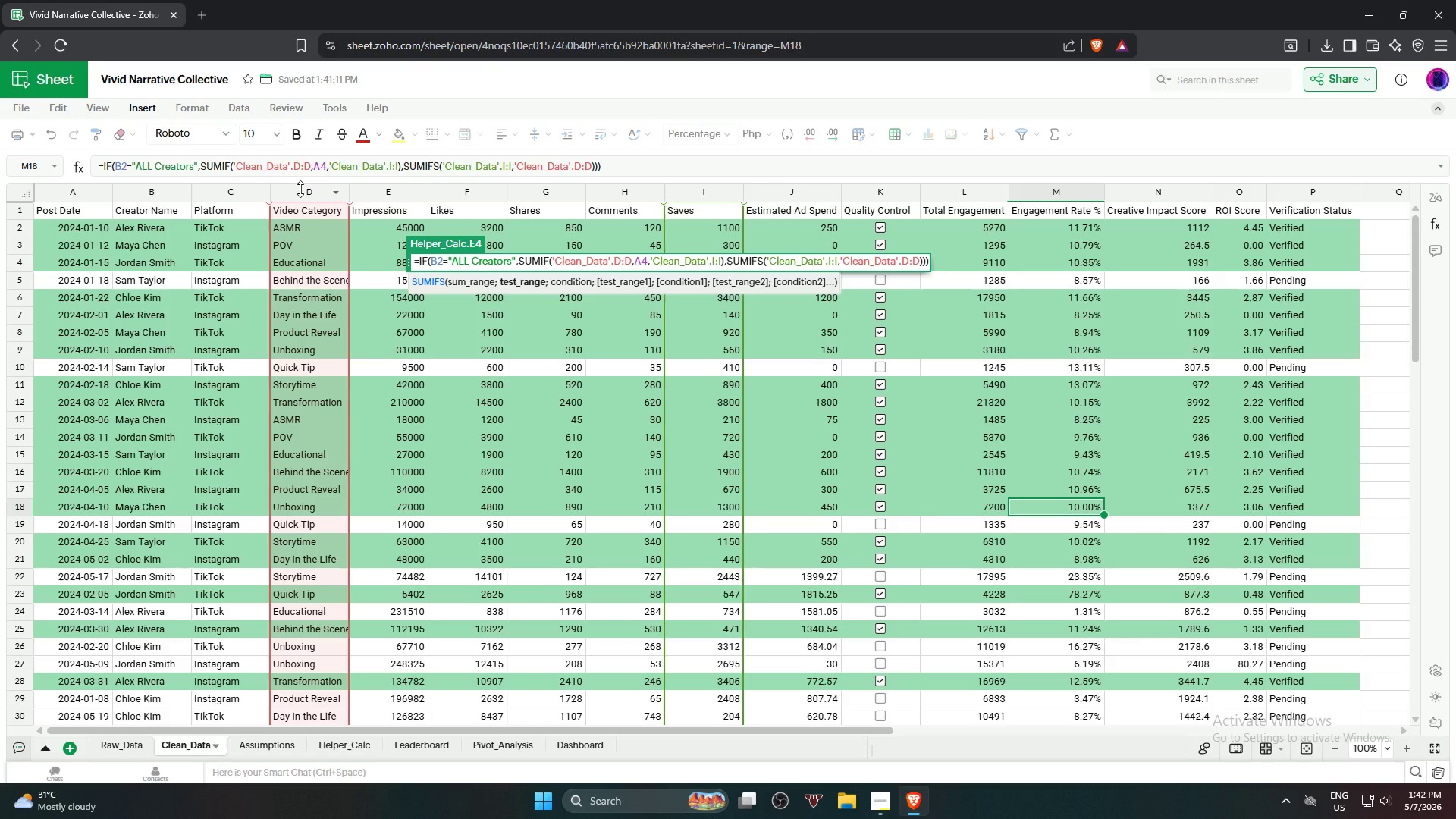 
type(,a4)
 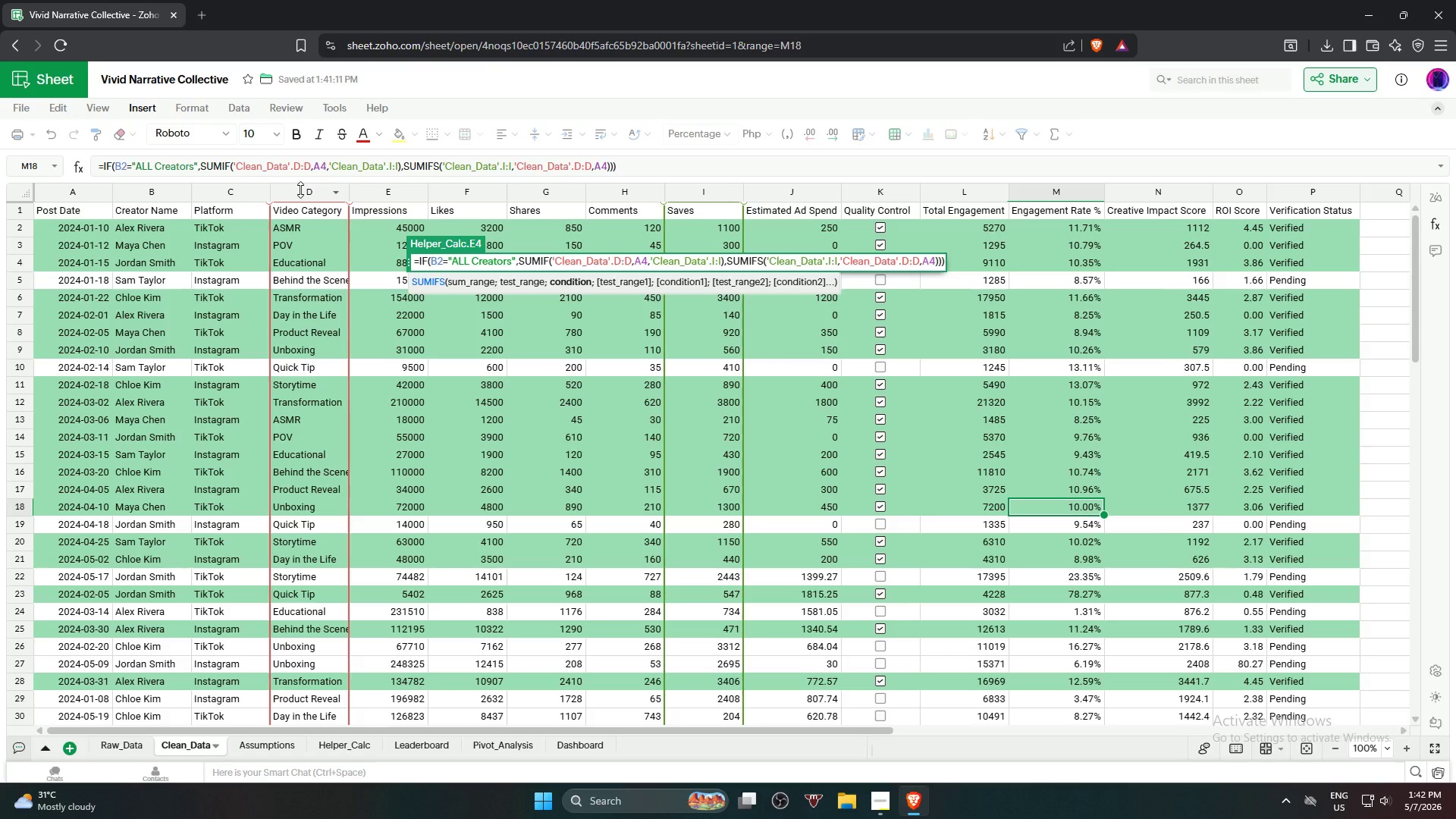 
key(Comma)
 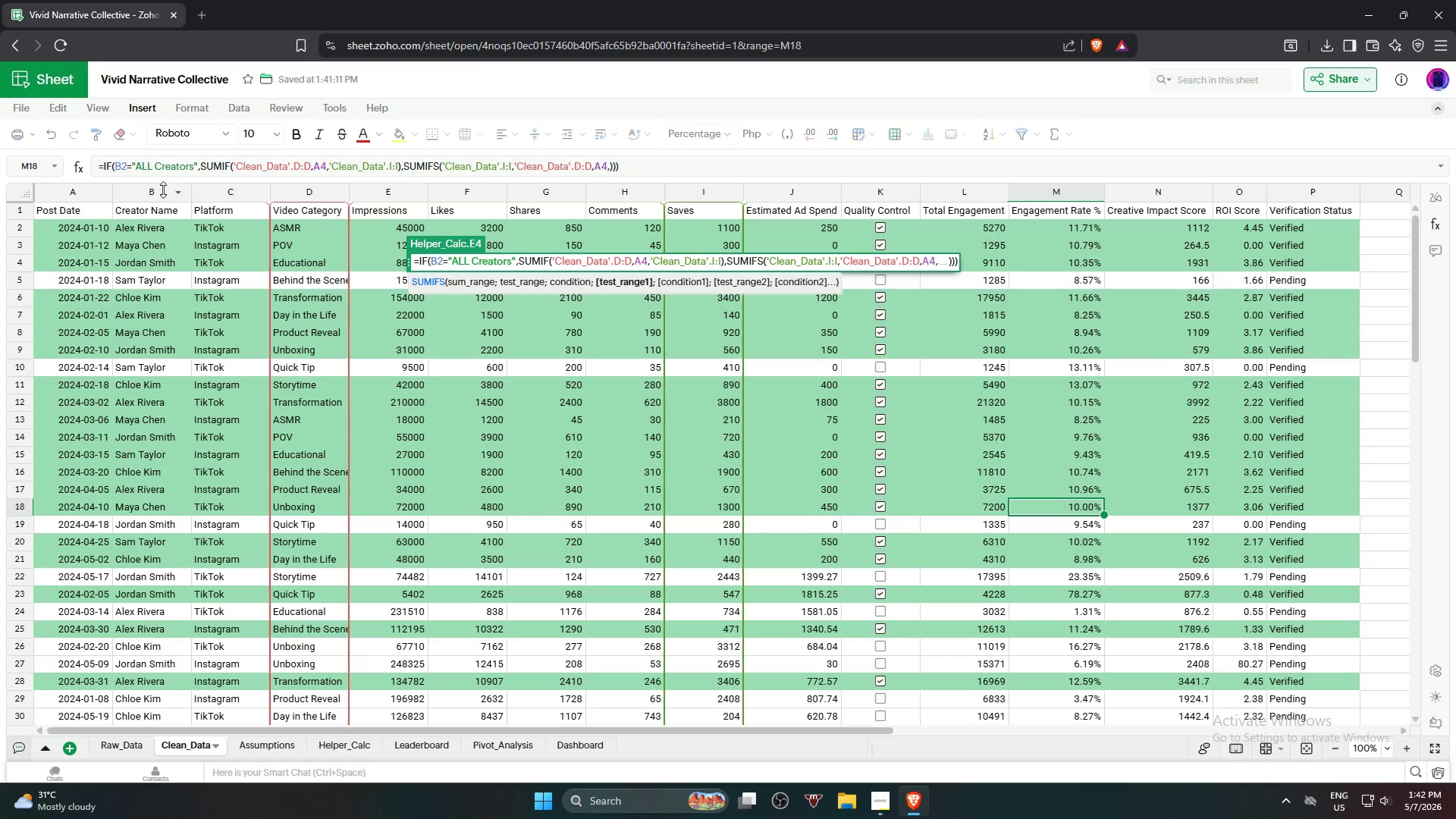 
left_click([162, 190])
 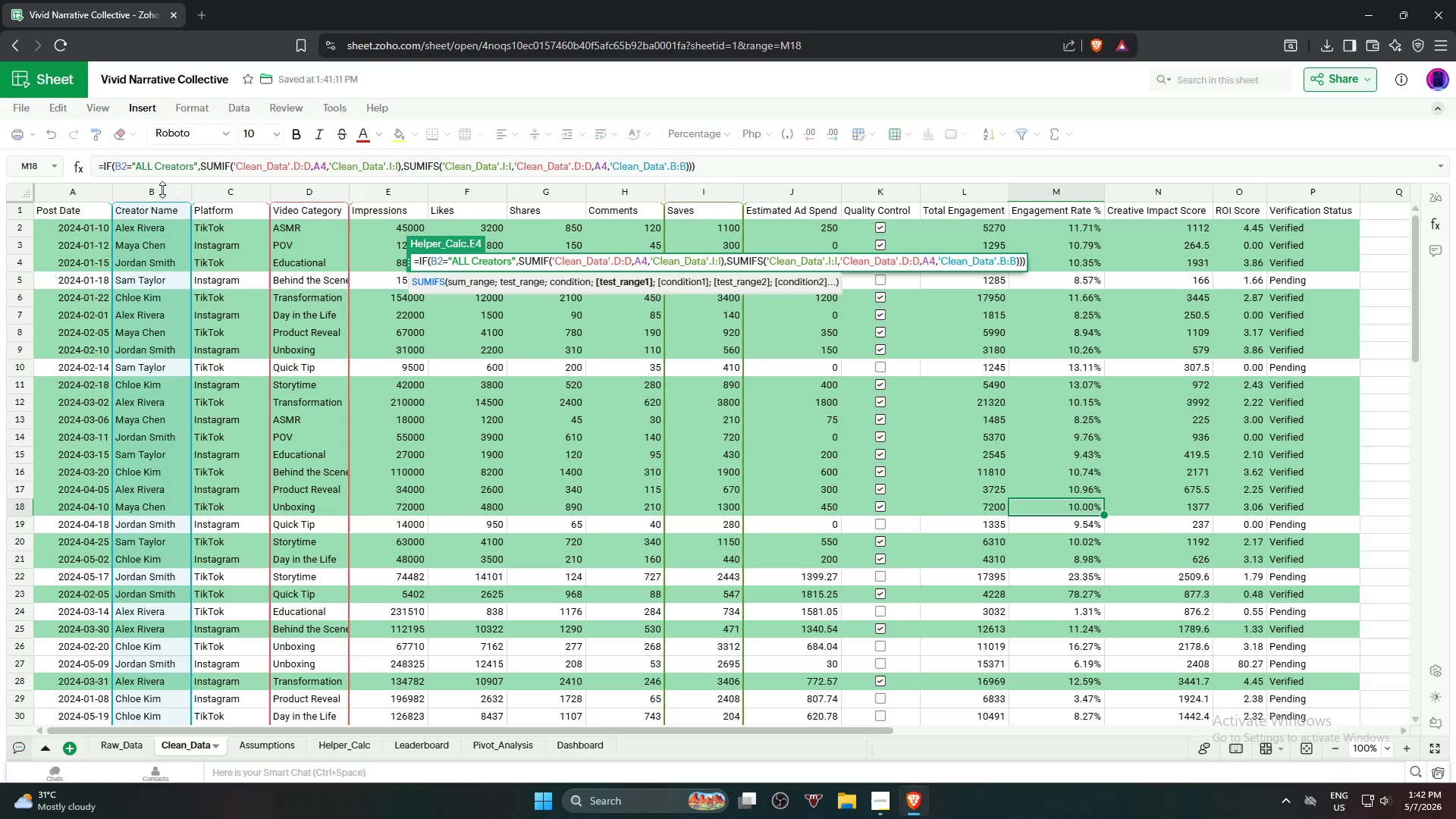 
key(Comma)
 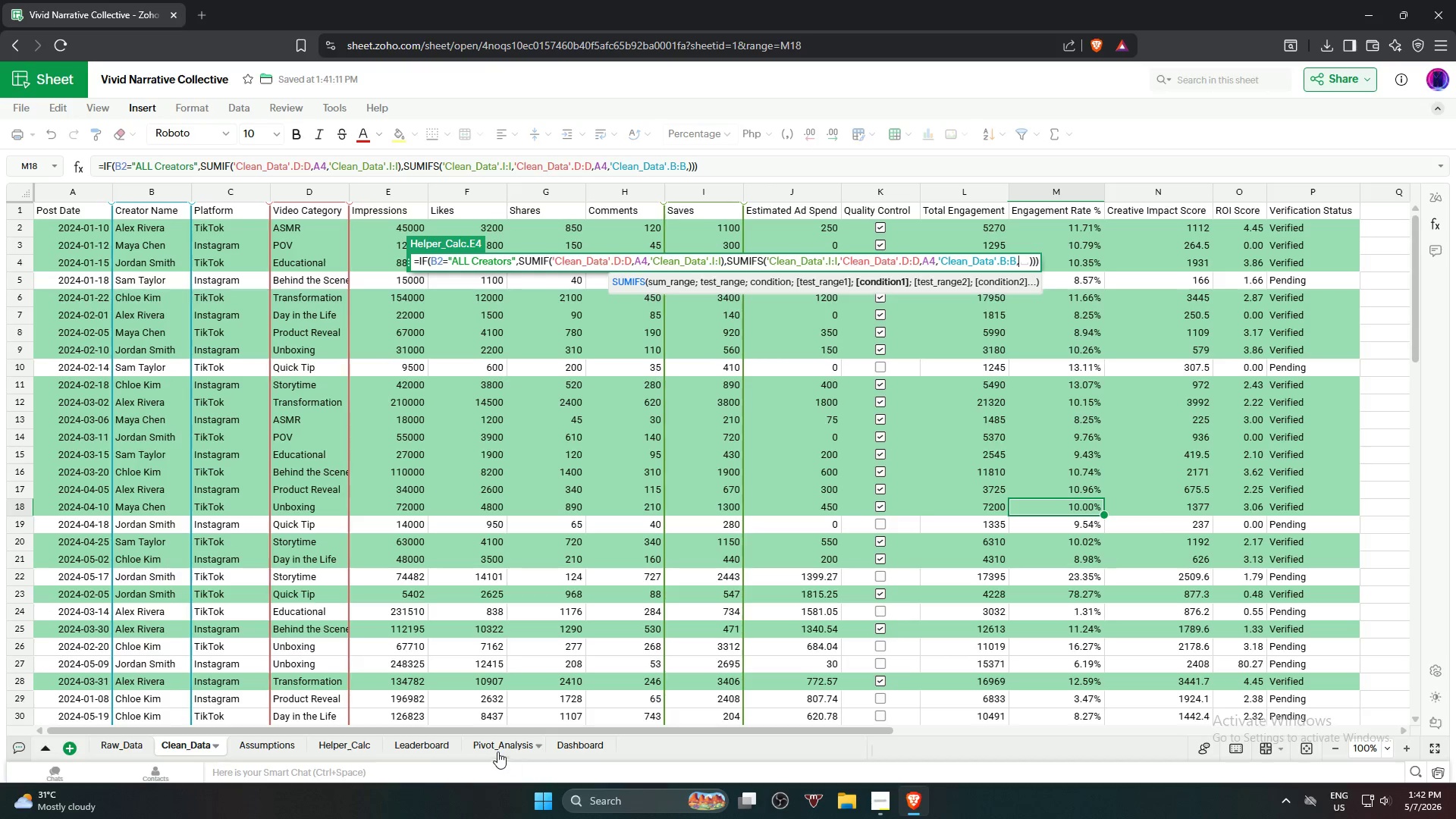 
left_click([337, 752])
 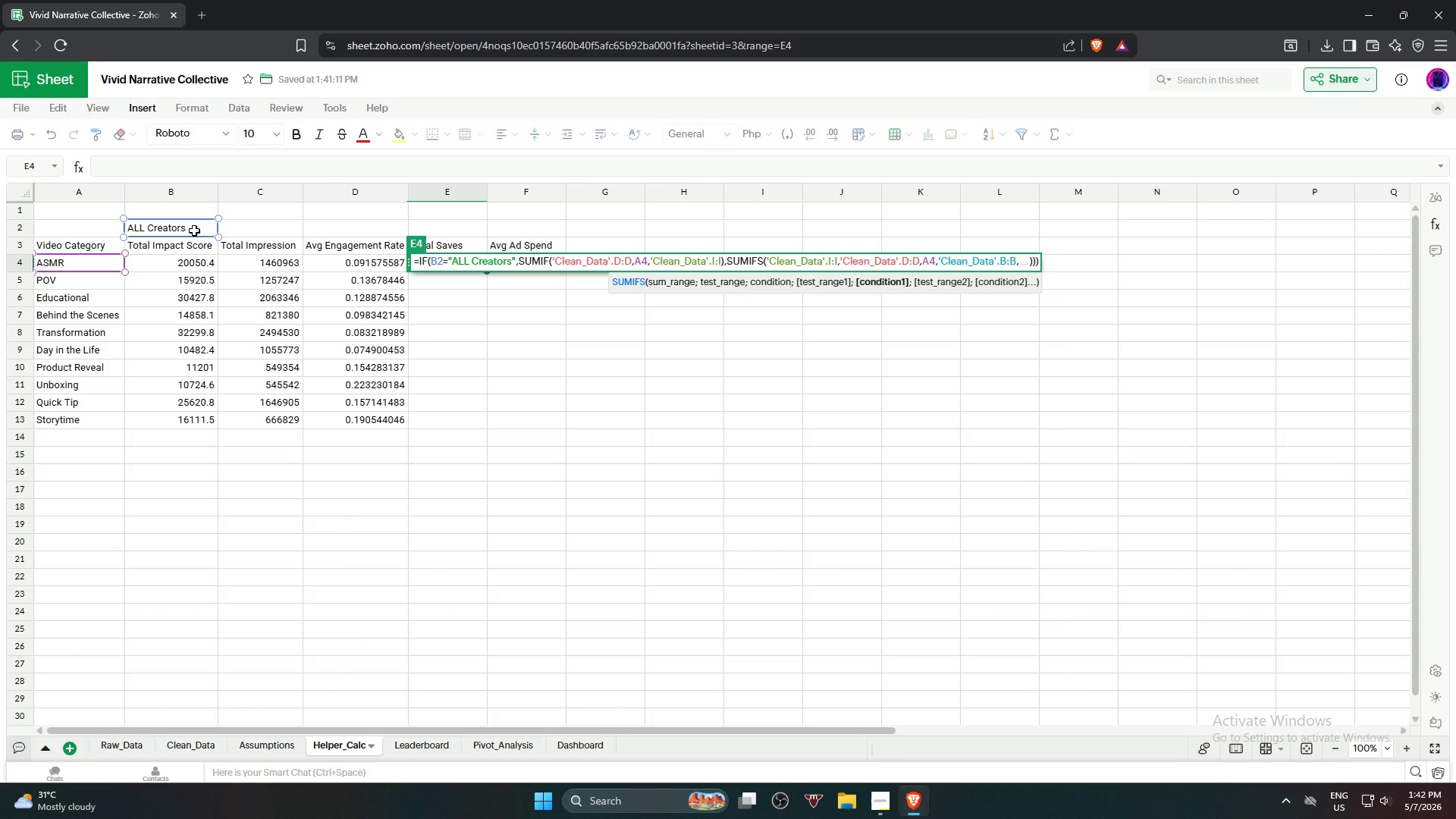 
left_click([194, 231])
 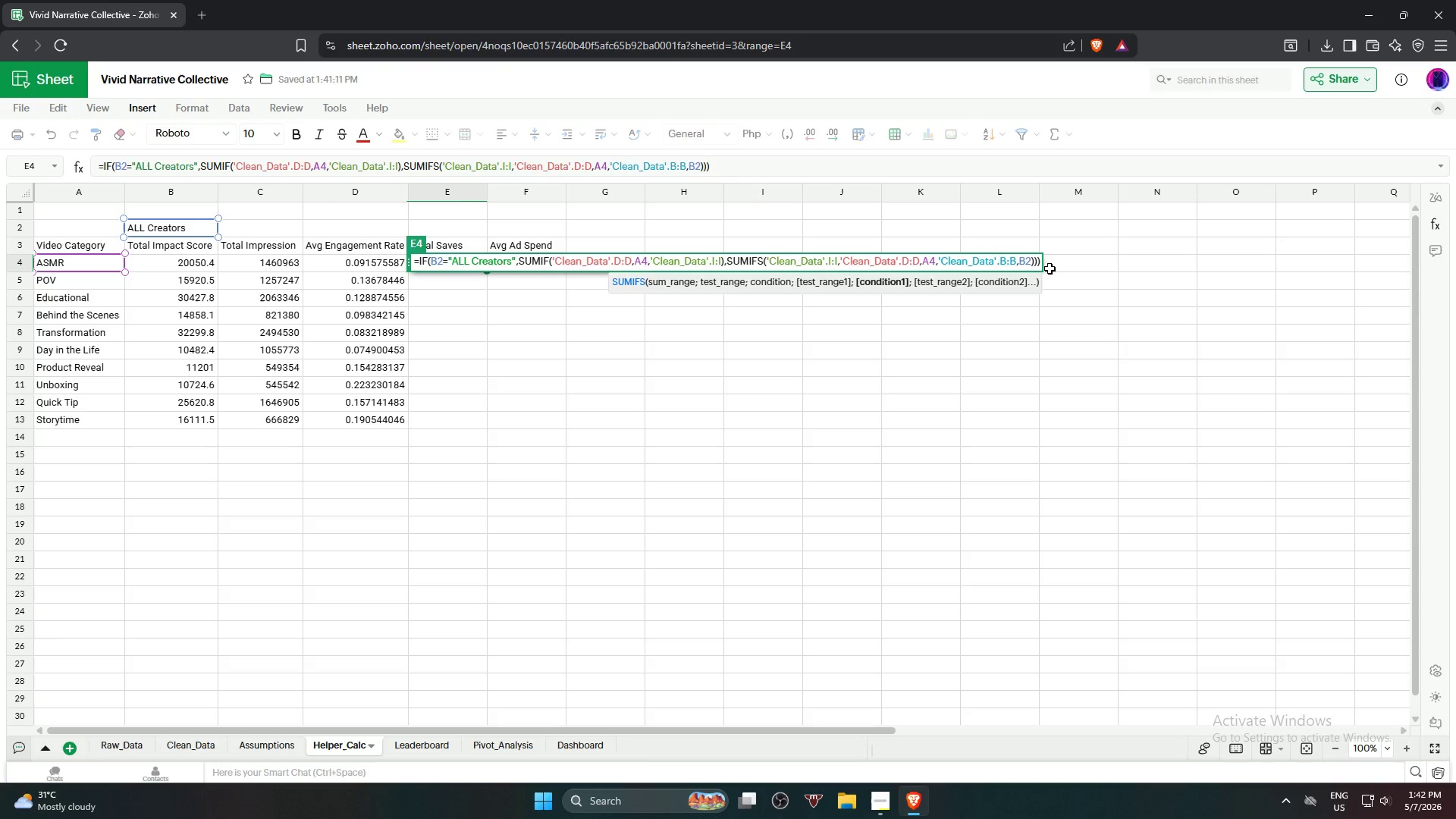 
key(Backspace)
 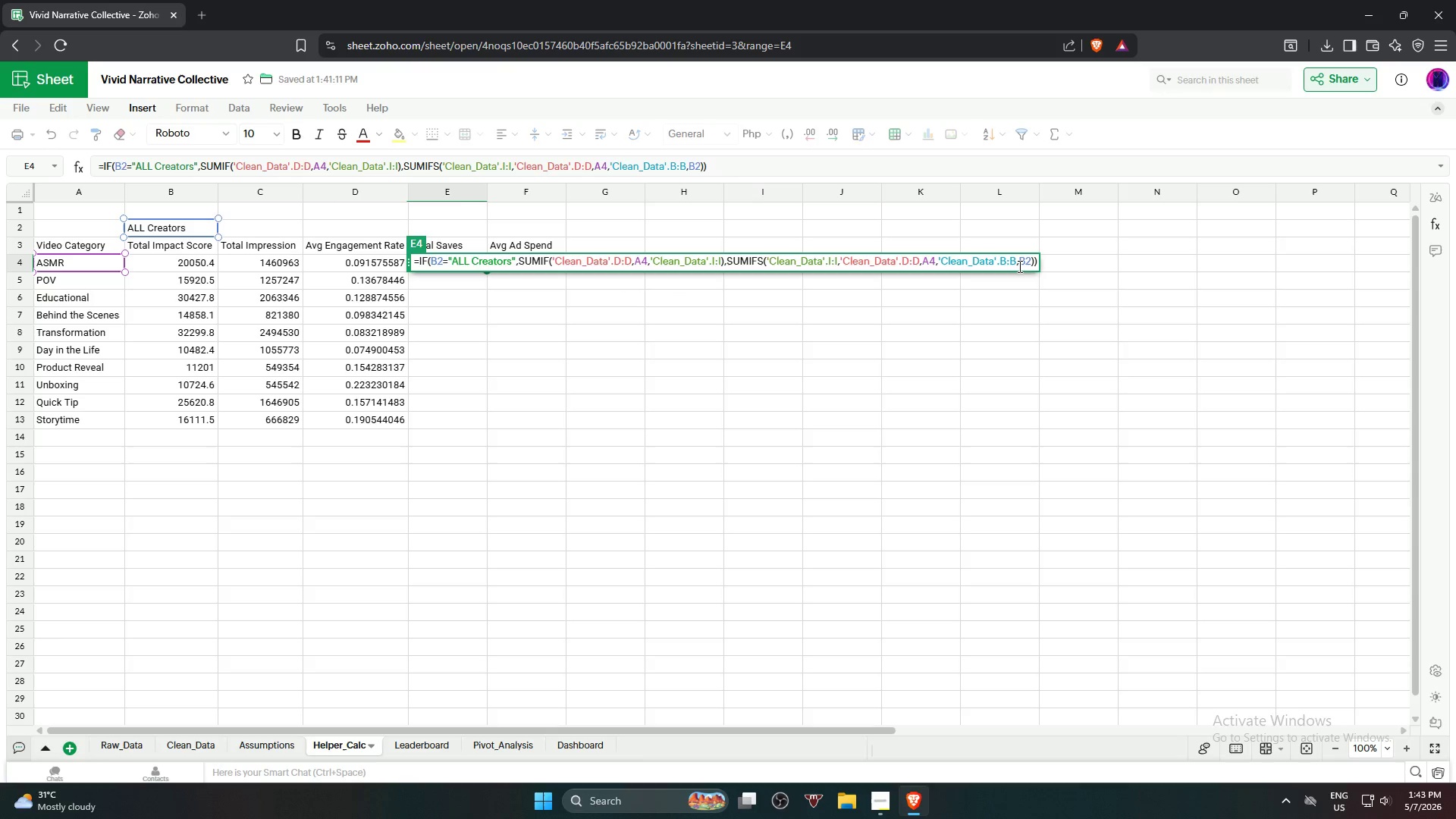 
left_click([1020, 265])
 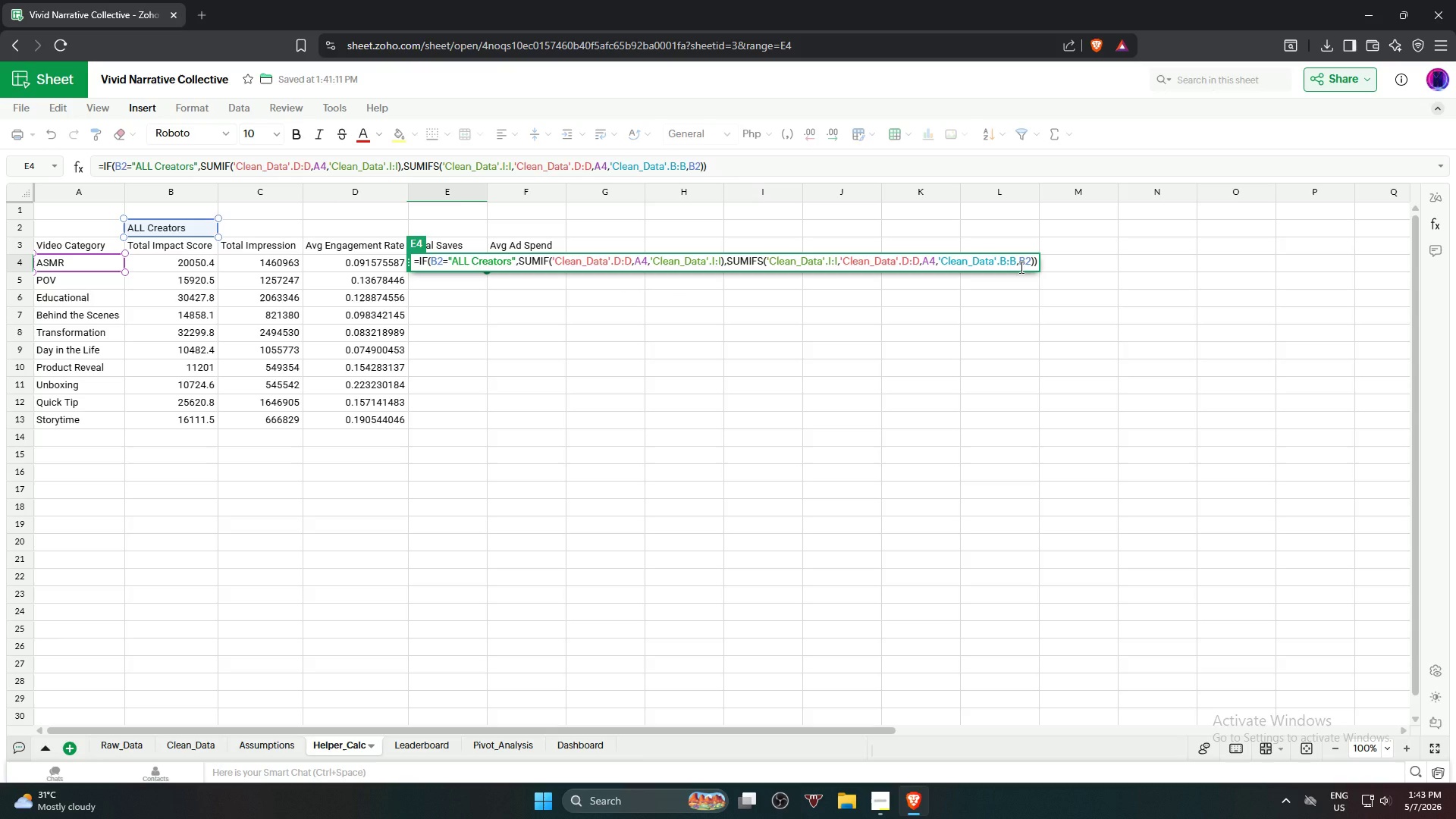 
key(Shift+ShiftRight)
 